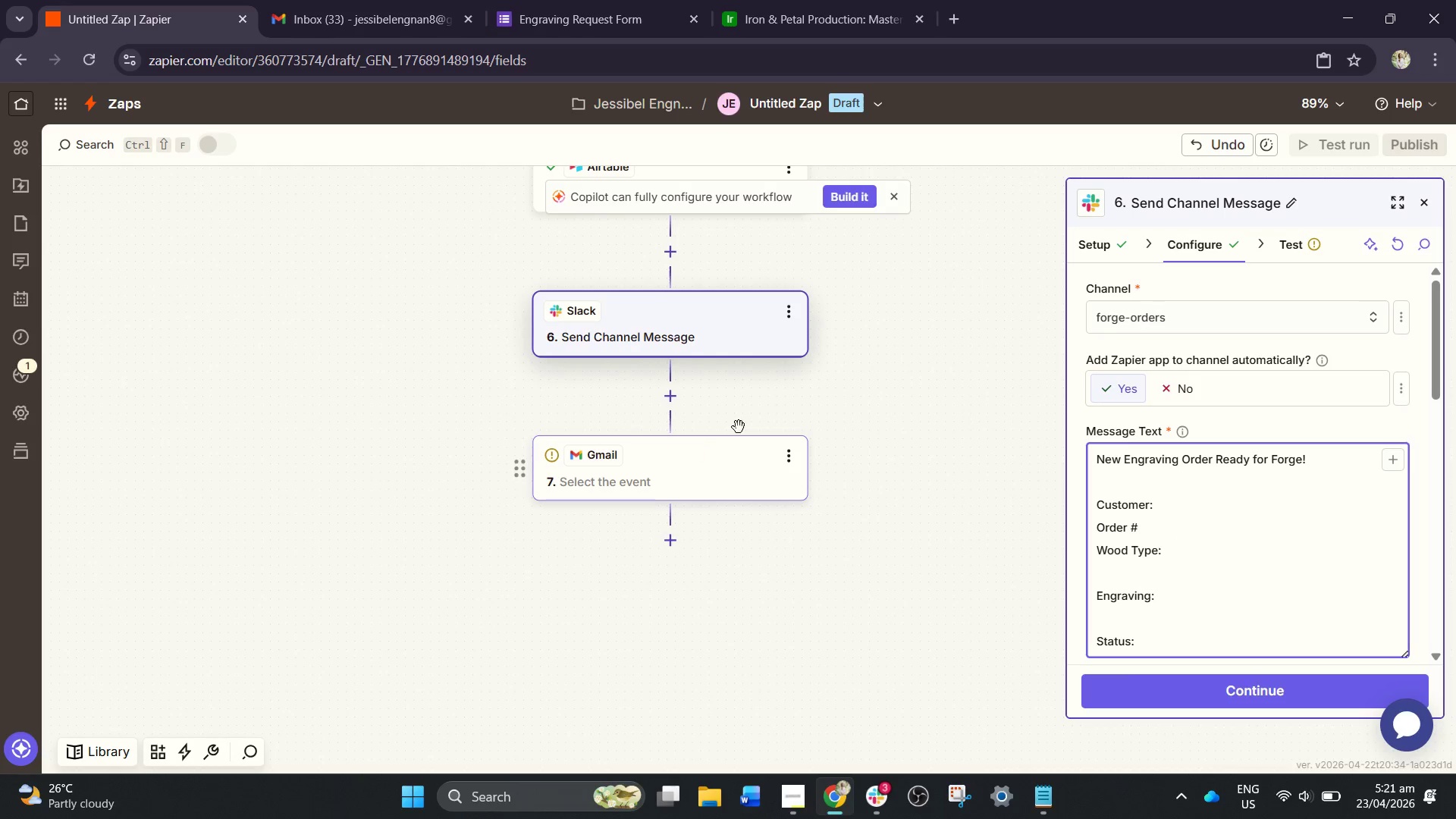 
scroll: coordinate [1191, 513], scroll_direction: down, amount: 7.0
 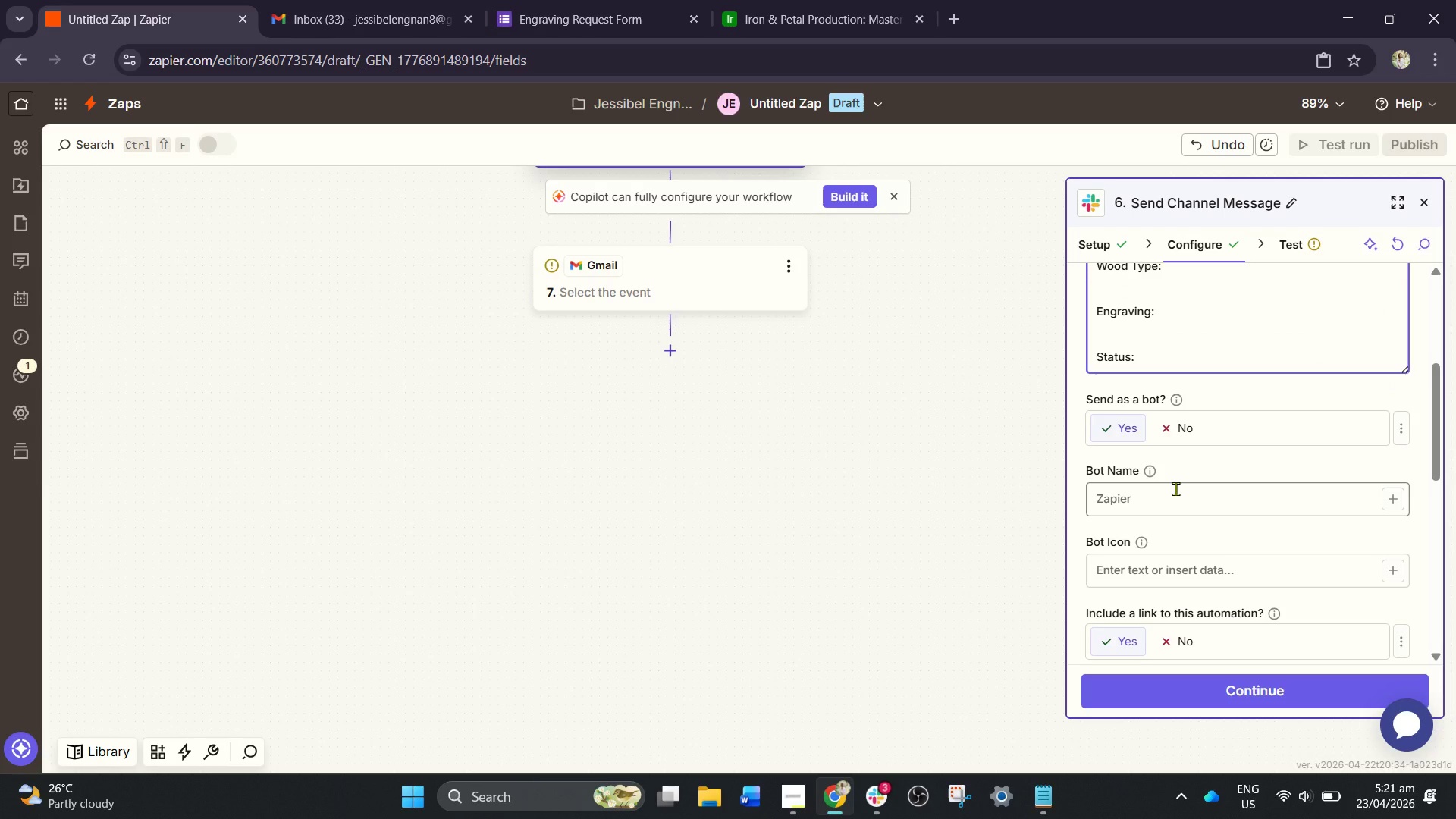 
wait(11.68)
 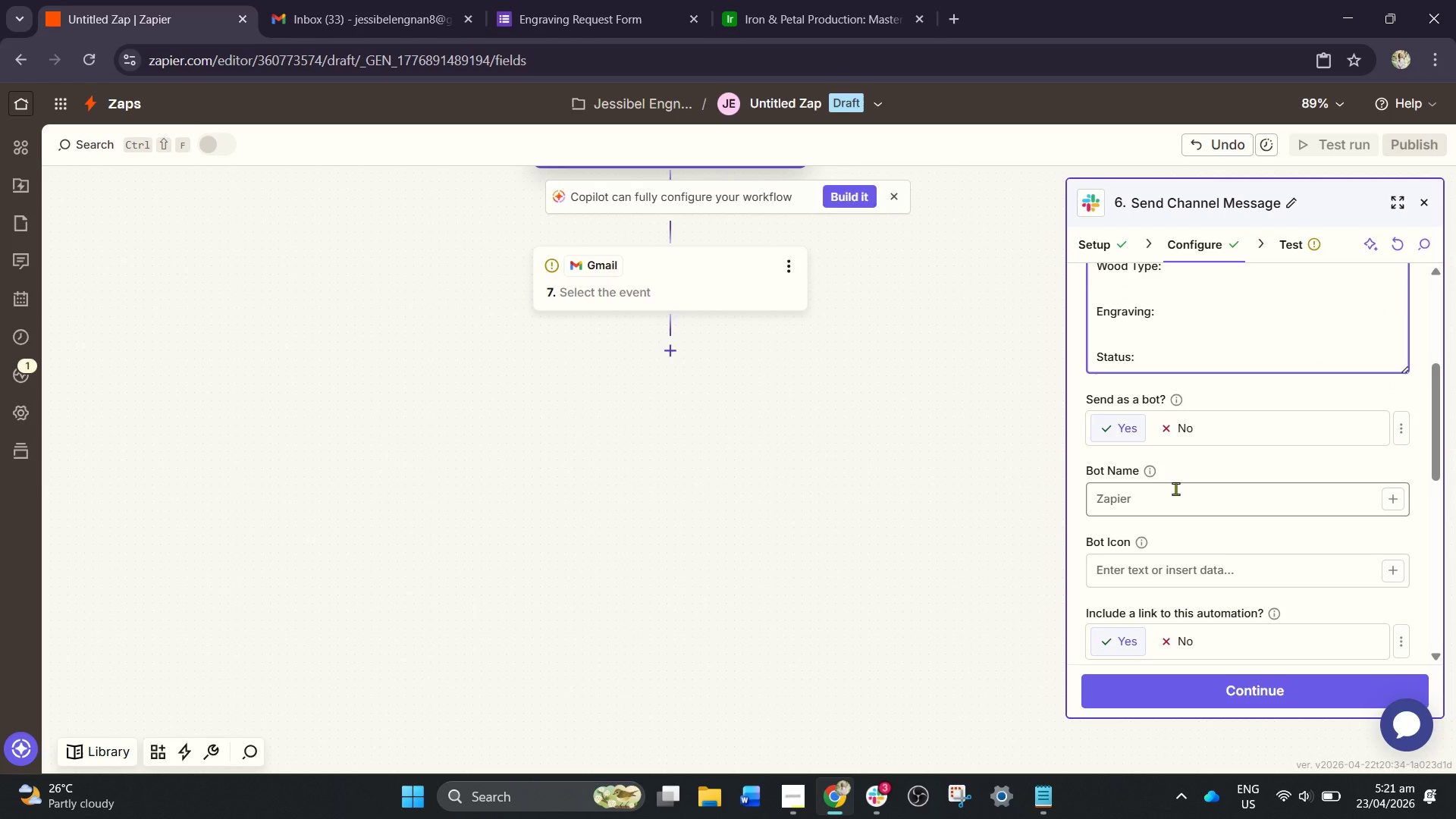 
left_click([1153, 495])
 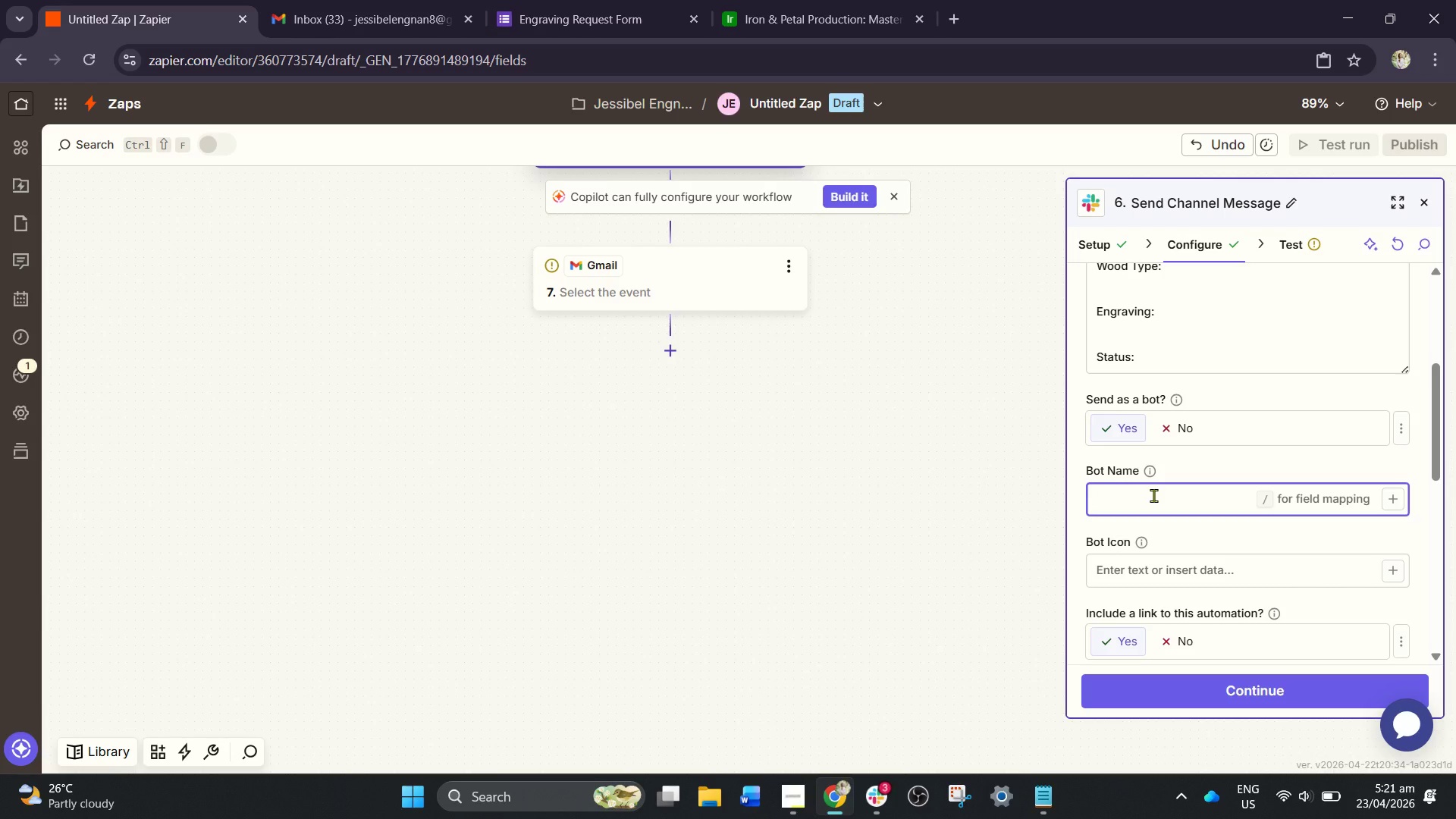 
type(Forge Bor)
key(Backspace)
type(t)
 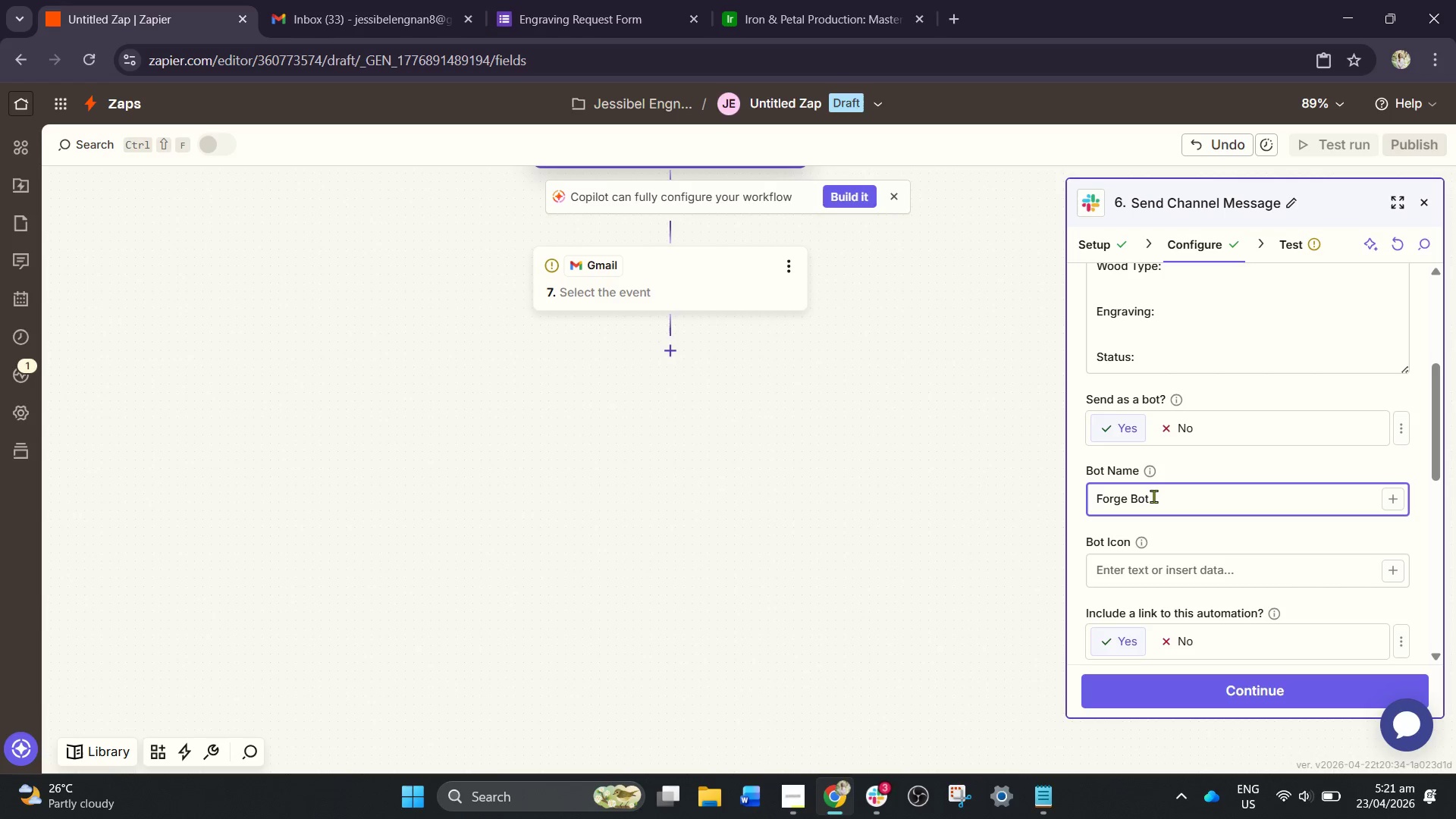 
type(:hammer_and_pick:)
 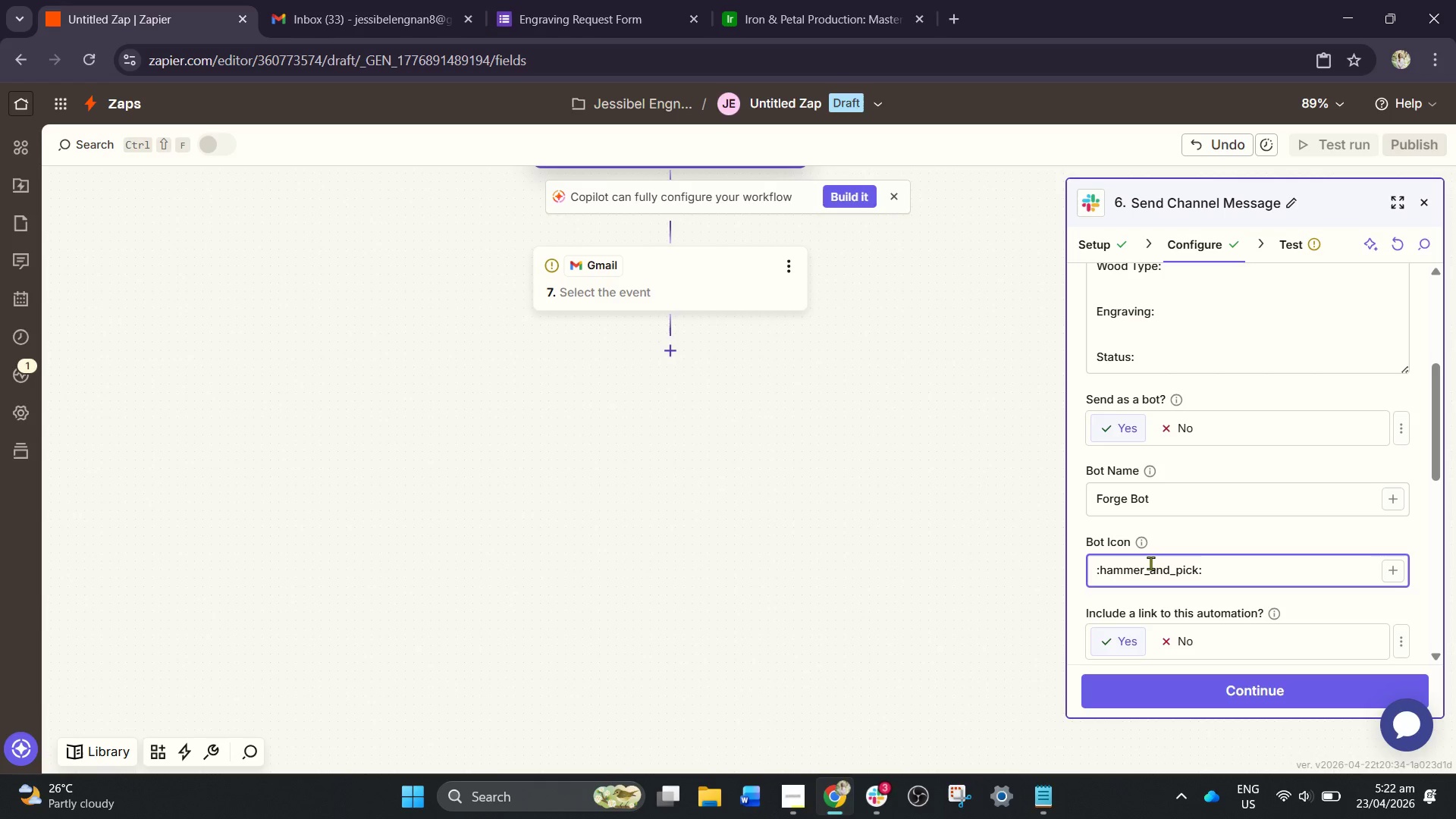 
left_click([1214, 696])
 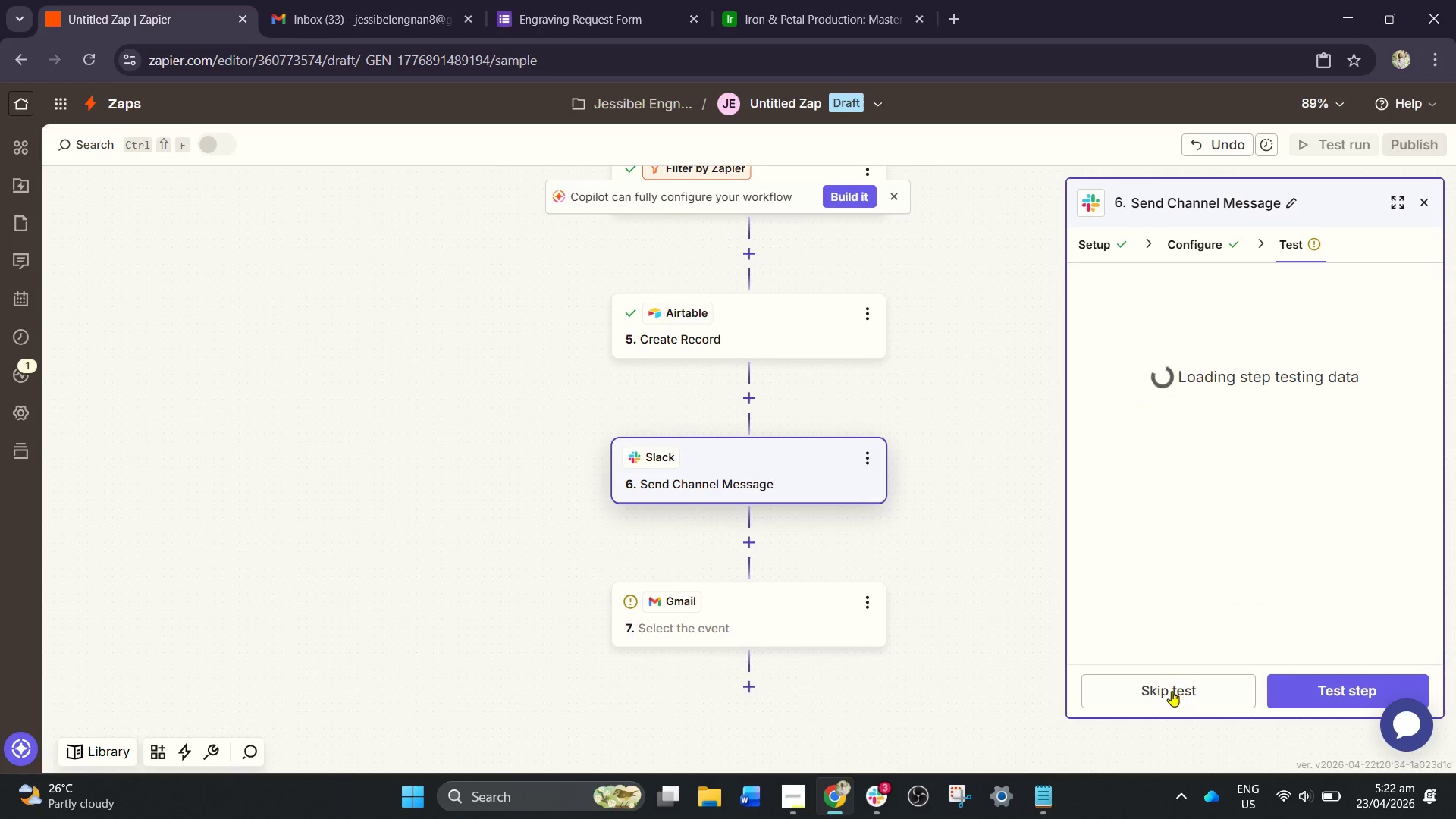 
left_click([1172, 691])
 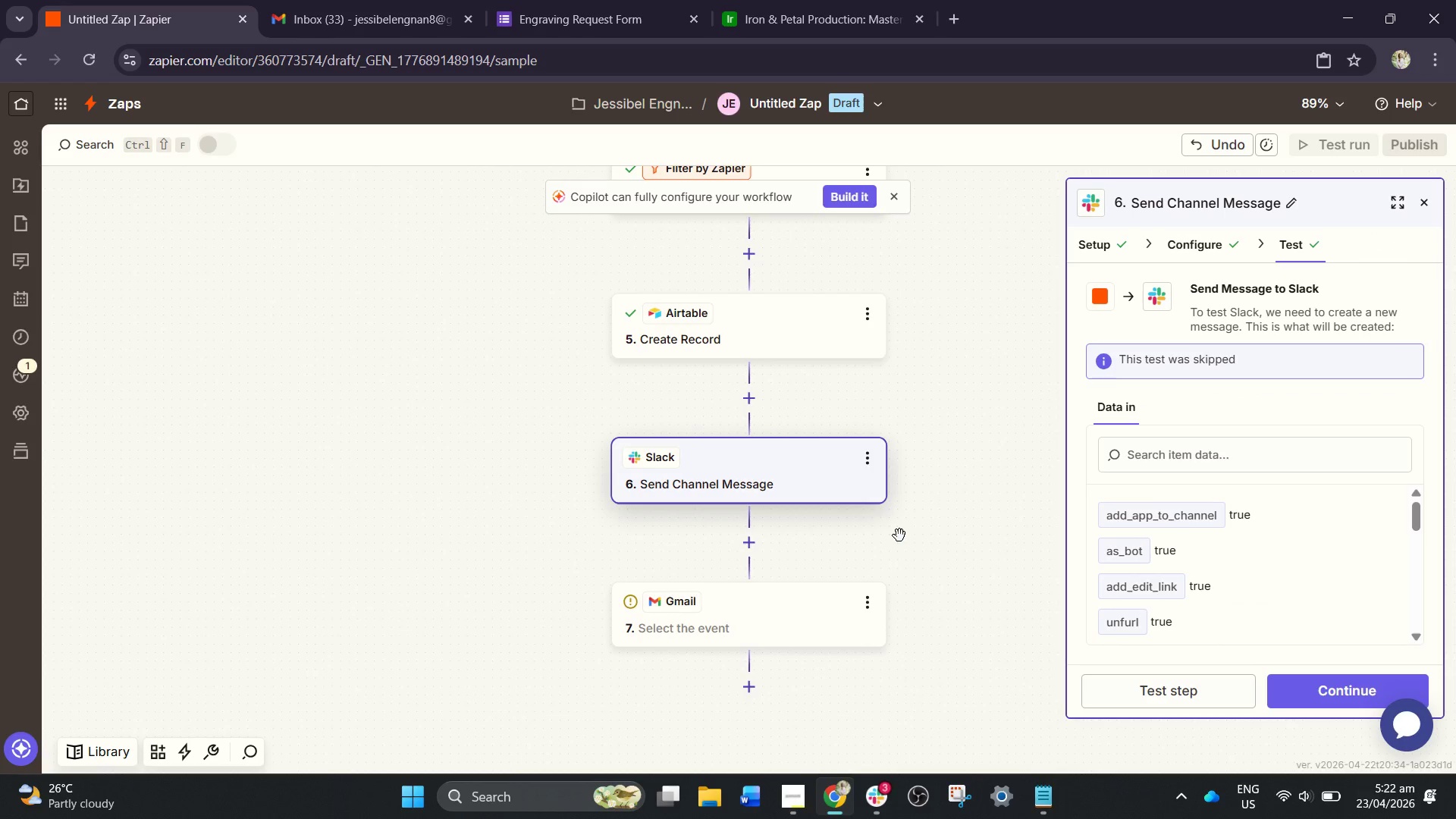 
scroll: coordinate [857, 479], scroll_direction: up, amount: 10.0
 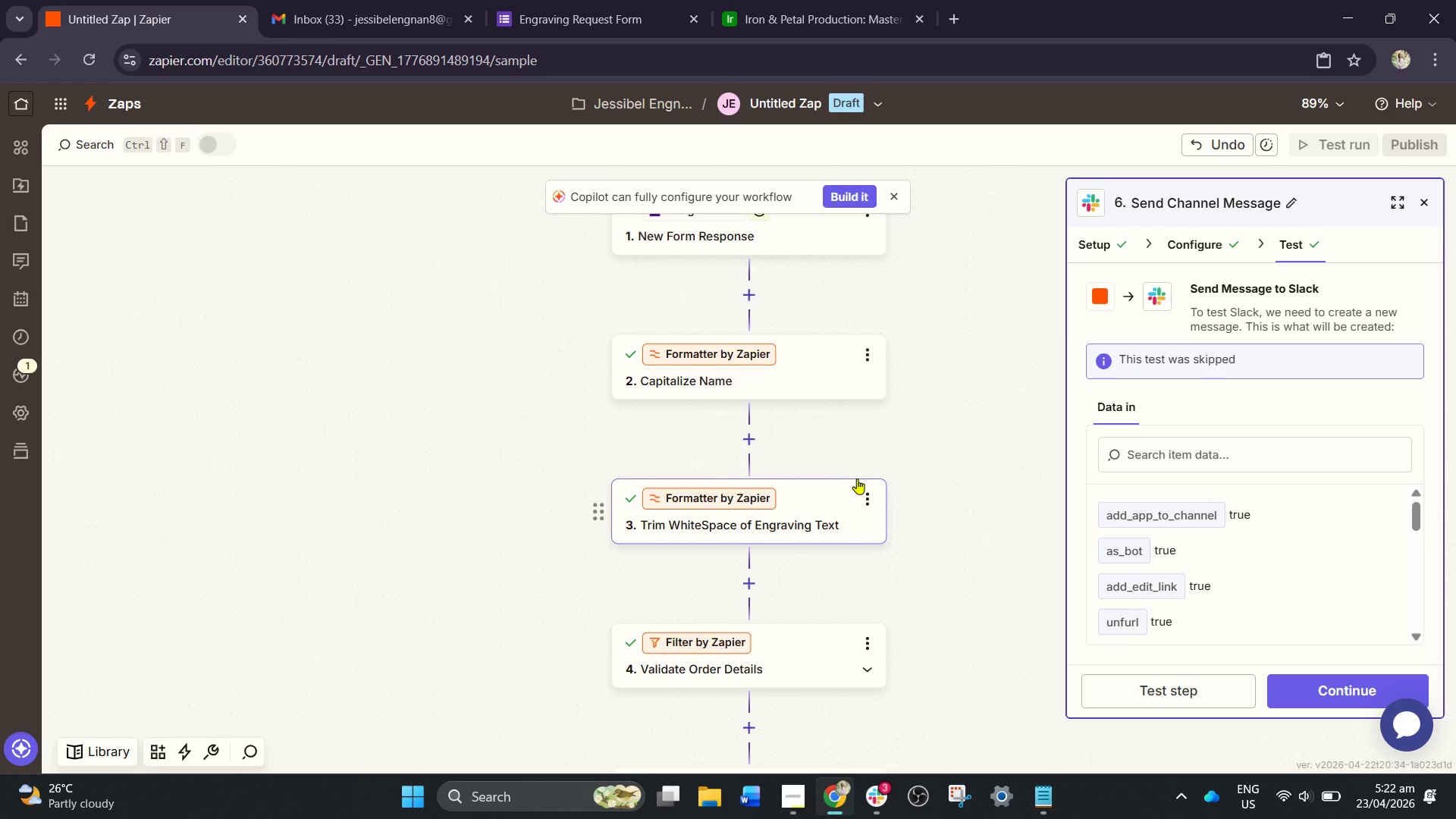 
scroll: coordinate [852, 487], scroll_direction: down, amount: 10.0
 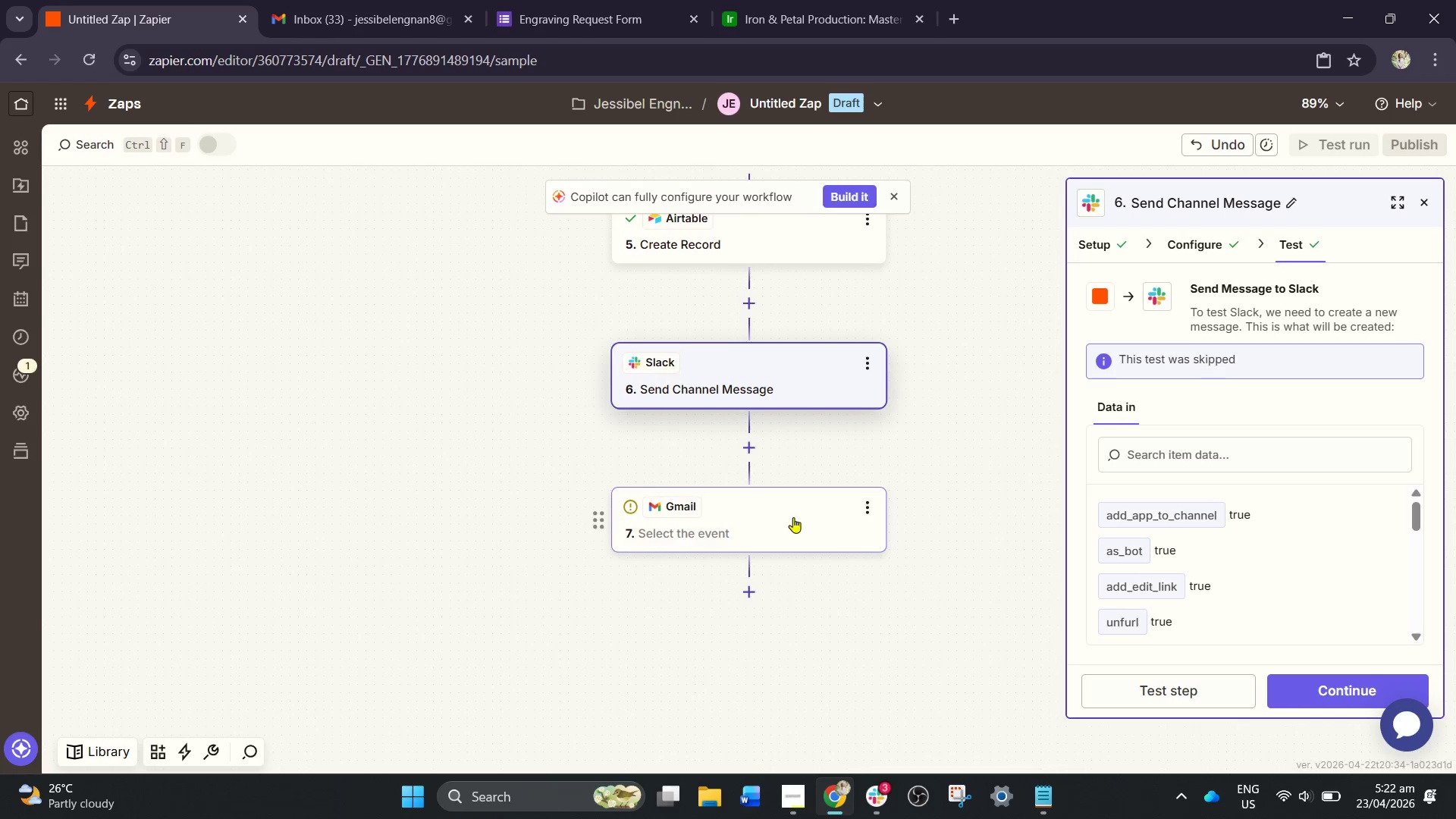 
left_click([785, 517])
 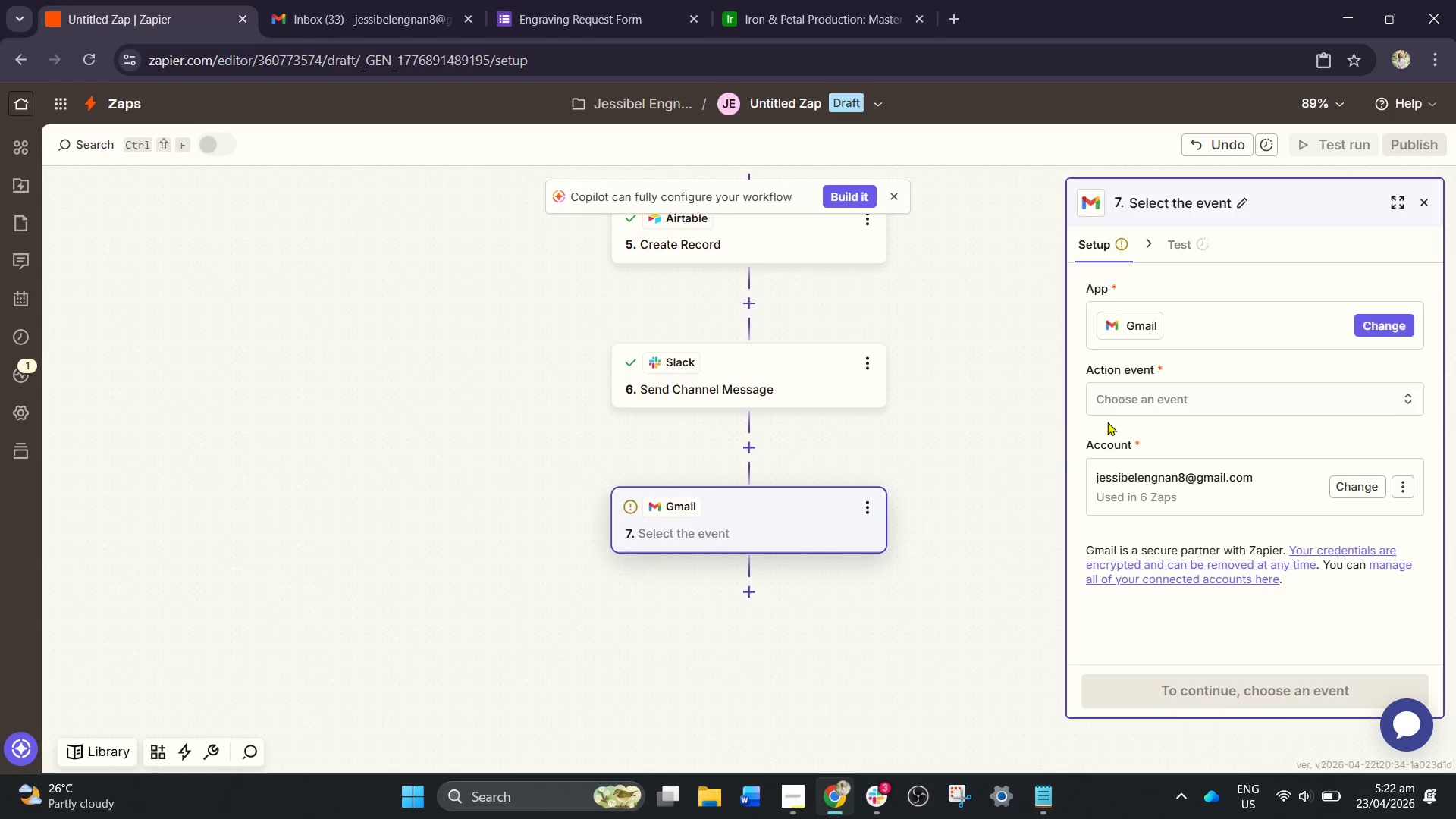 
left_click([1144, 406])
 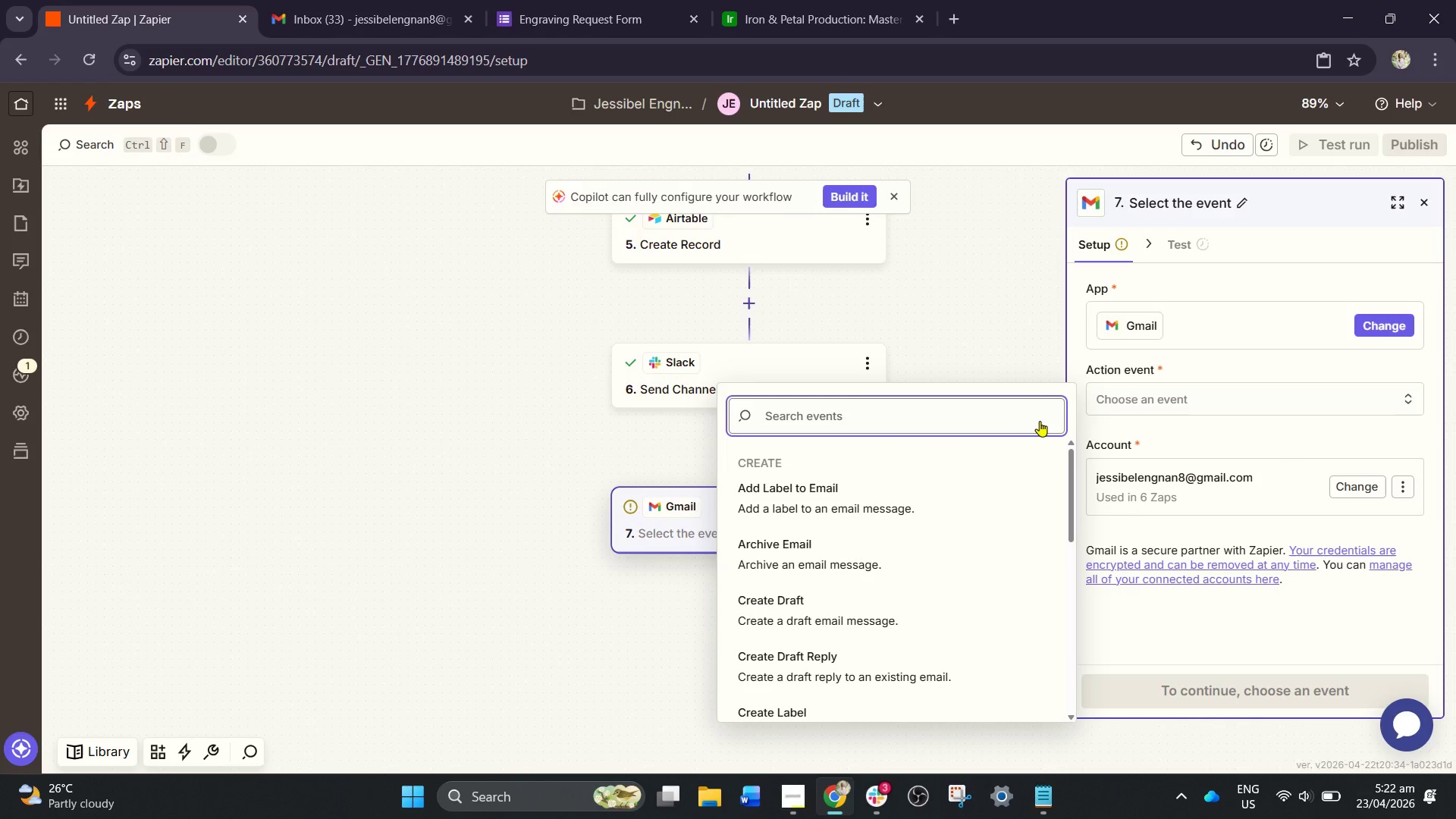 
type(sen)
 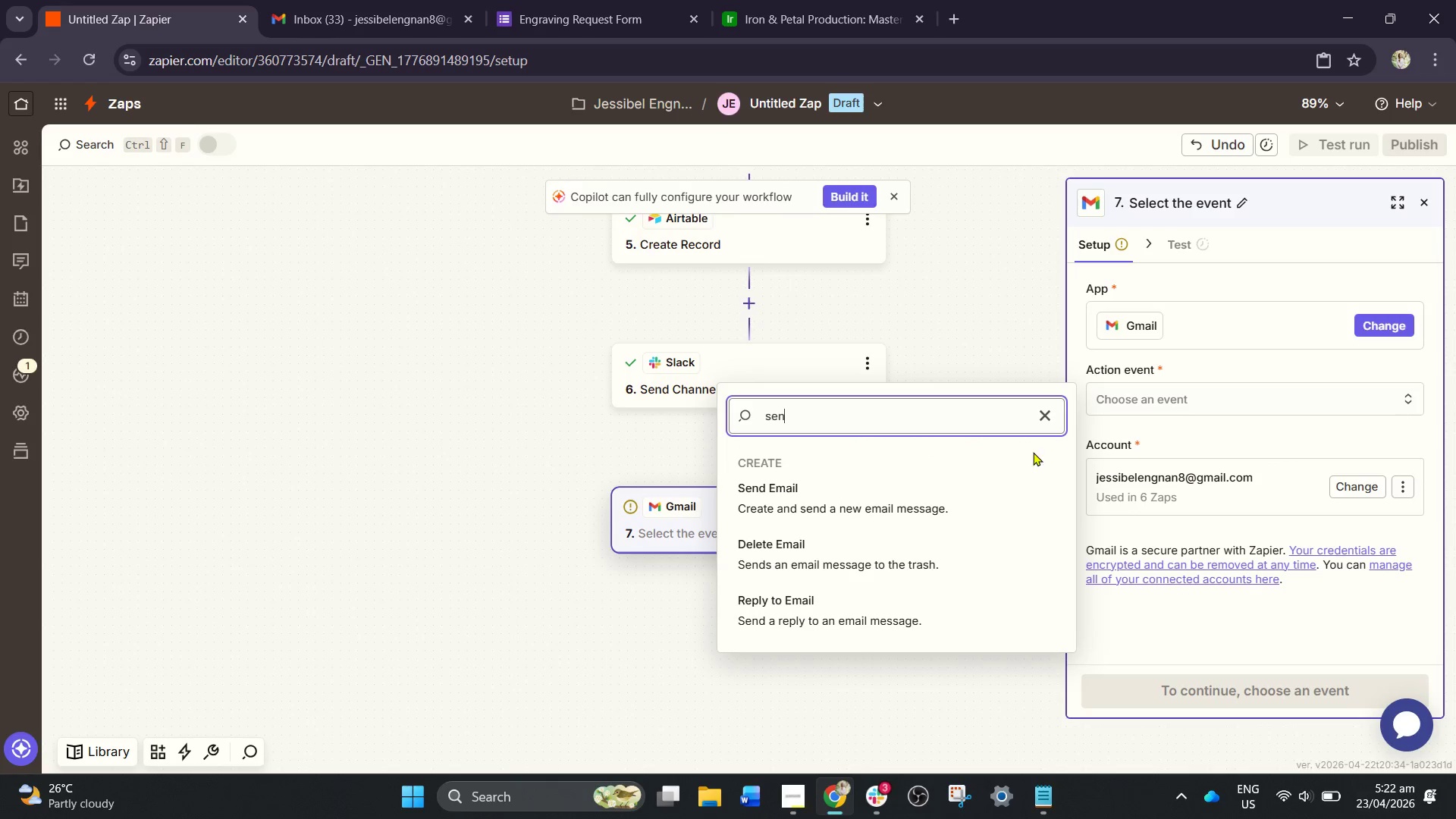 
key(D)
 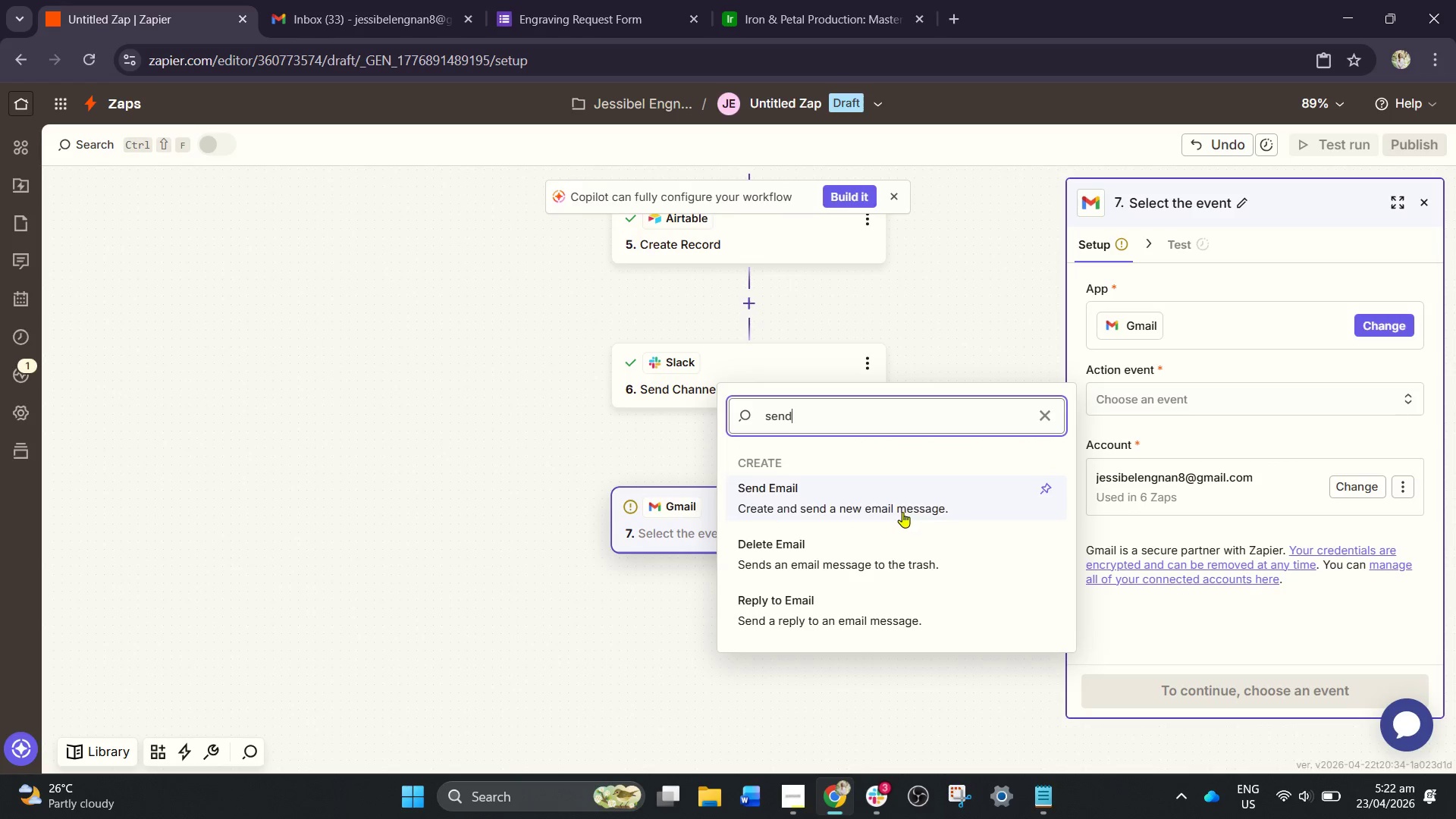 
left_click([897, 510])
 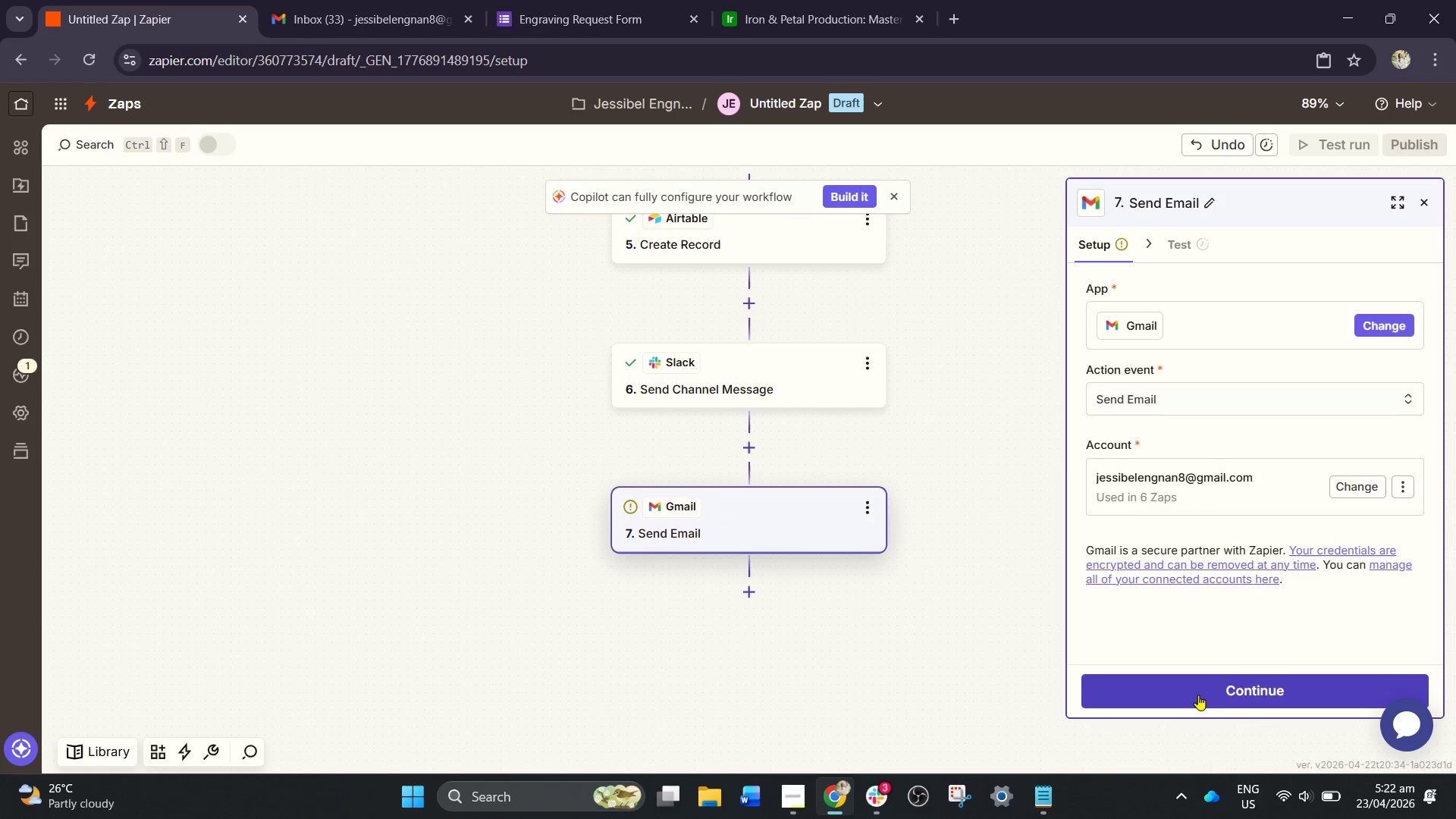 
left_click([1225, 689])
 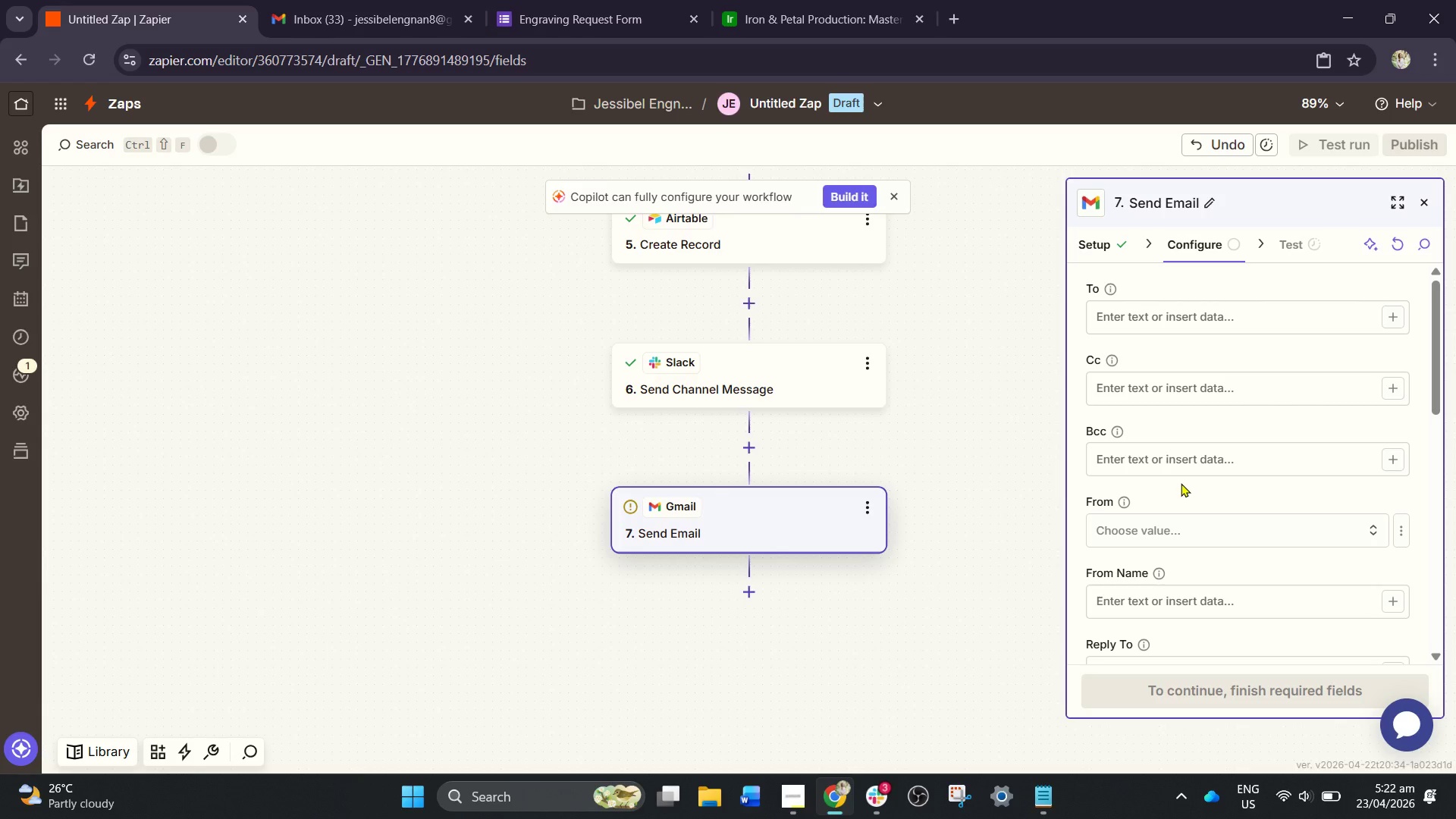 
wait(24.94)
 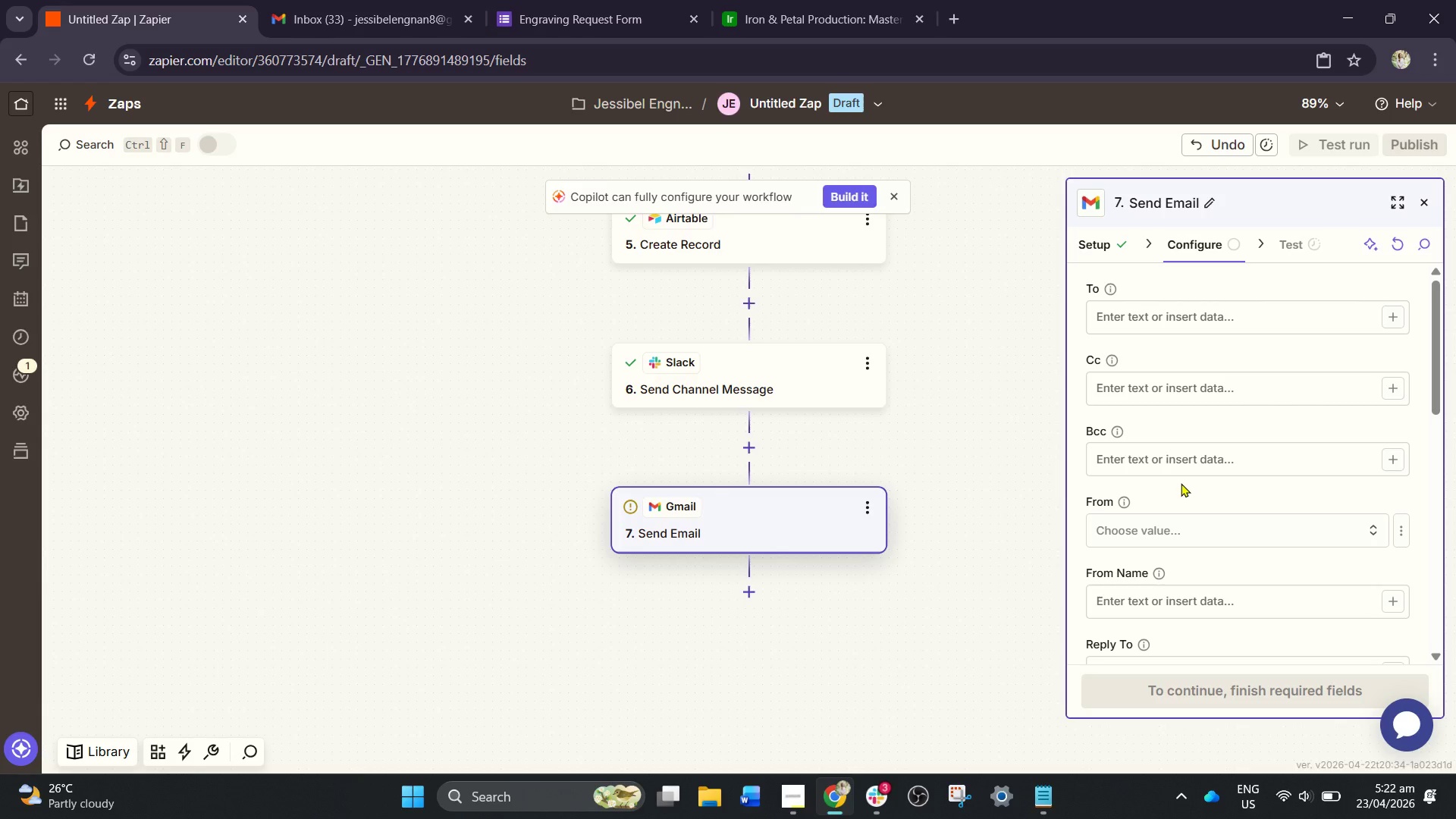 
left_click([1134, 328])
 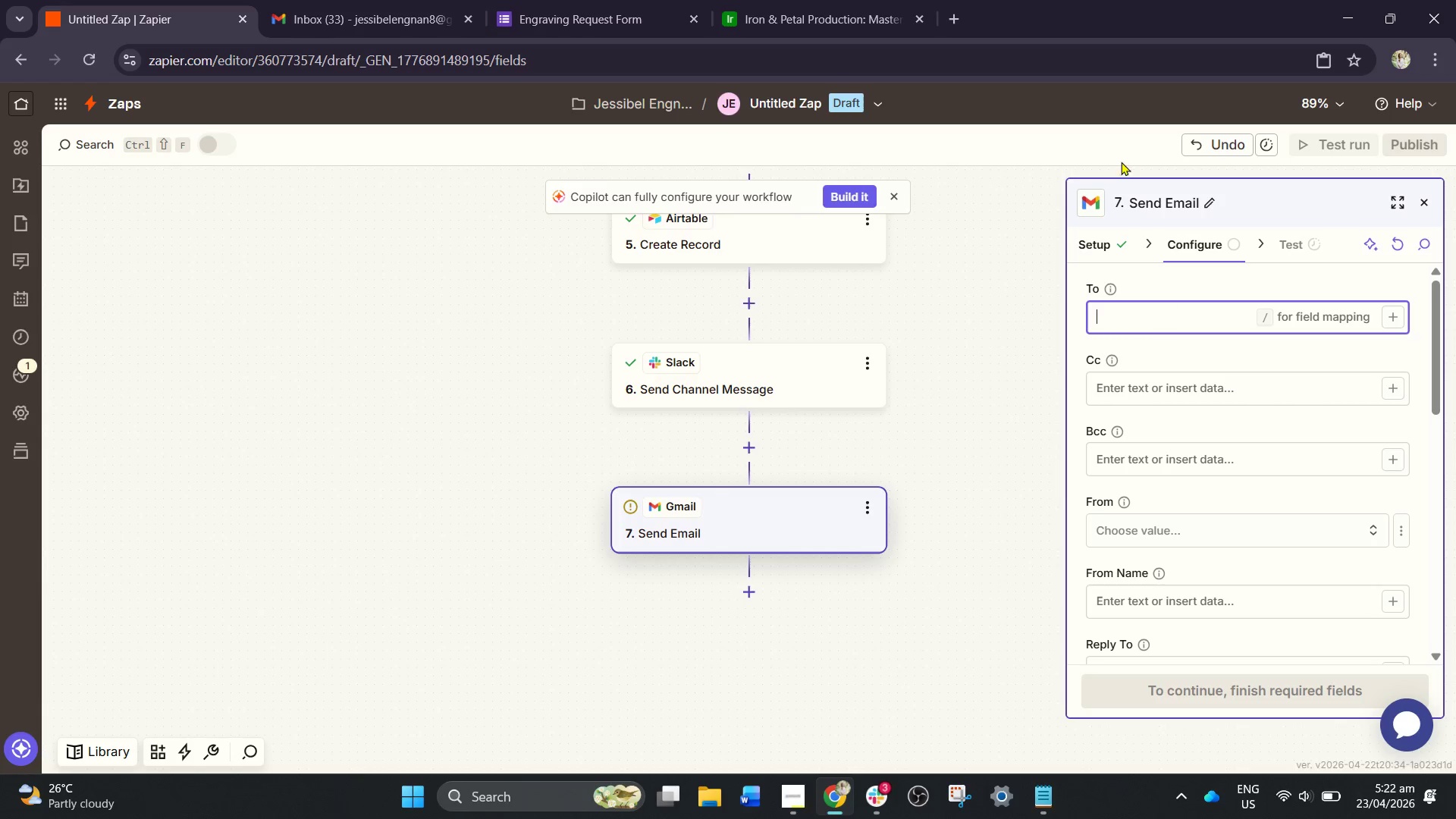 
wait(7.36)
 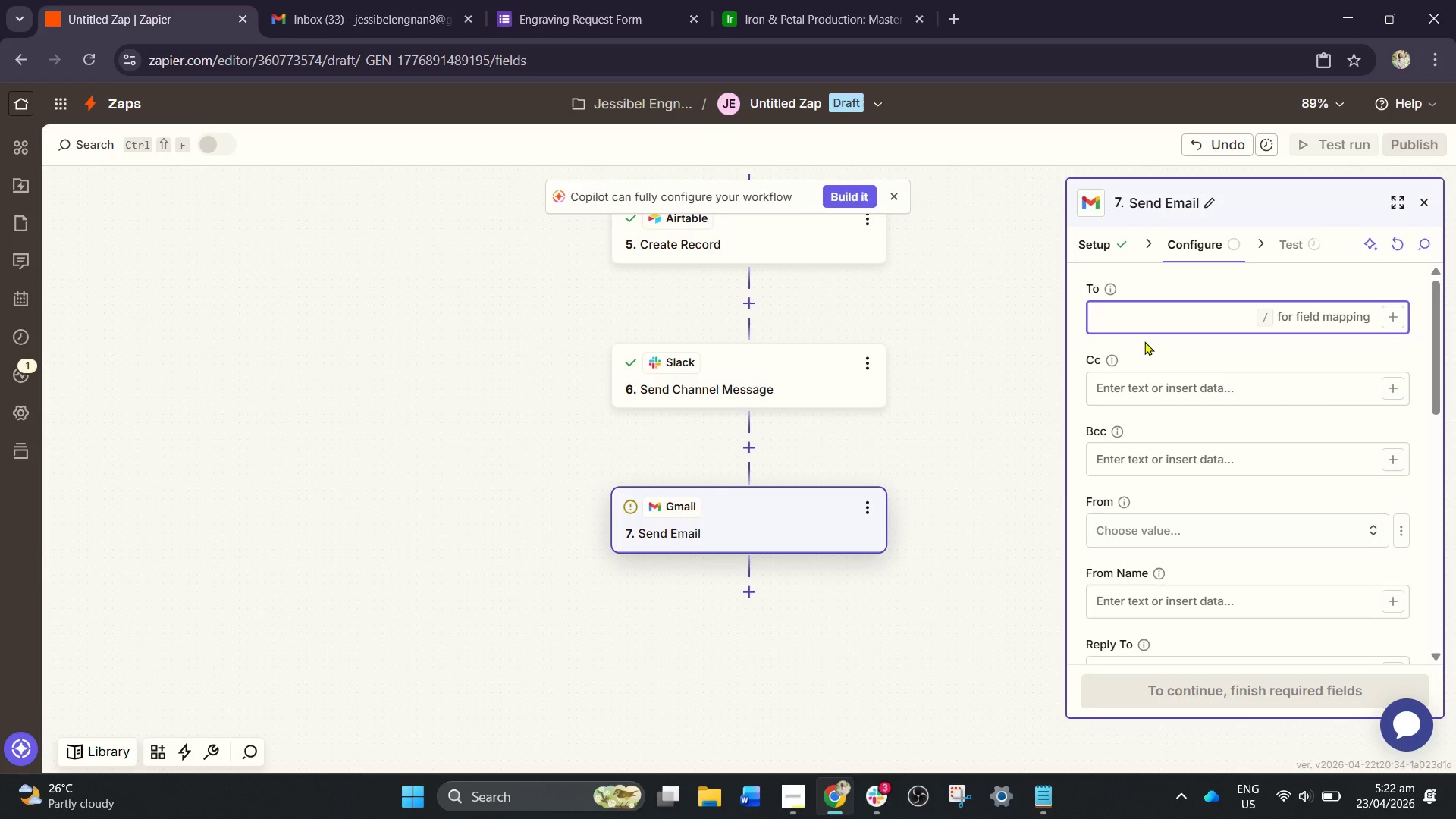 
left_click([1421, 118])
 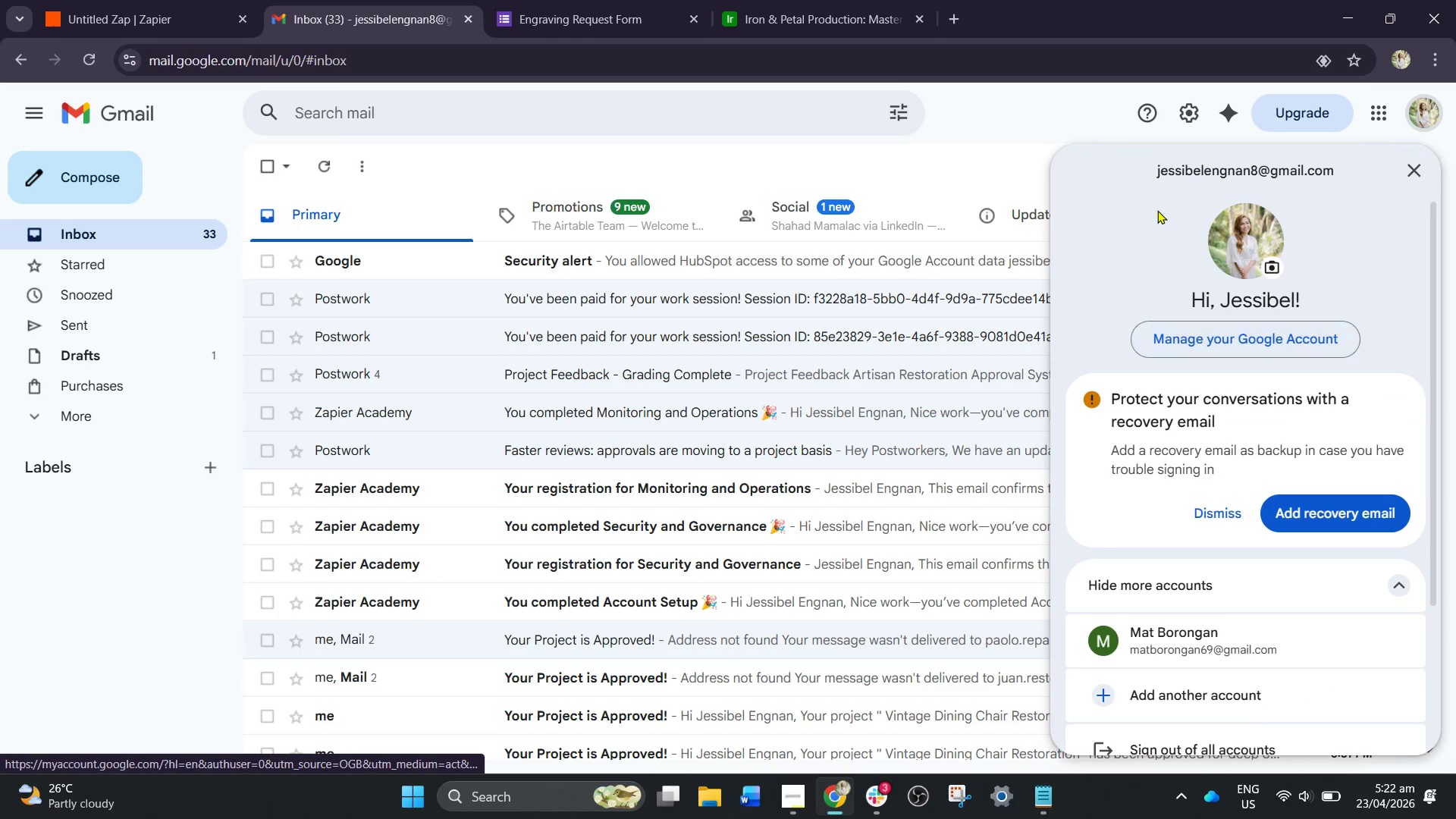 
left_click_drag(start_coordinate=[1150, 162], to_coordinate=[1348, 177])
 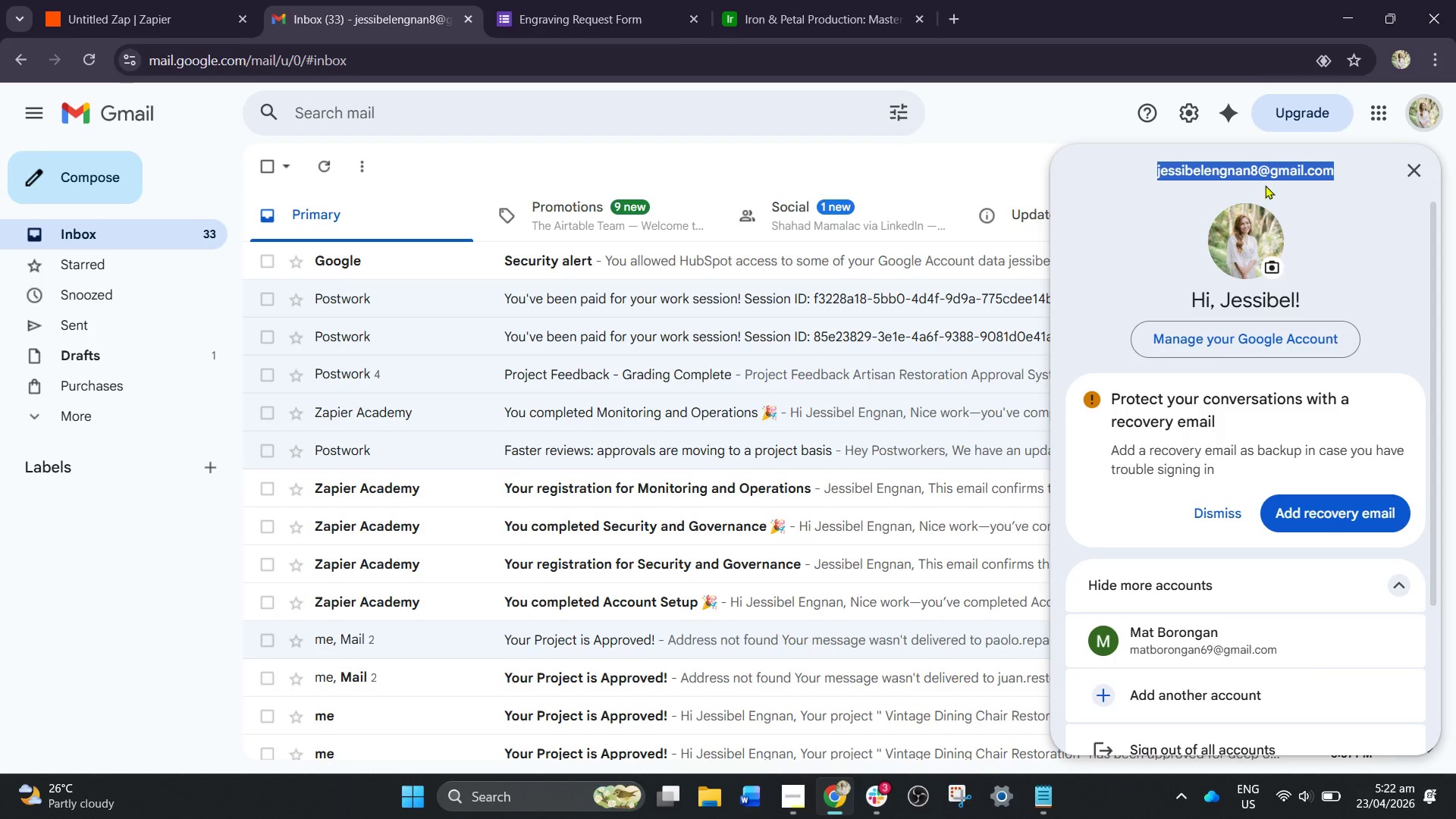 
key(Control+C)
 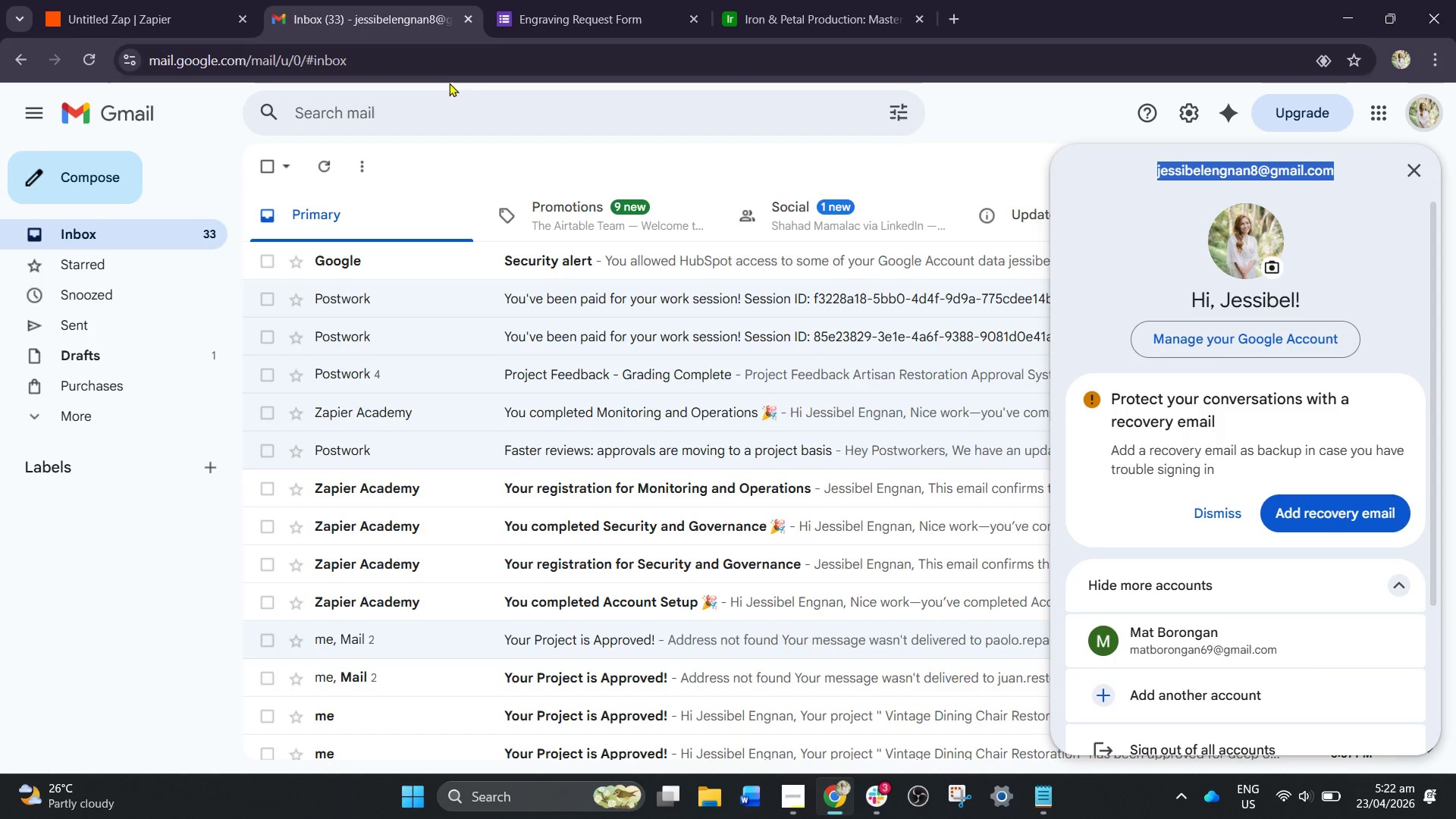 
key(Control+C)
 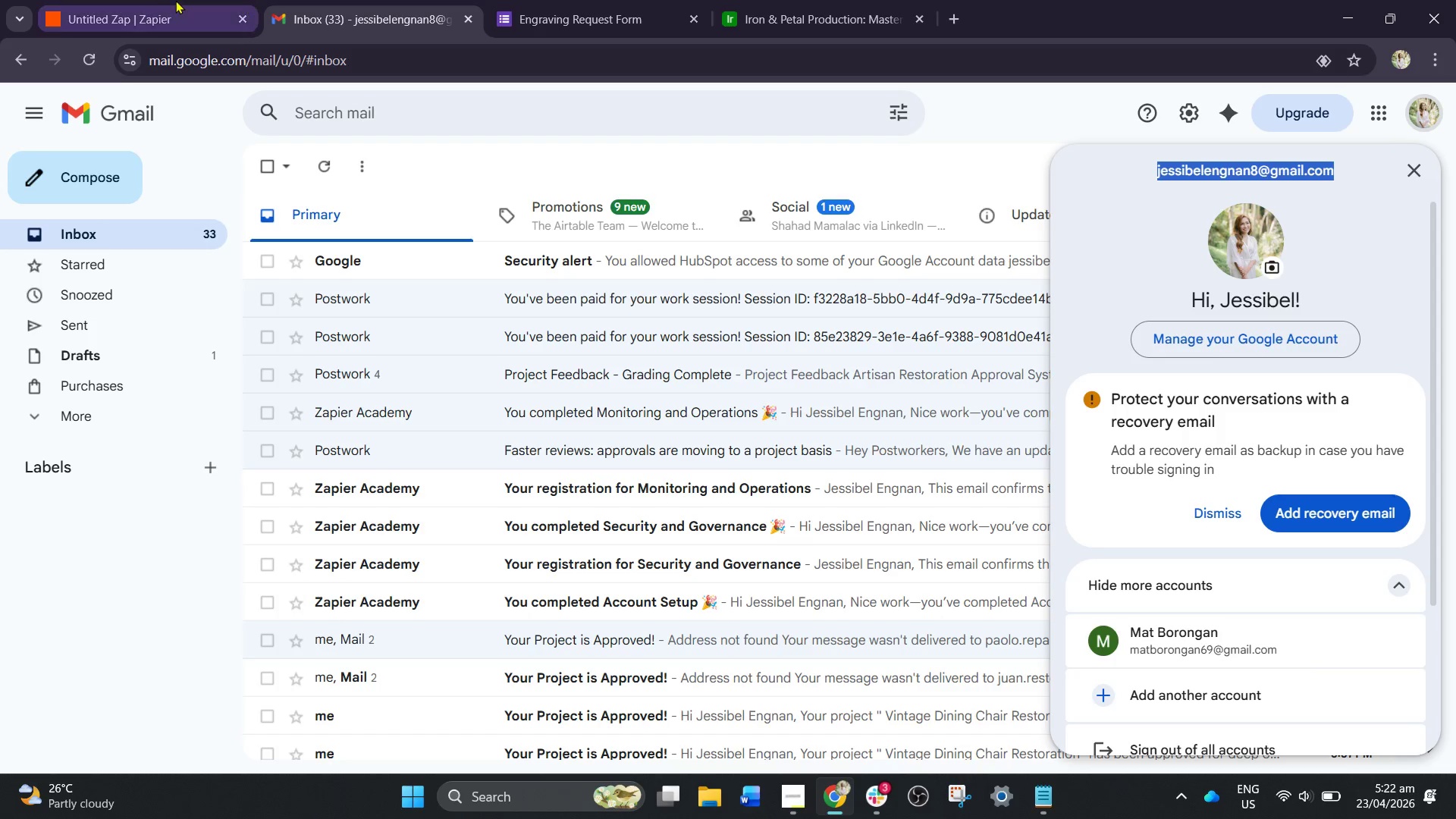 
left_click([168, 0])
 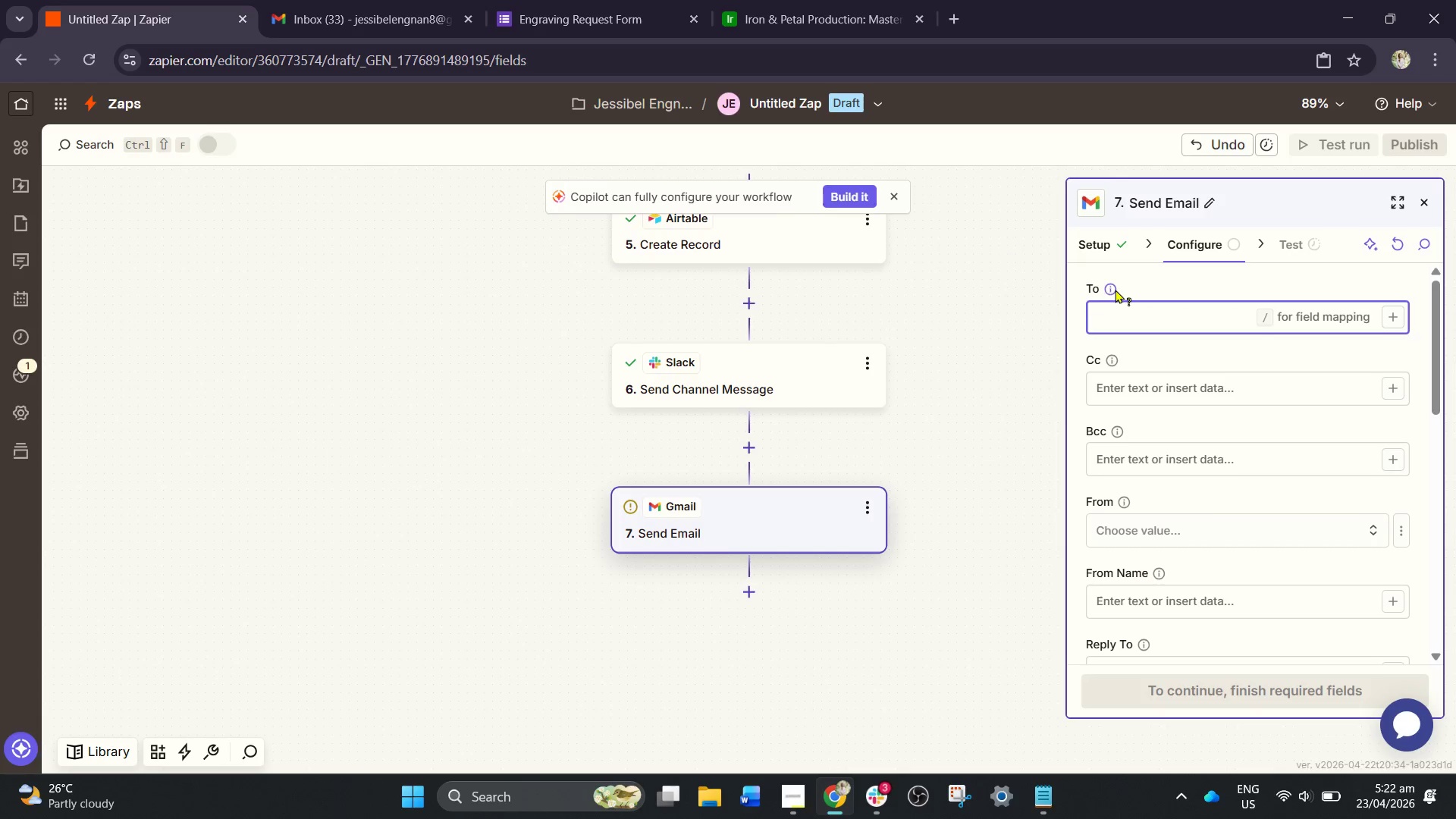 
key(Control+V)
 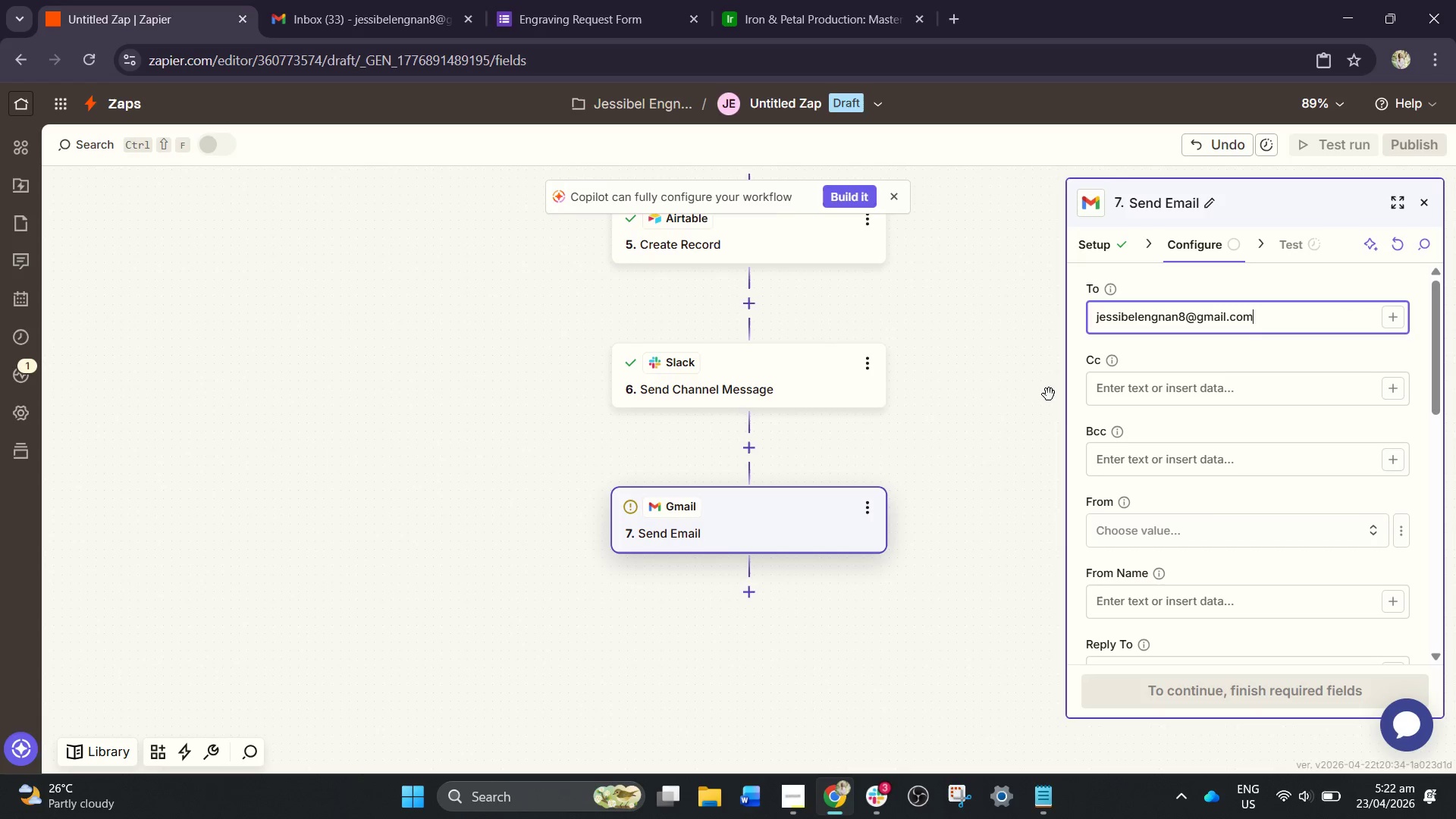 
left_click([1037, 397])
 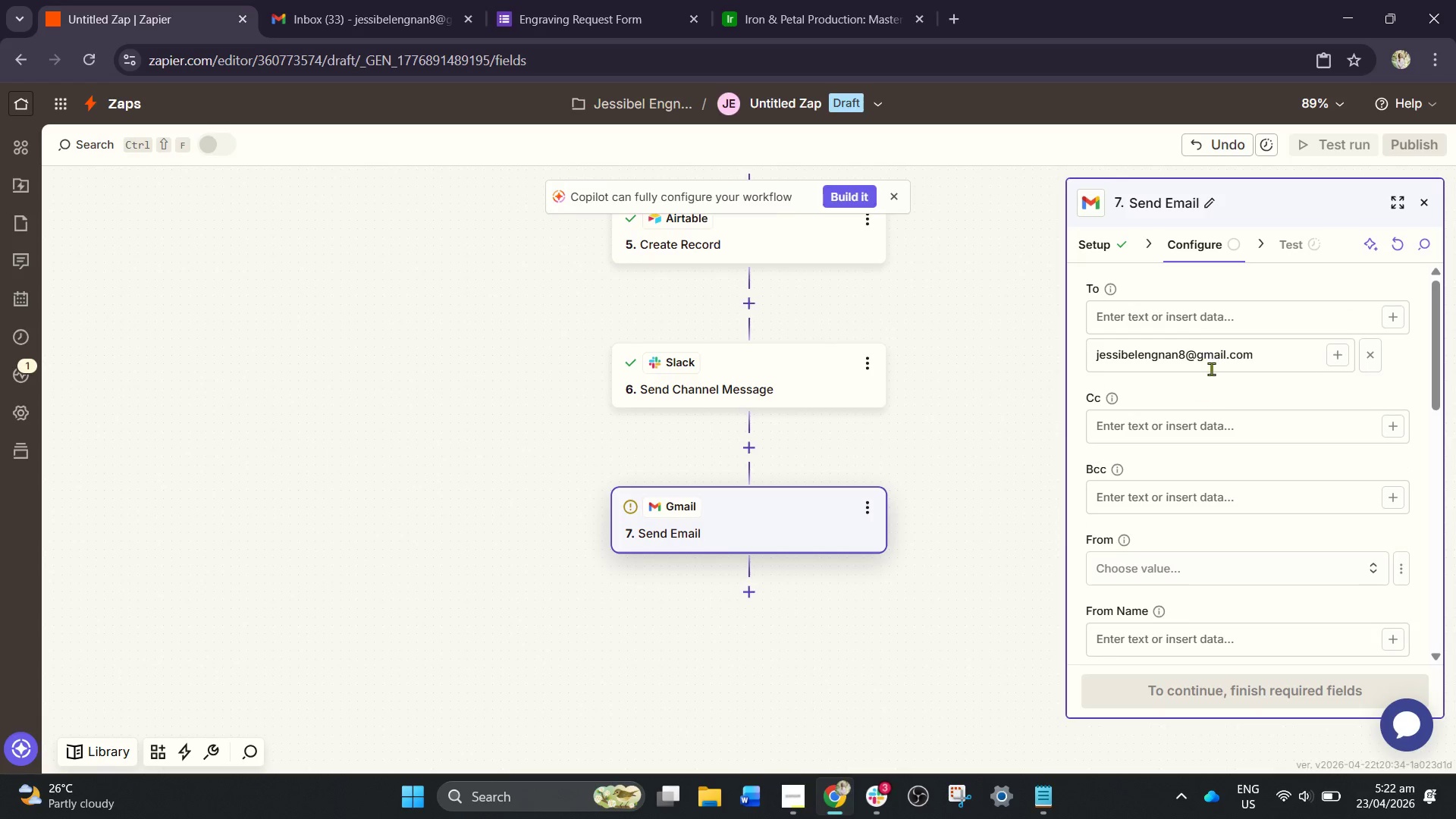 
left_click([1181, 318])
 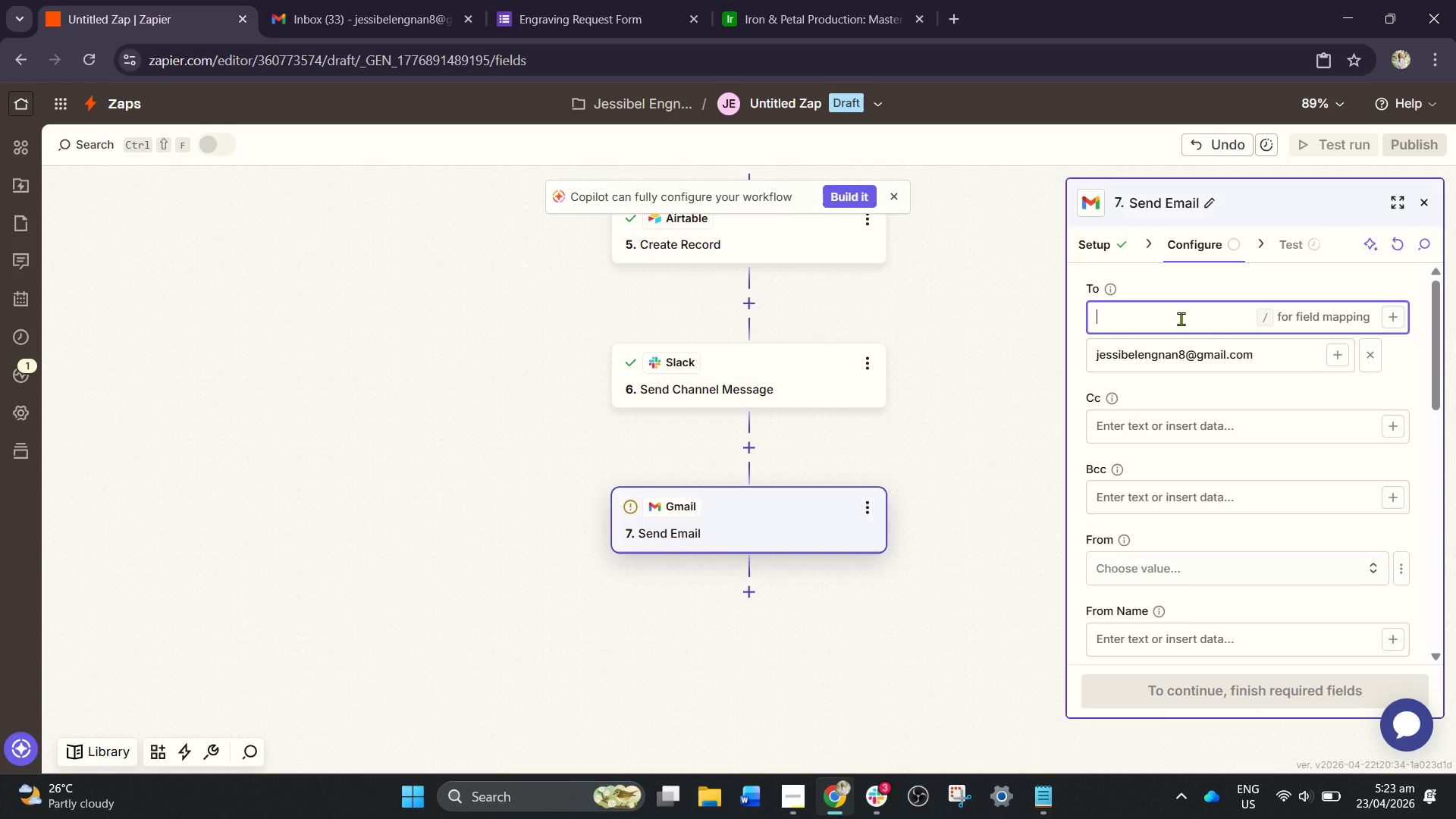 
type(orders@ironpetal)
 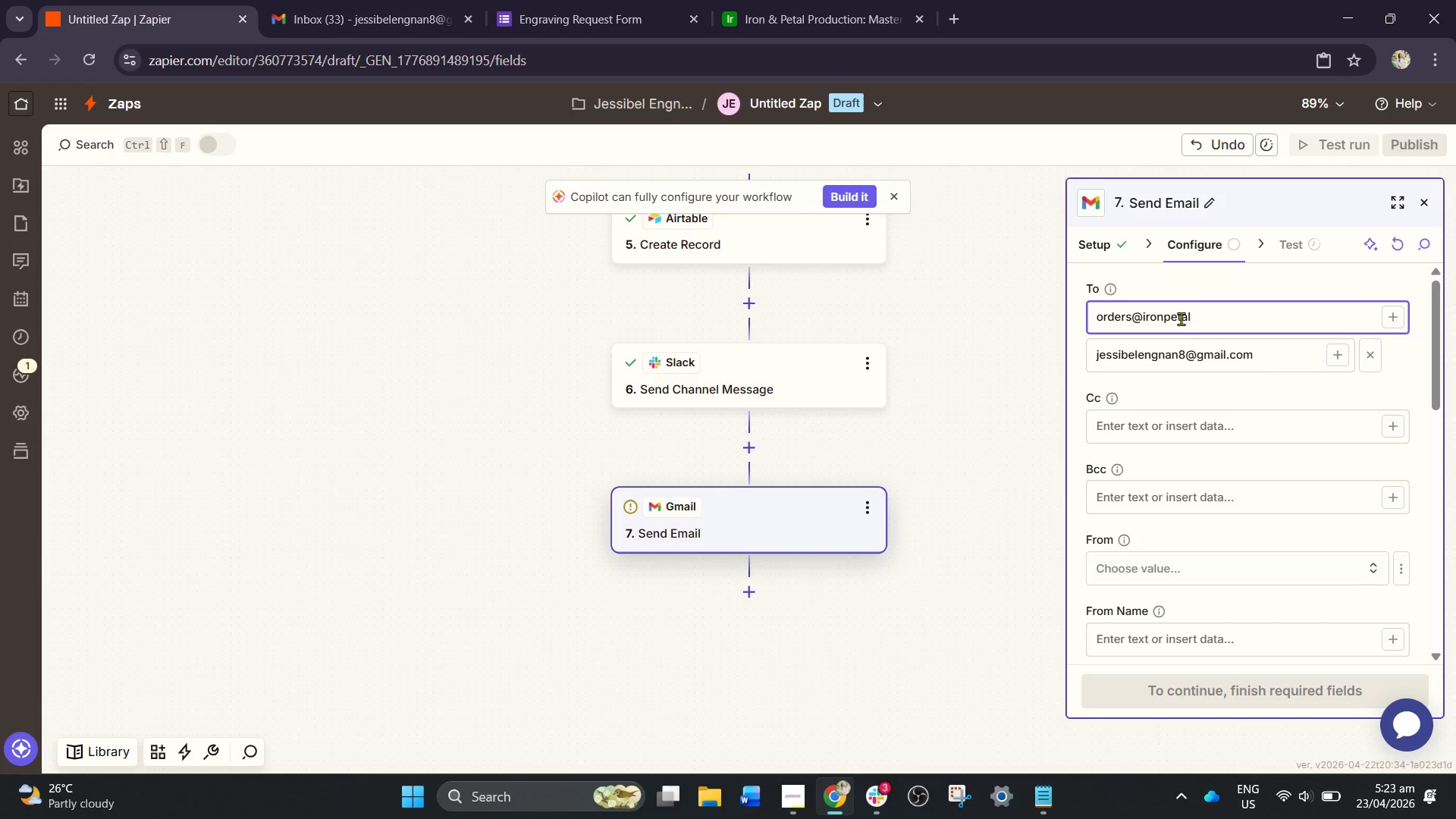 
type(.com)
 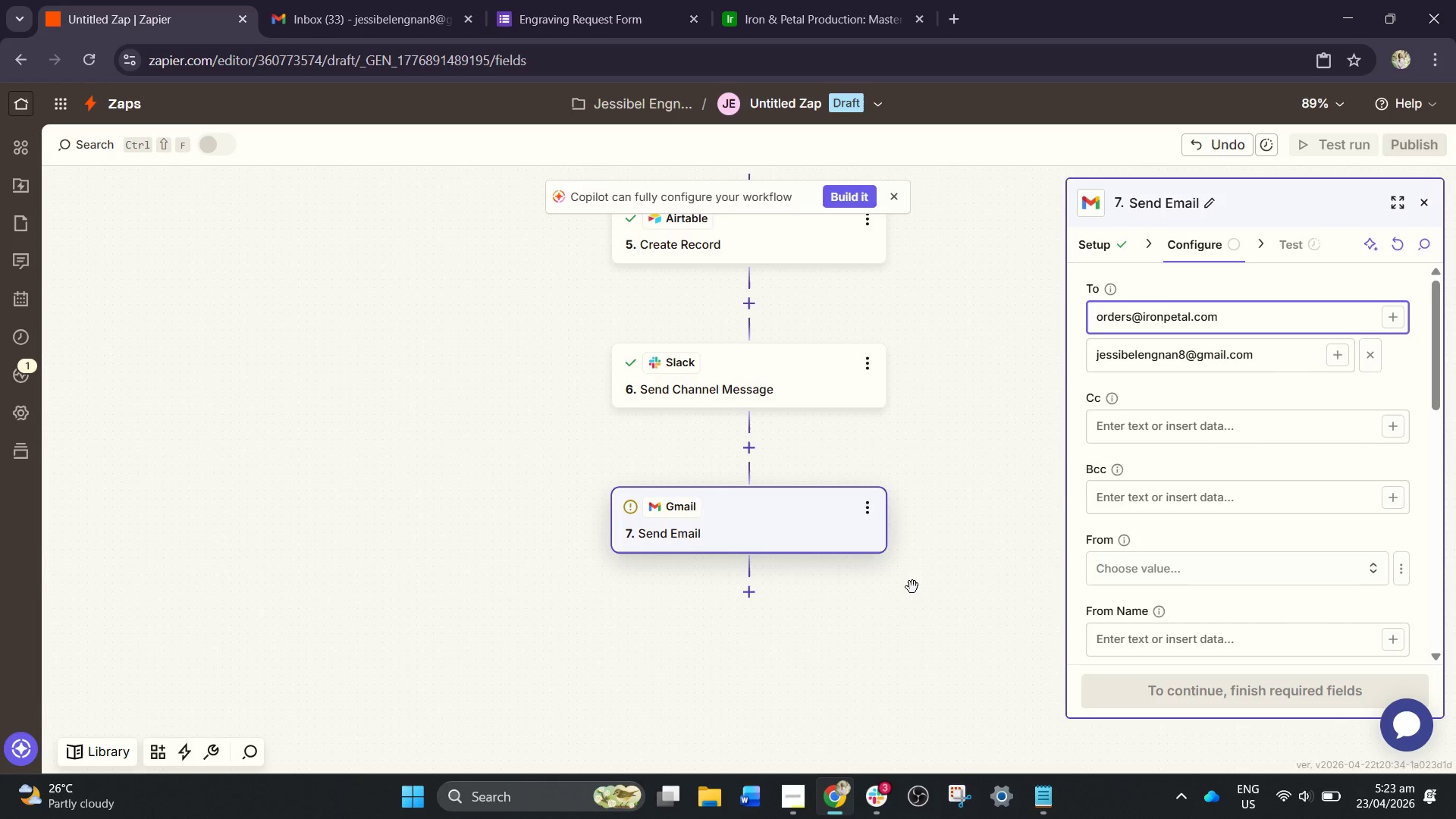 
scroll: coordinate [778, 504], scroll_direction: up, amount: 1.0
 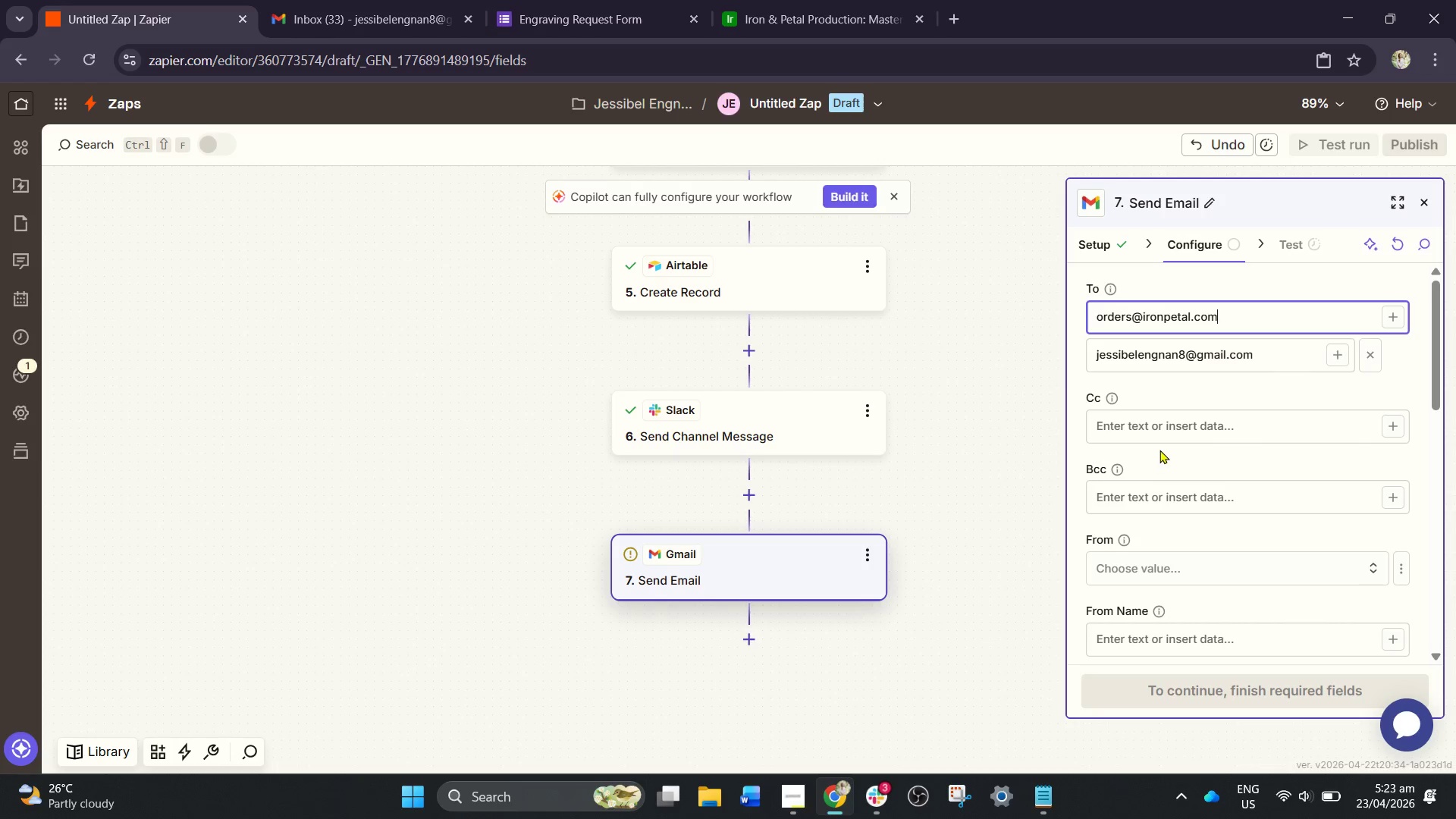 
scroll: coordinate [1129, 538], scroll_direction: down, amount: 3.0
 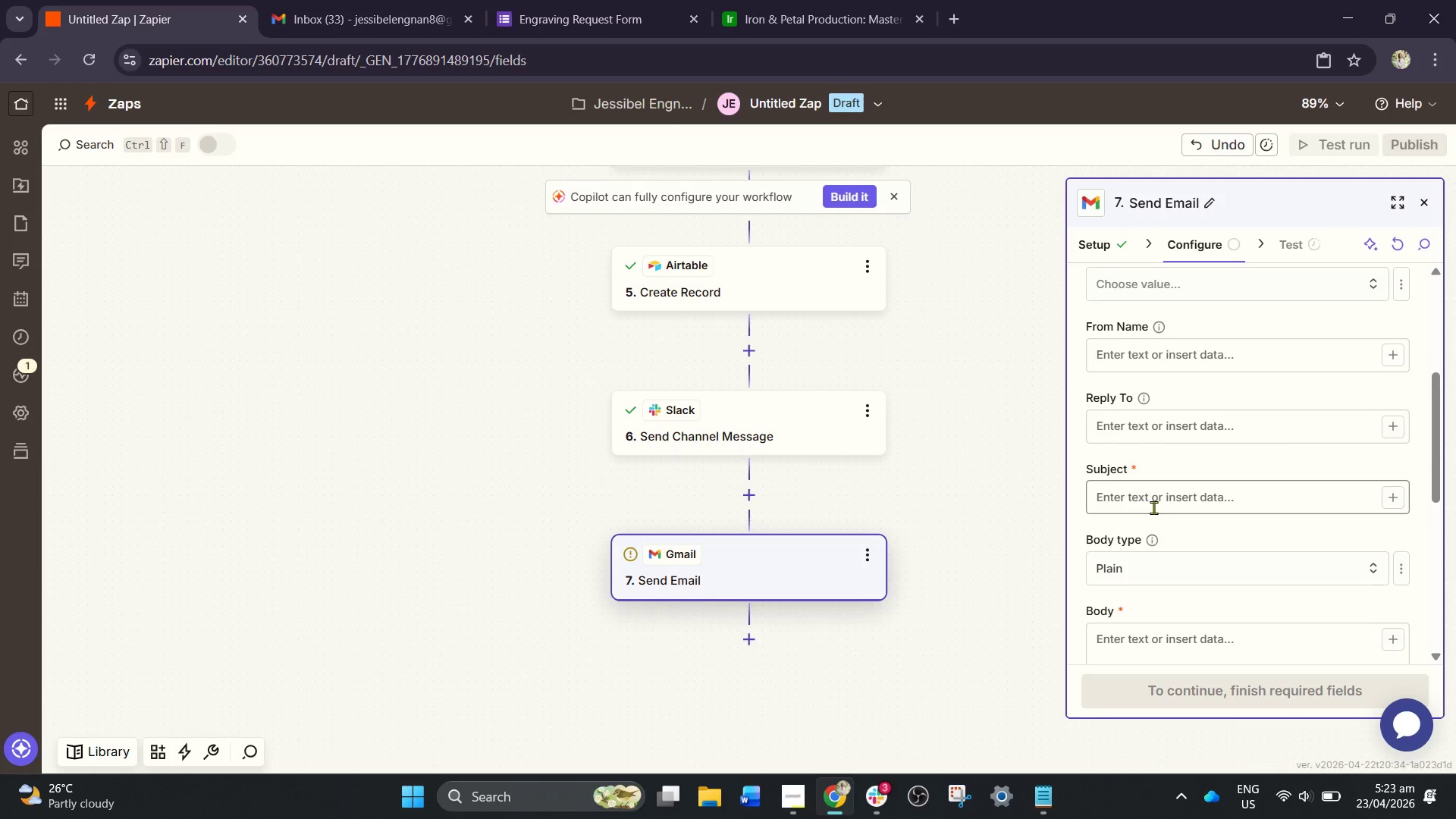 
left_click([1153, 496])
 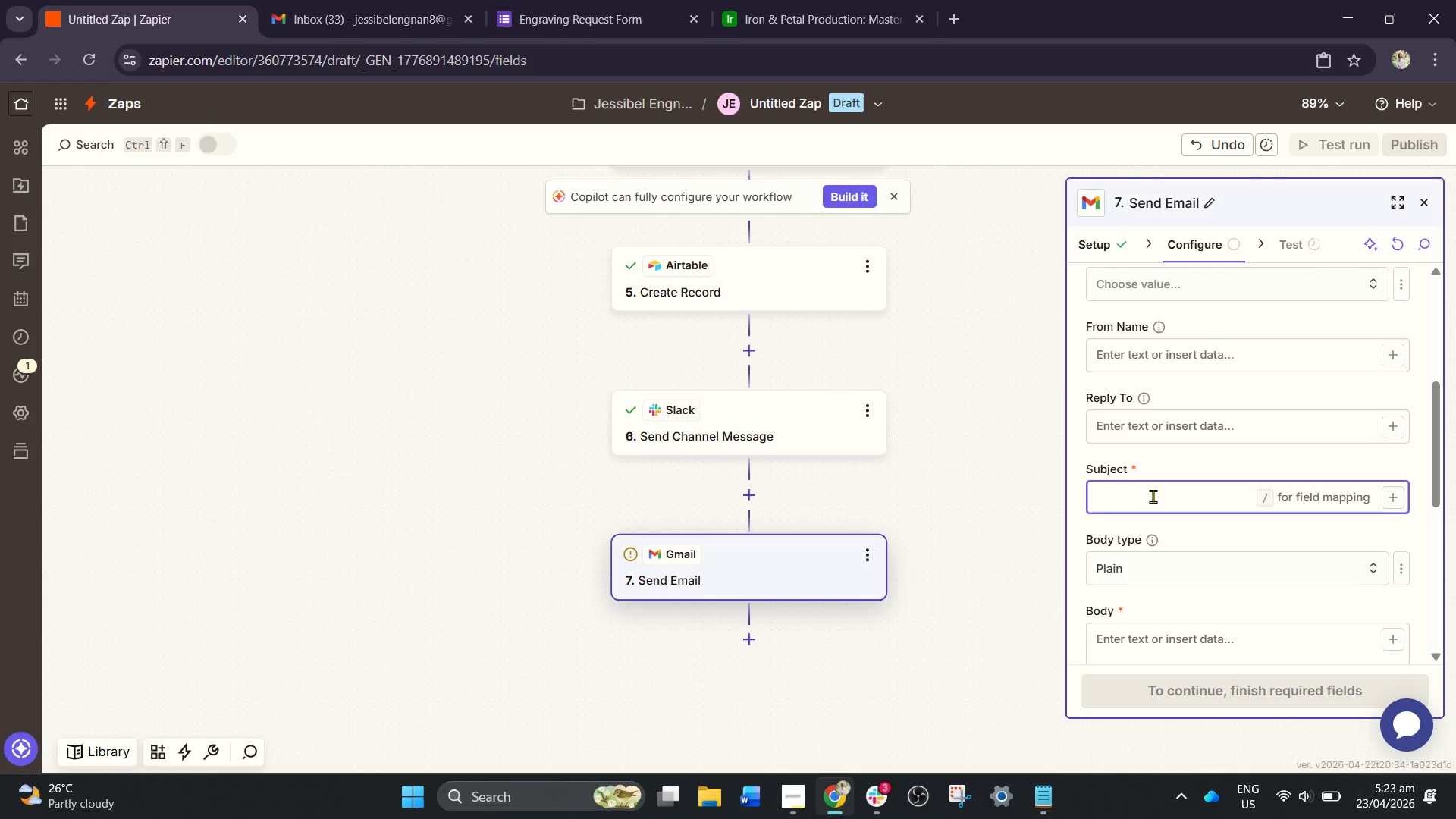 
wait(5.61)
 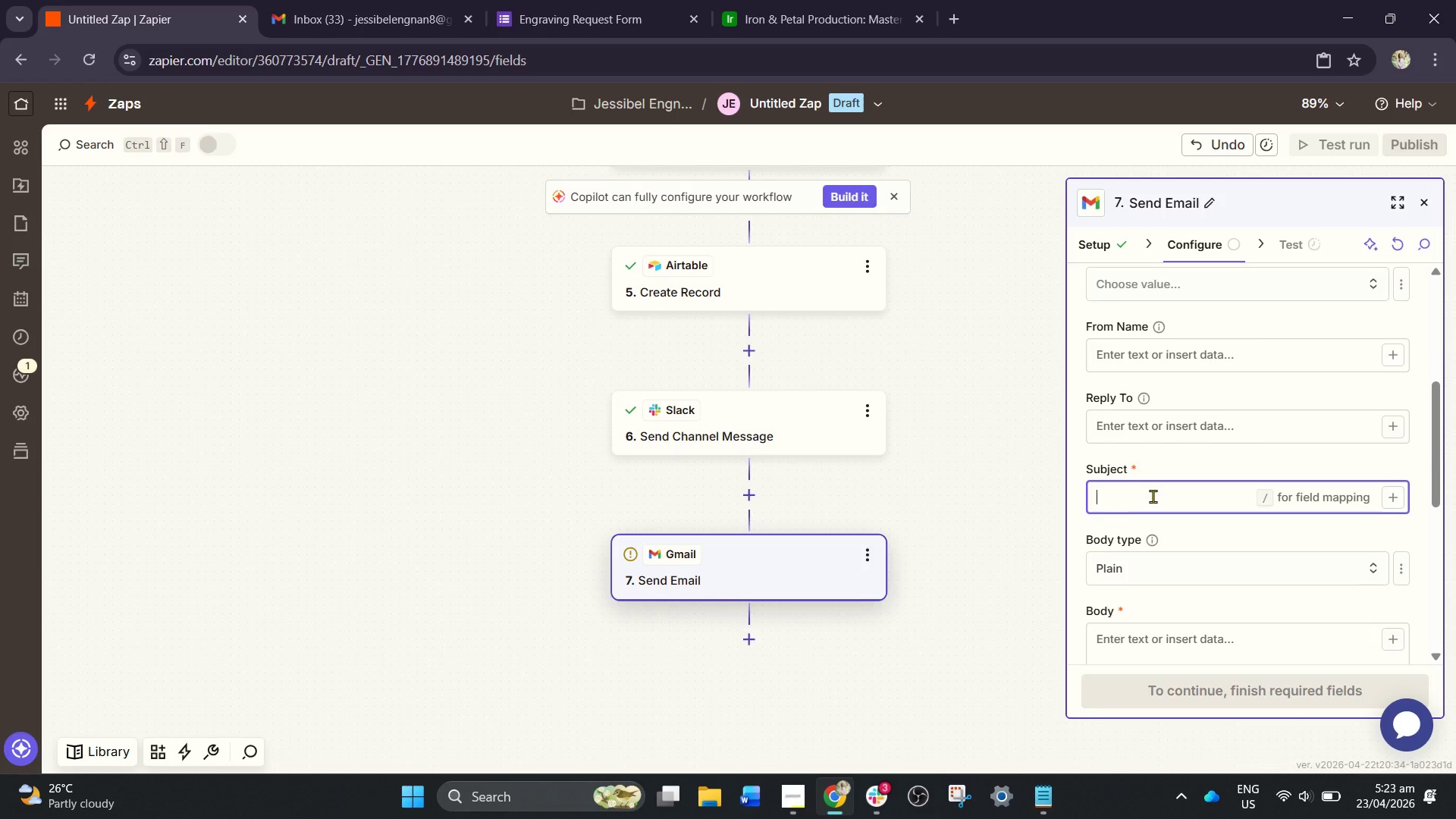 
type(New Engraving Order - /)
 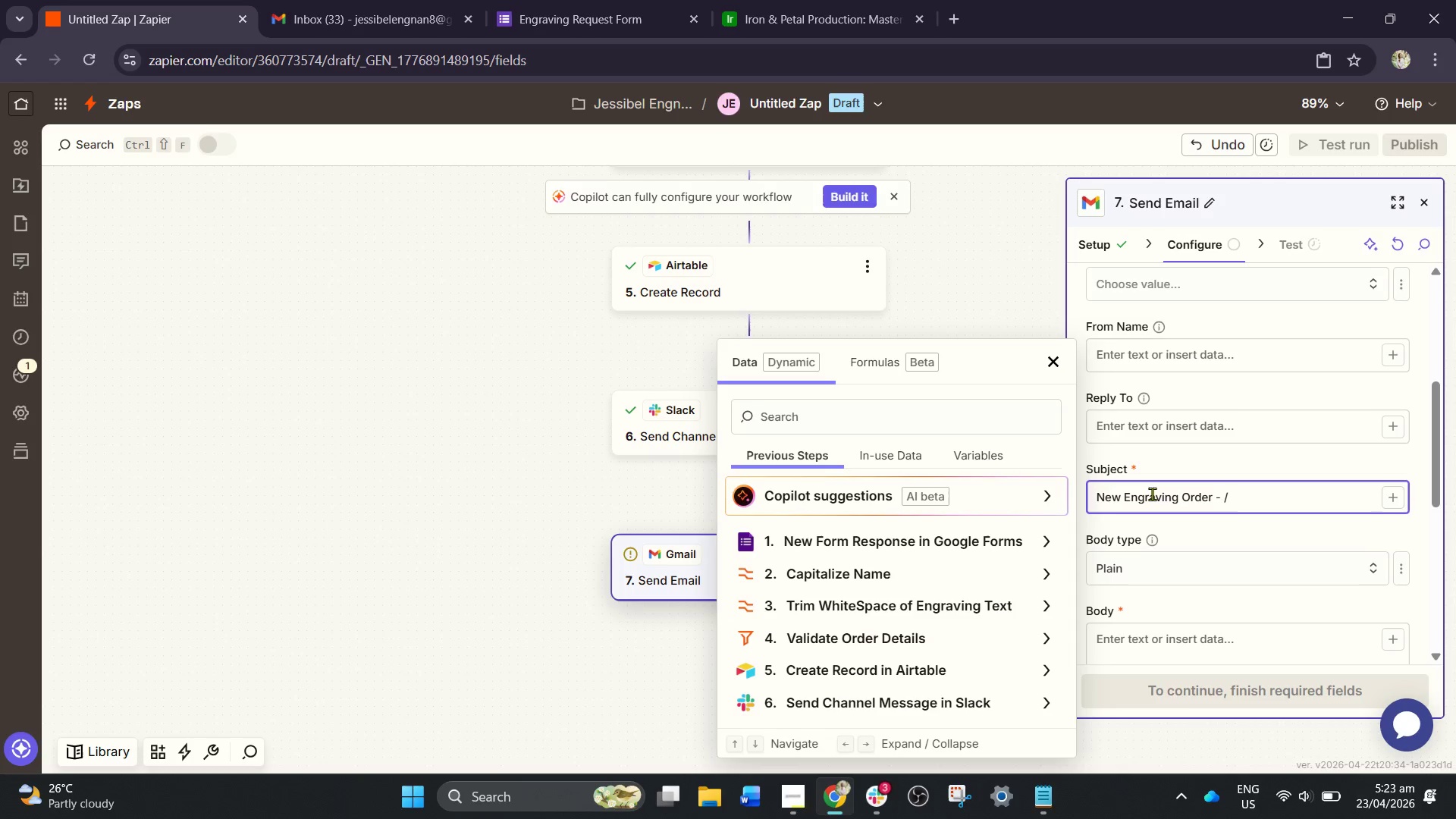 
left_click([874, 543])
 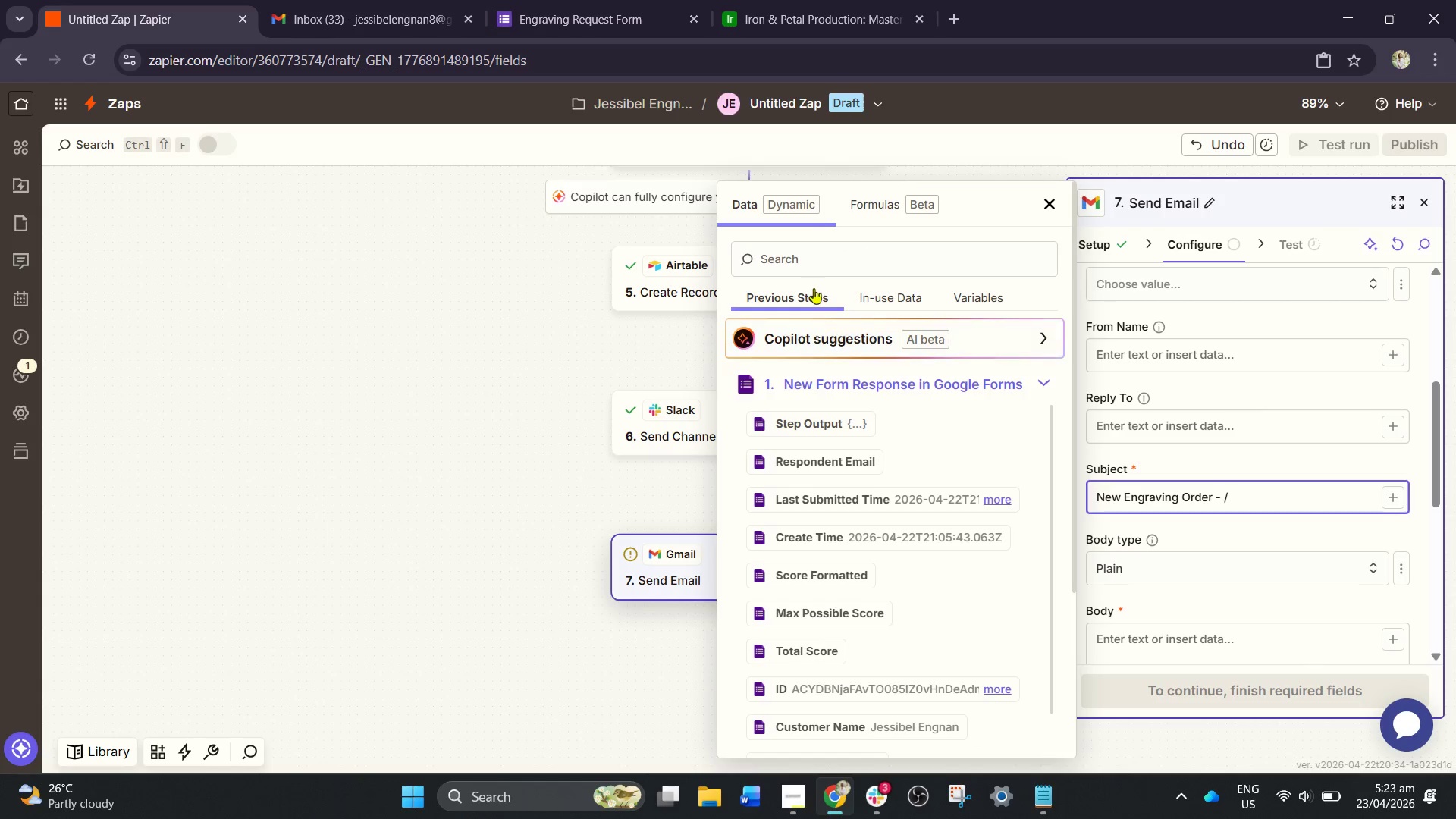 
left_click([814, 271])
 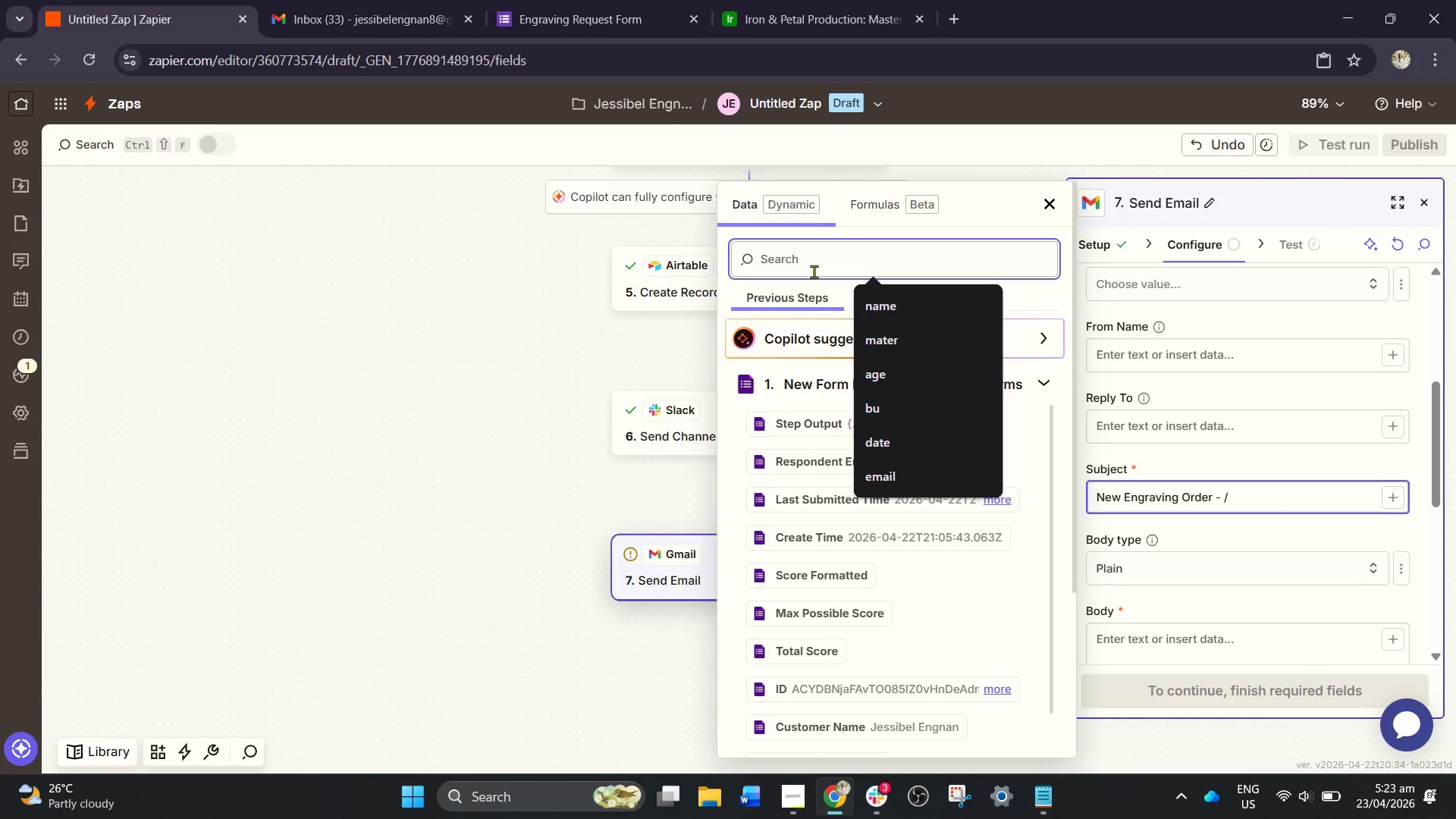 
type(or)
 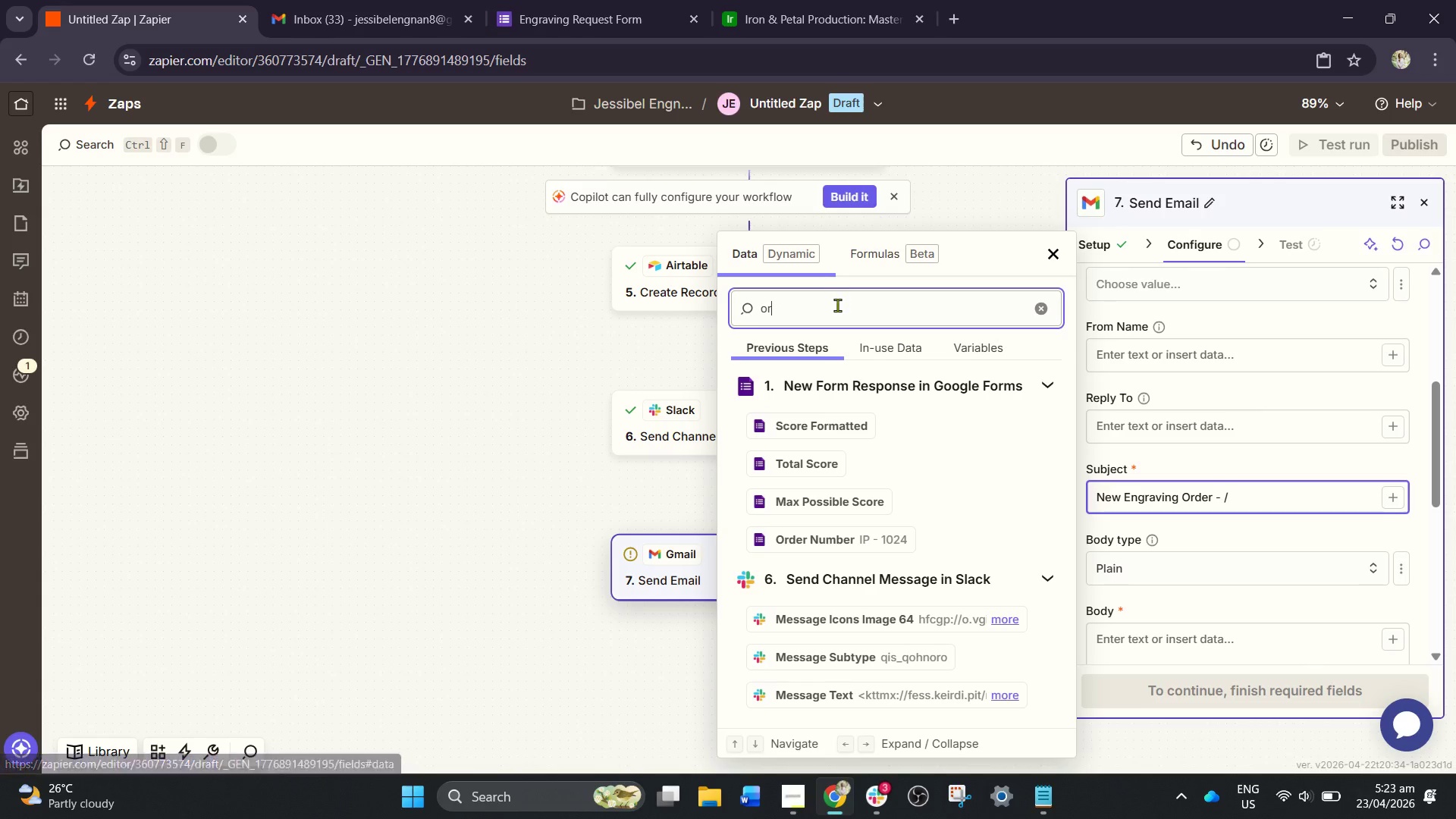 
type(de)
 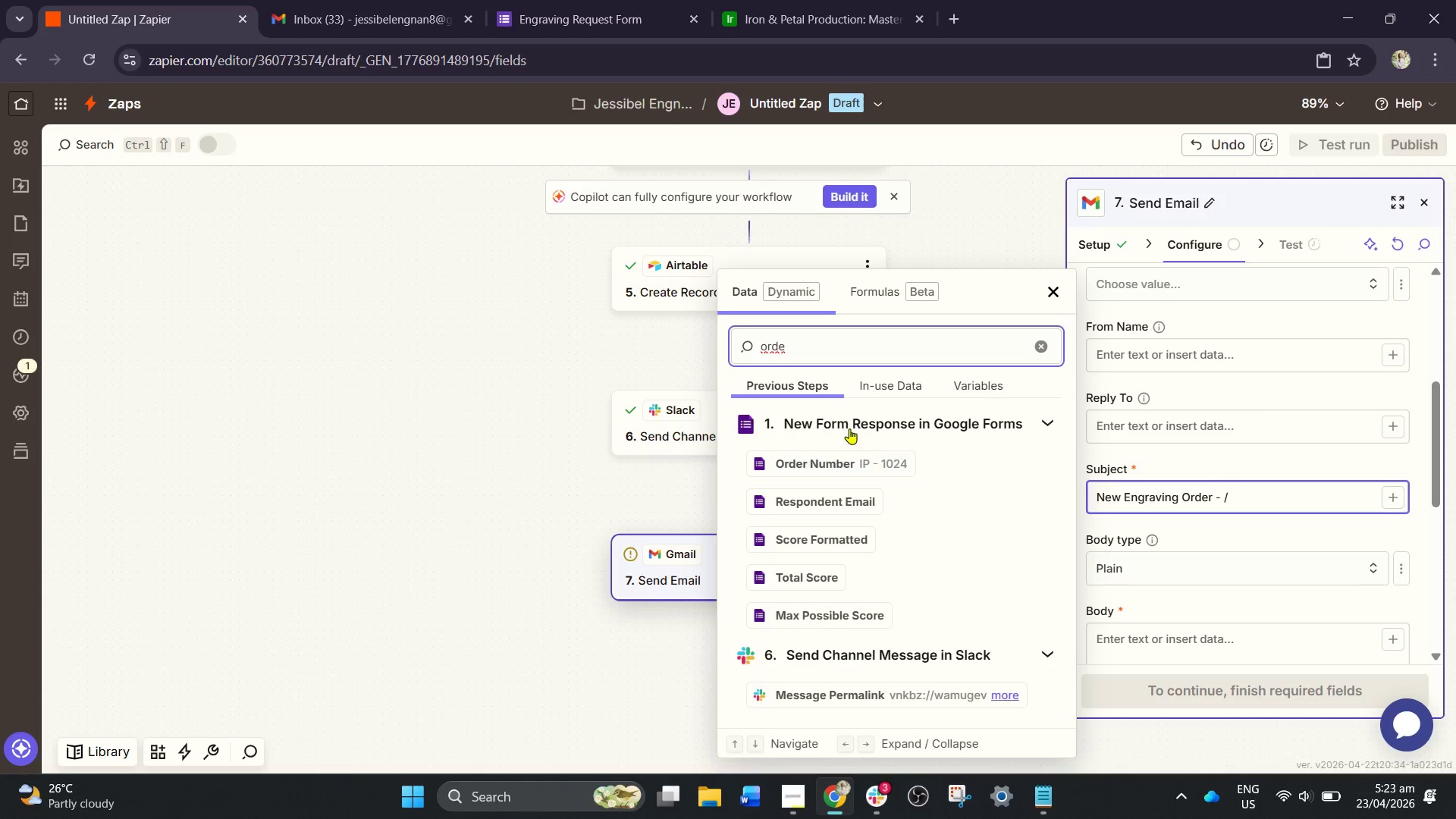 
left_click_drag(start_coordinate=[801, 344], to_coordinate=[733, 346])
 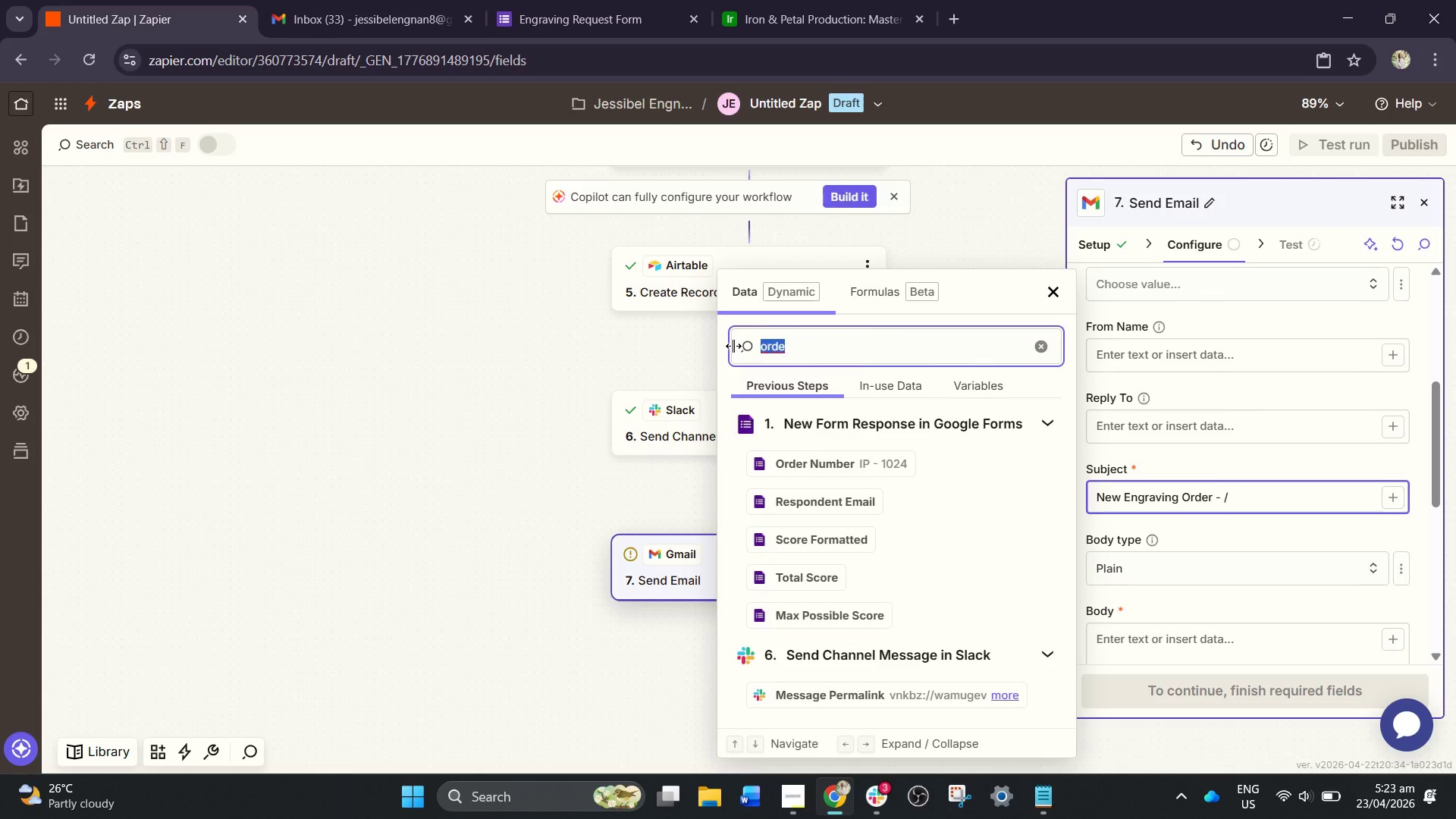 
type(num)
 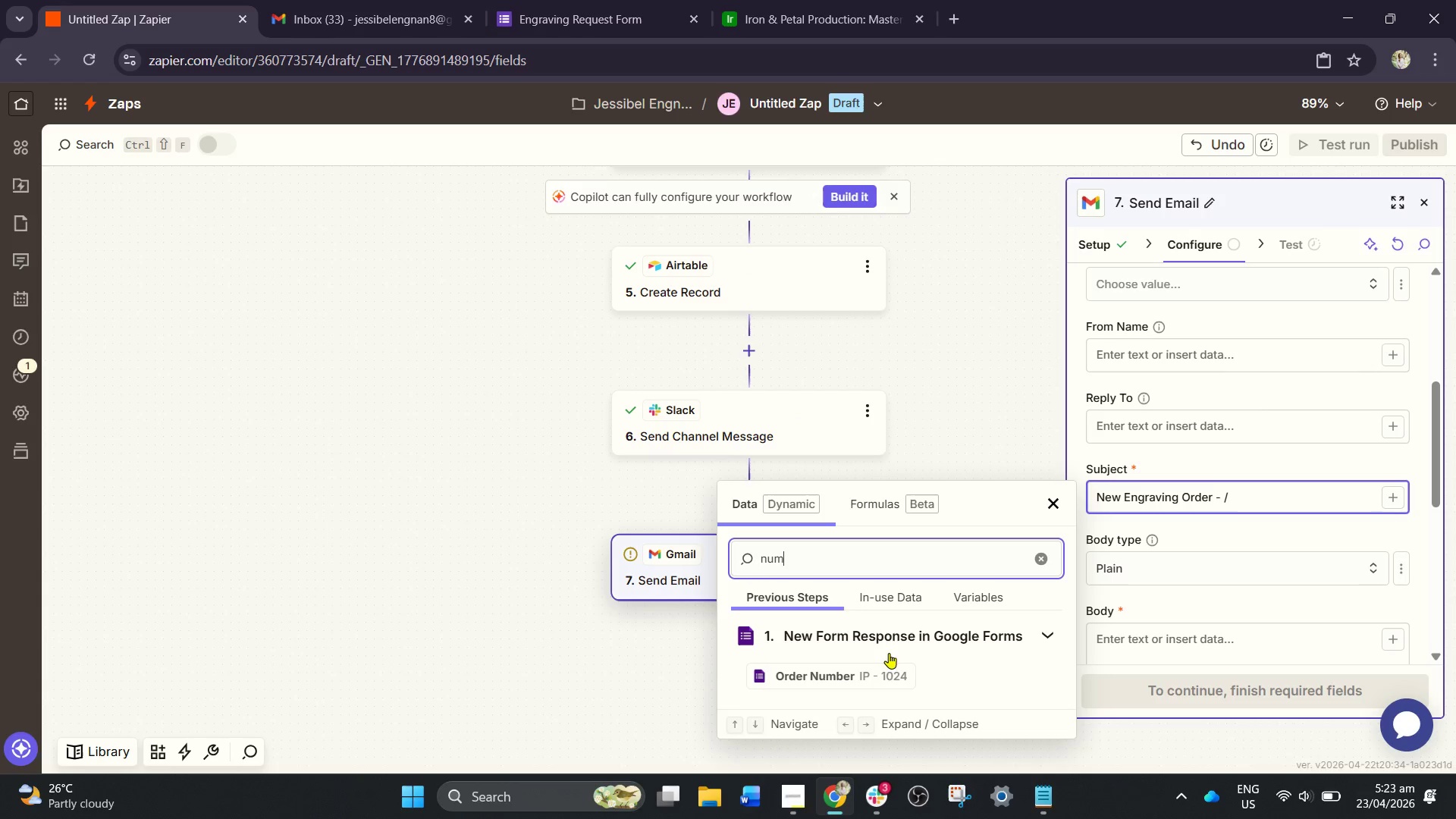 
left_click([883, 665])
 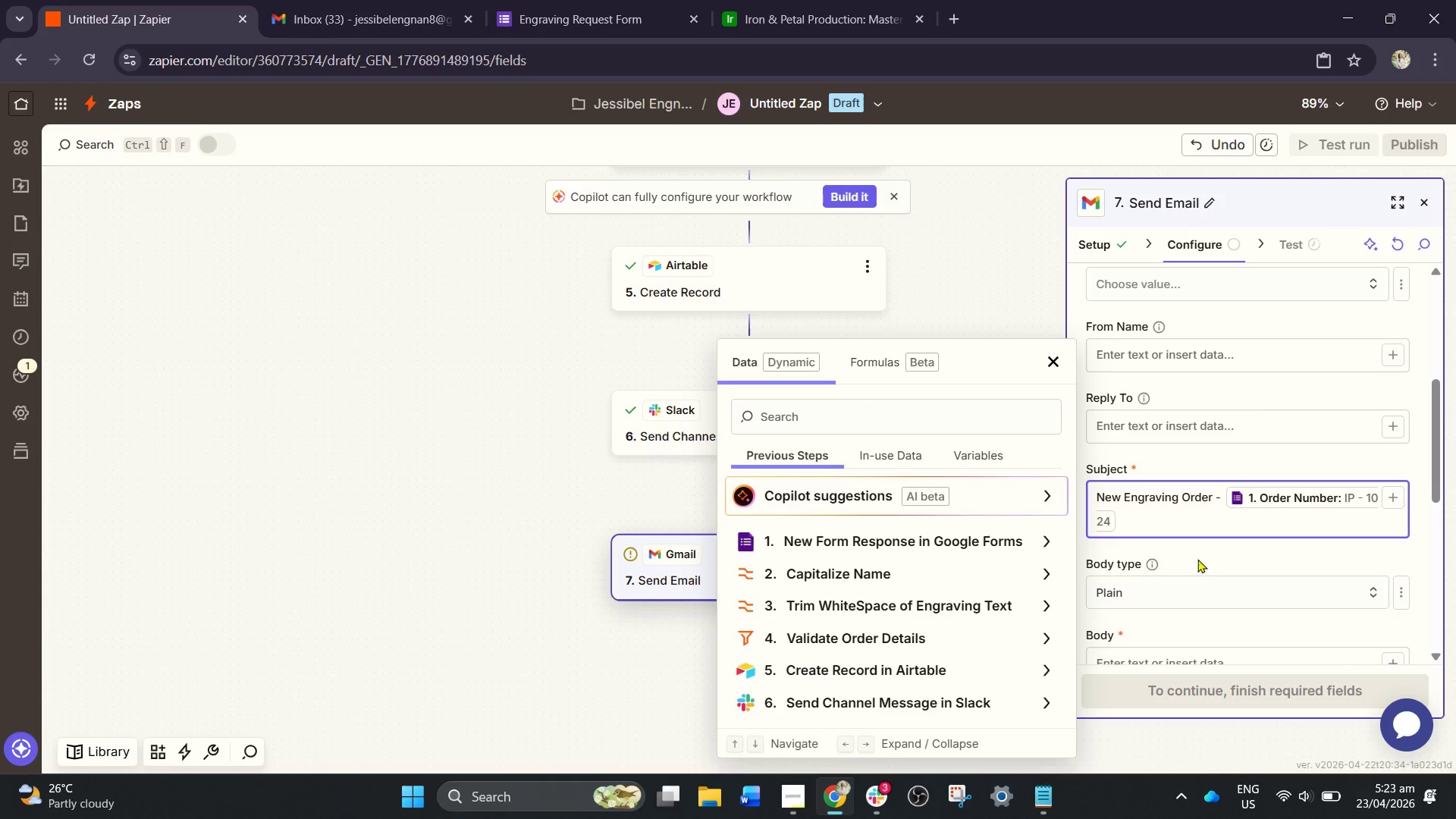 
scroll: coordinate [1197, 559], scroll_direction: down, amount: 1.0
 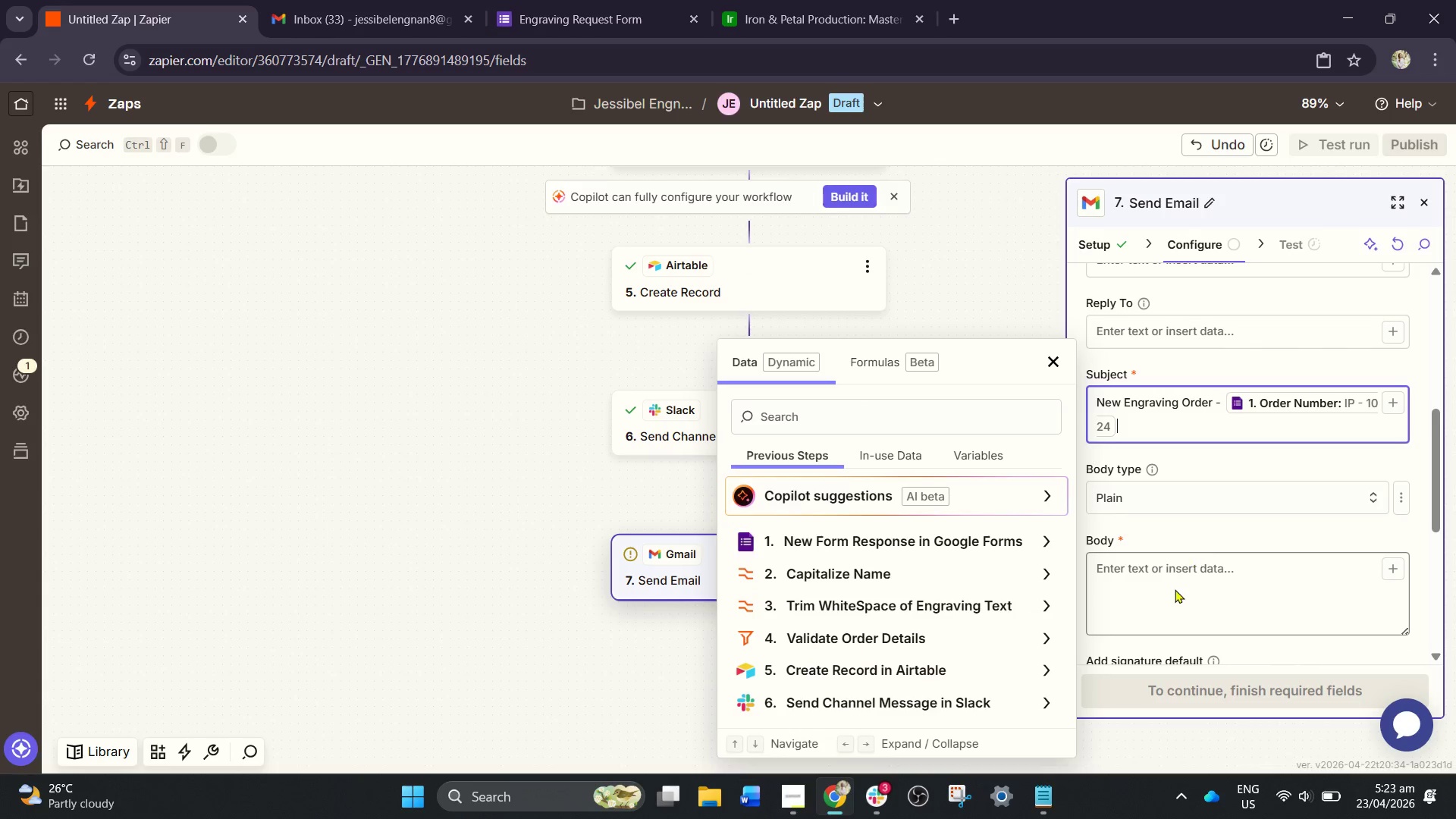 
left_click([1175, 589])
 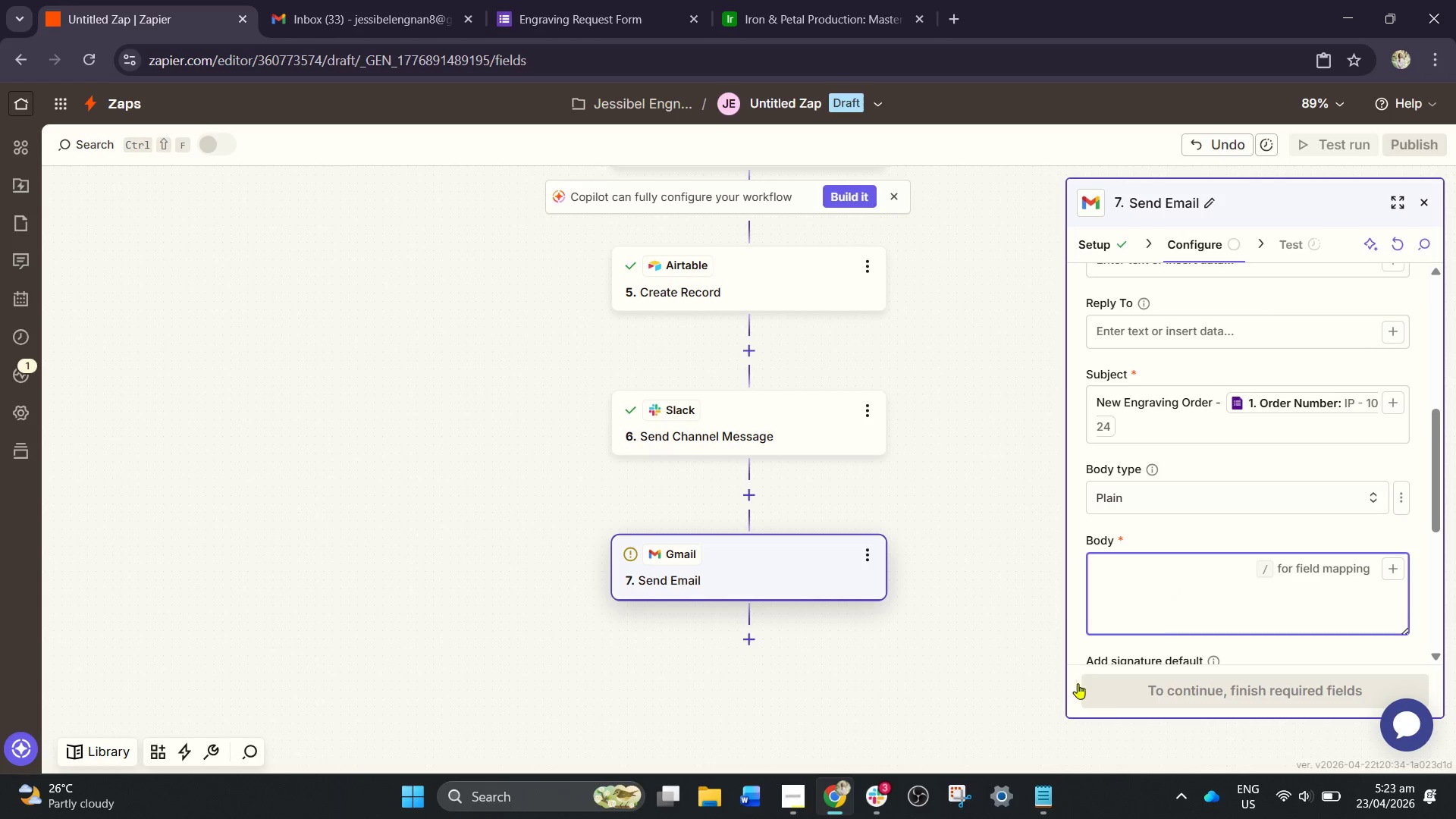 
left_click([1047, 798])
 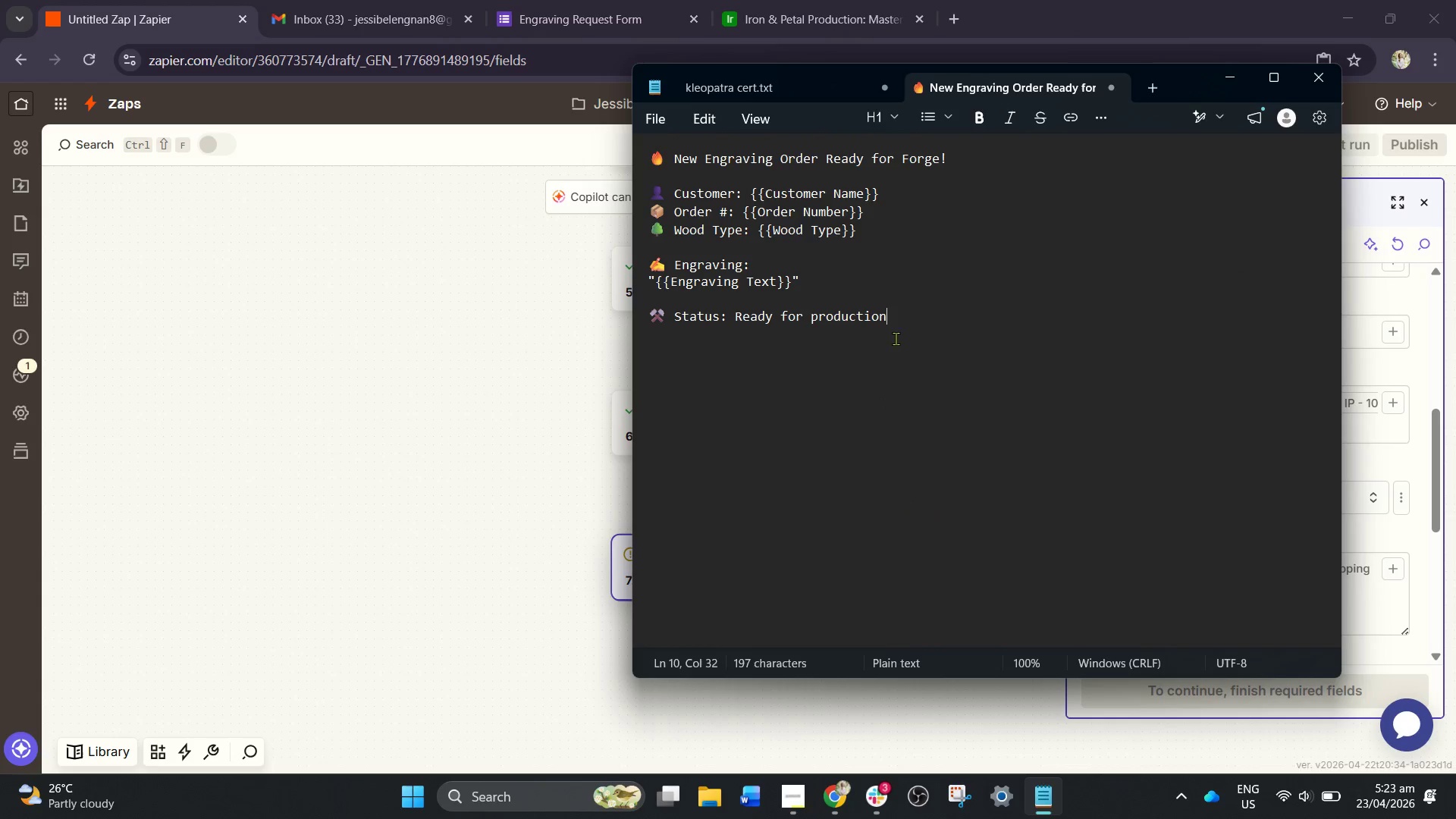 
left_click_drag(start_coordinate=[900, 322], to_coordinate=[634, 156])
 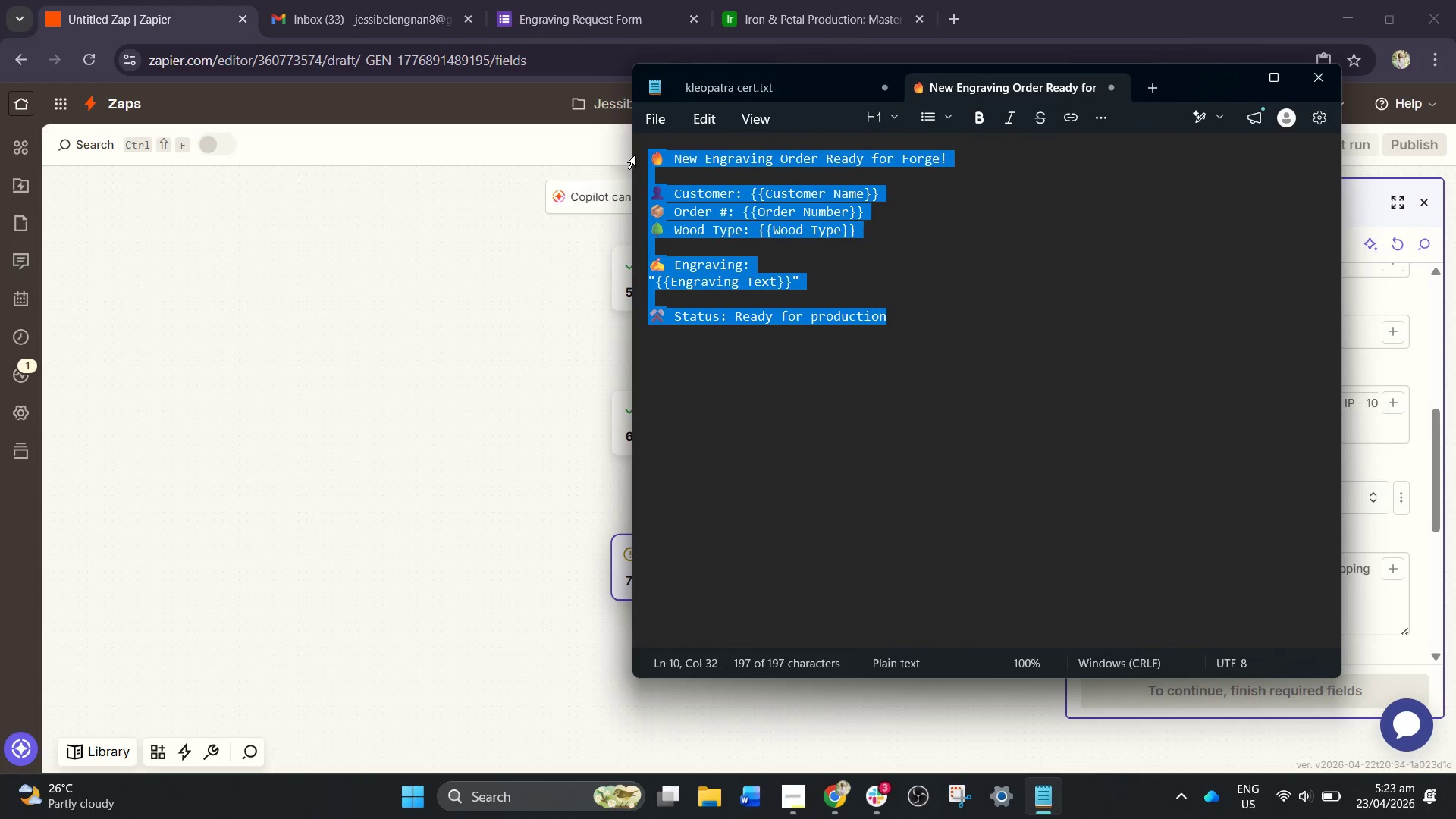 
key(Control+C)
 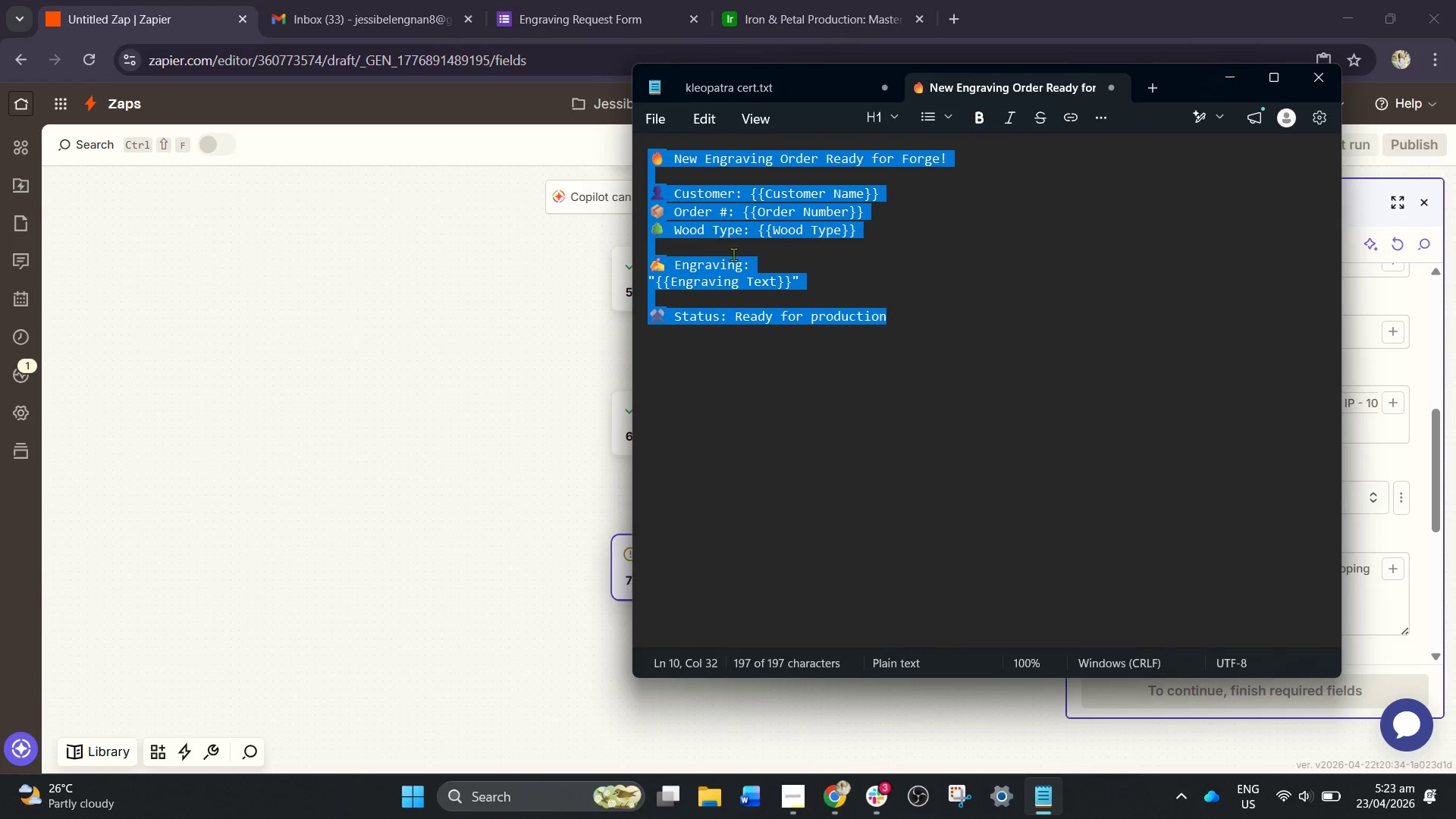 
key(Control+C)
 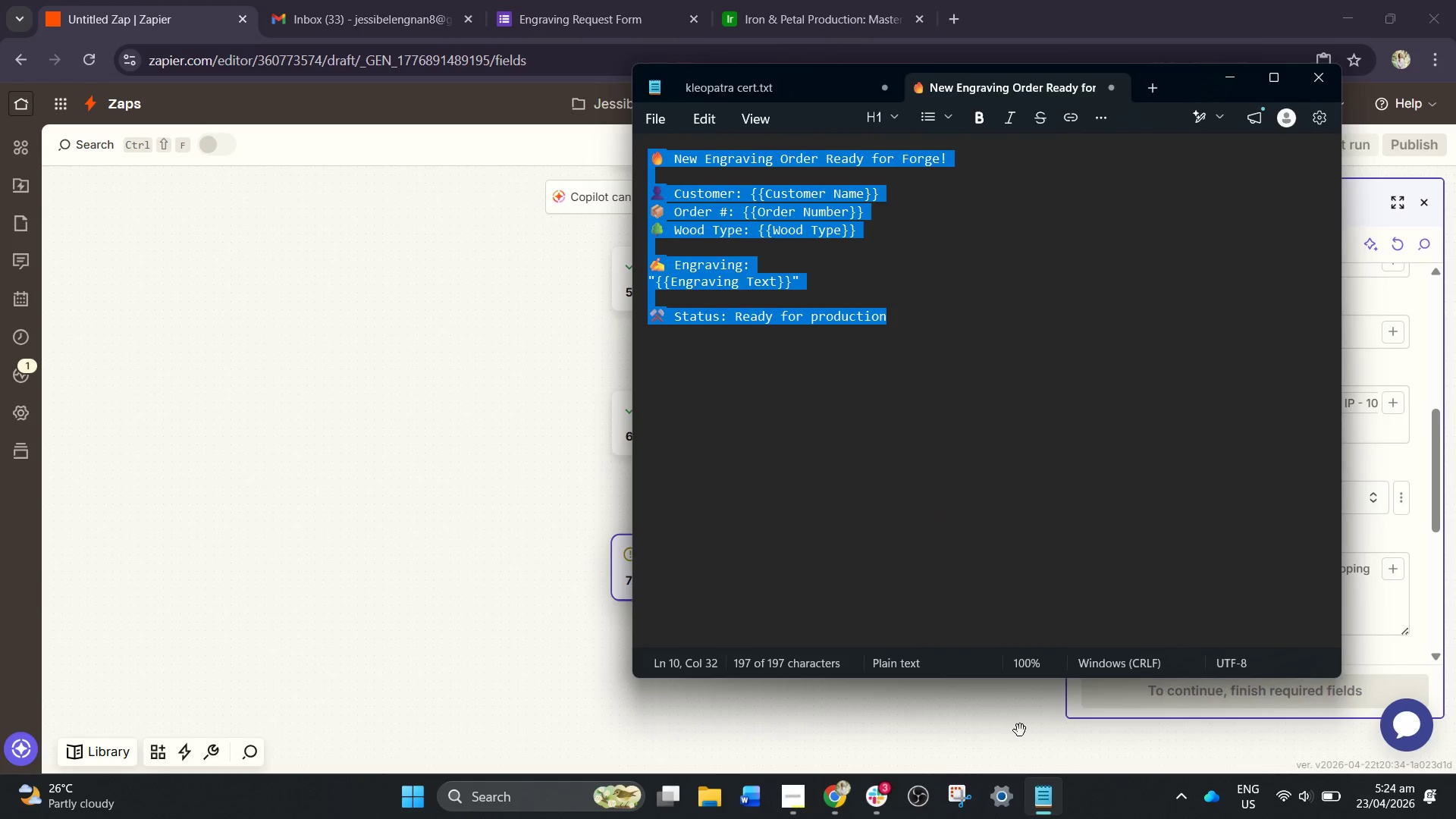 
left_click([979, 708])
 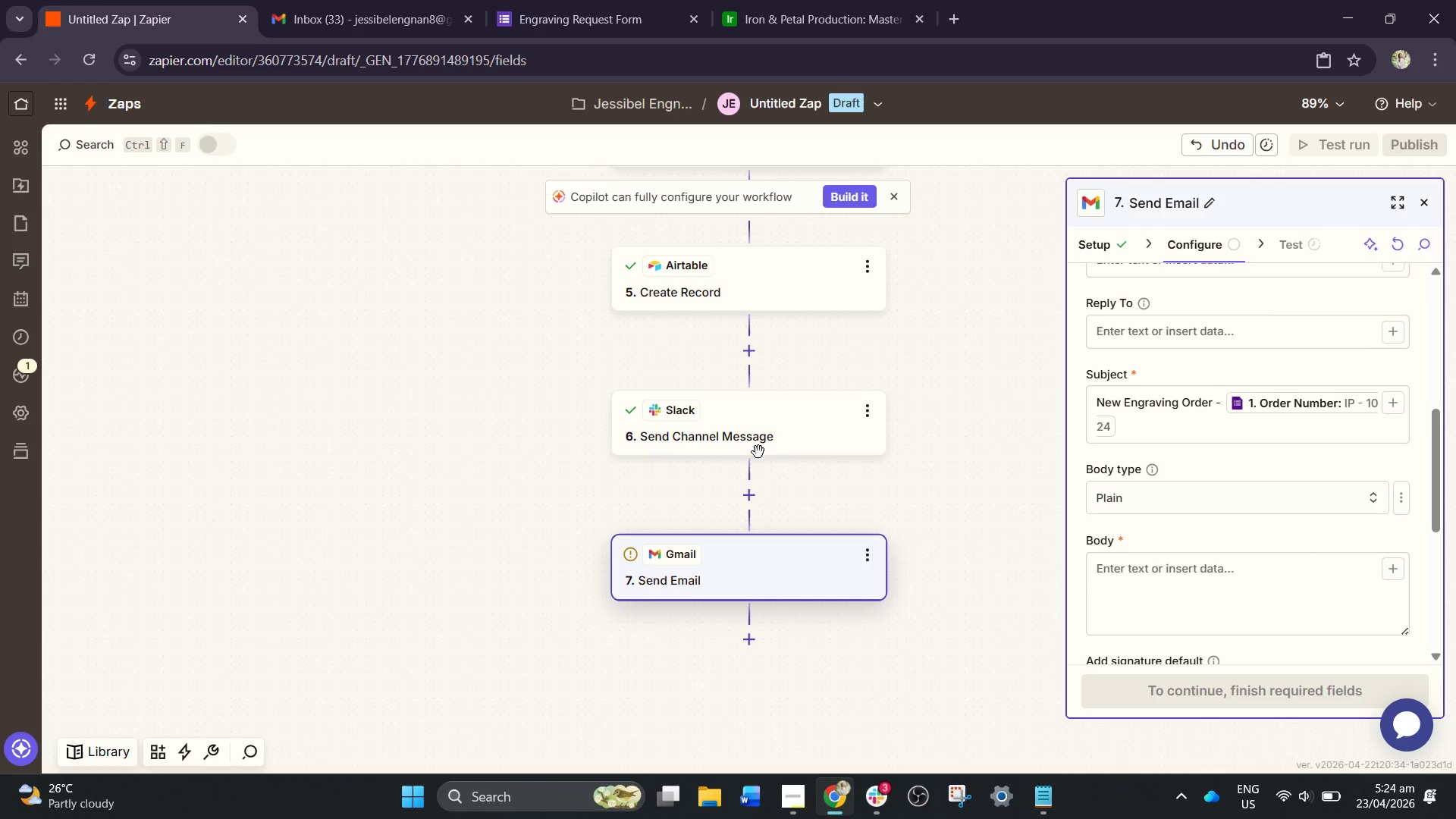 
left_click([748, 431])
 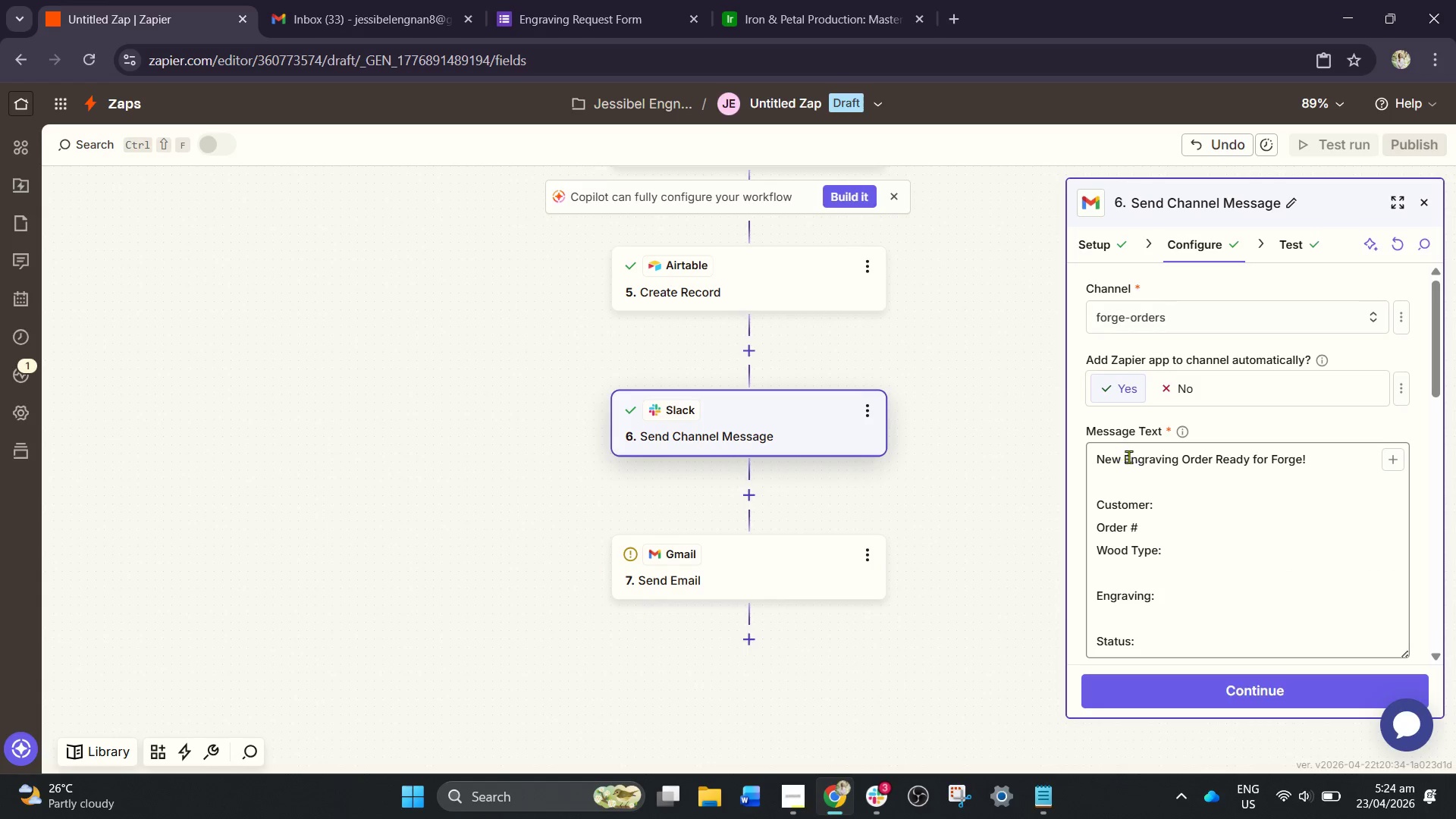 
left_click([1170, 497])
 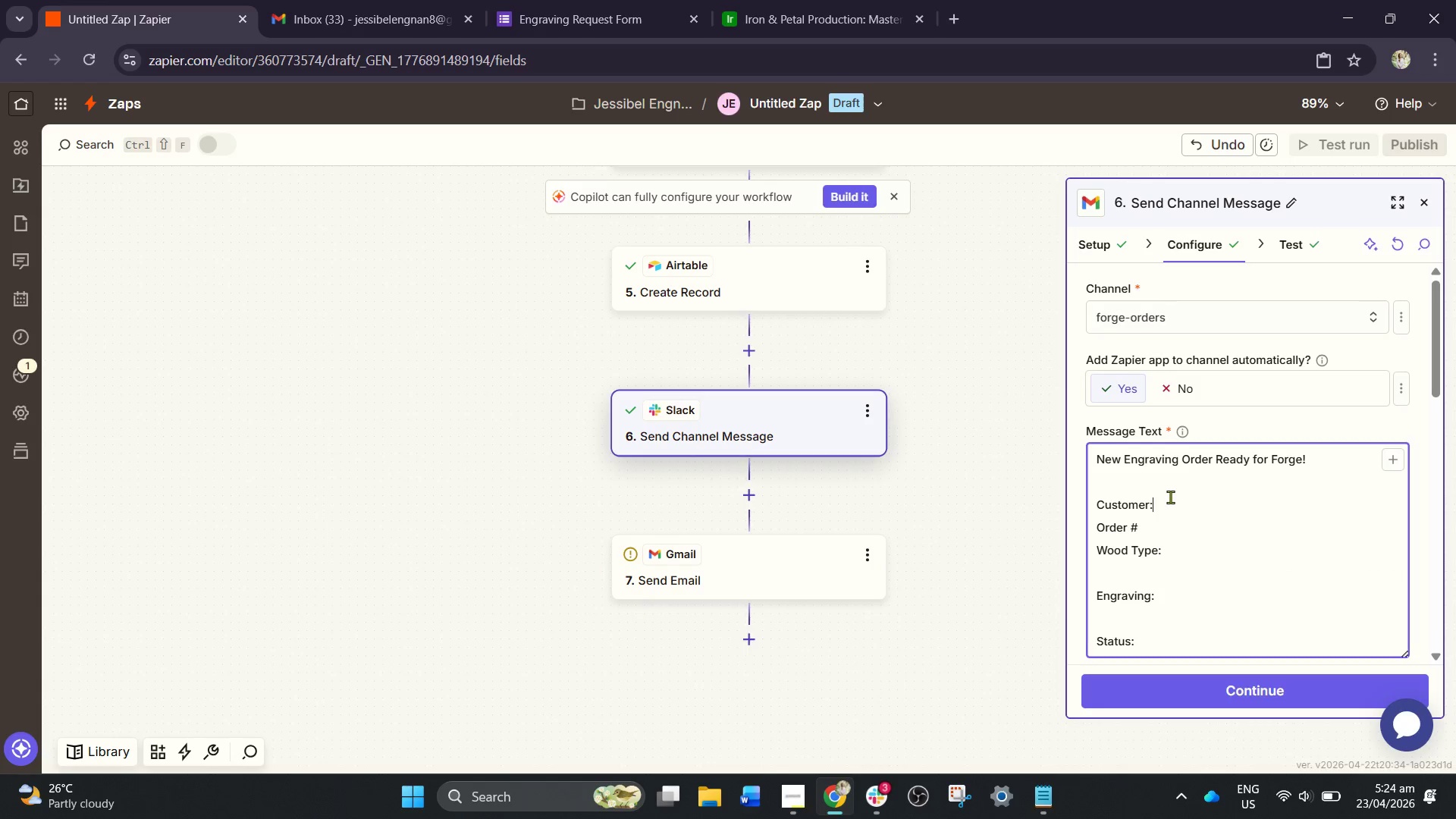 
key(Control+A)
 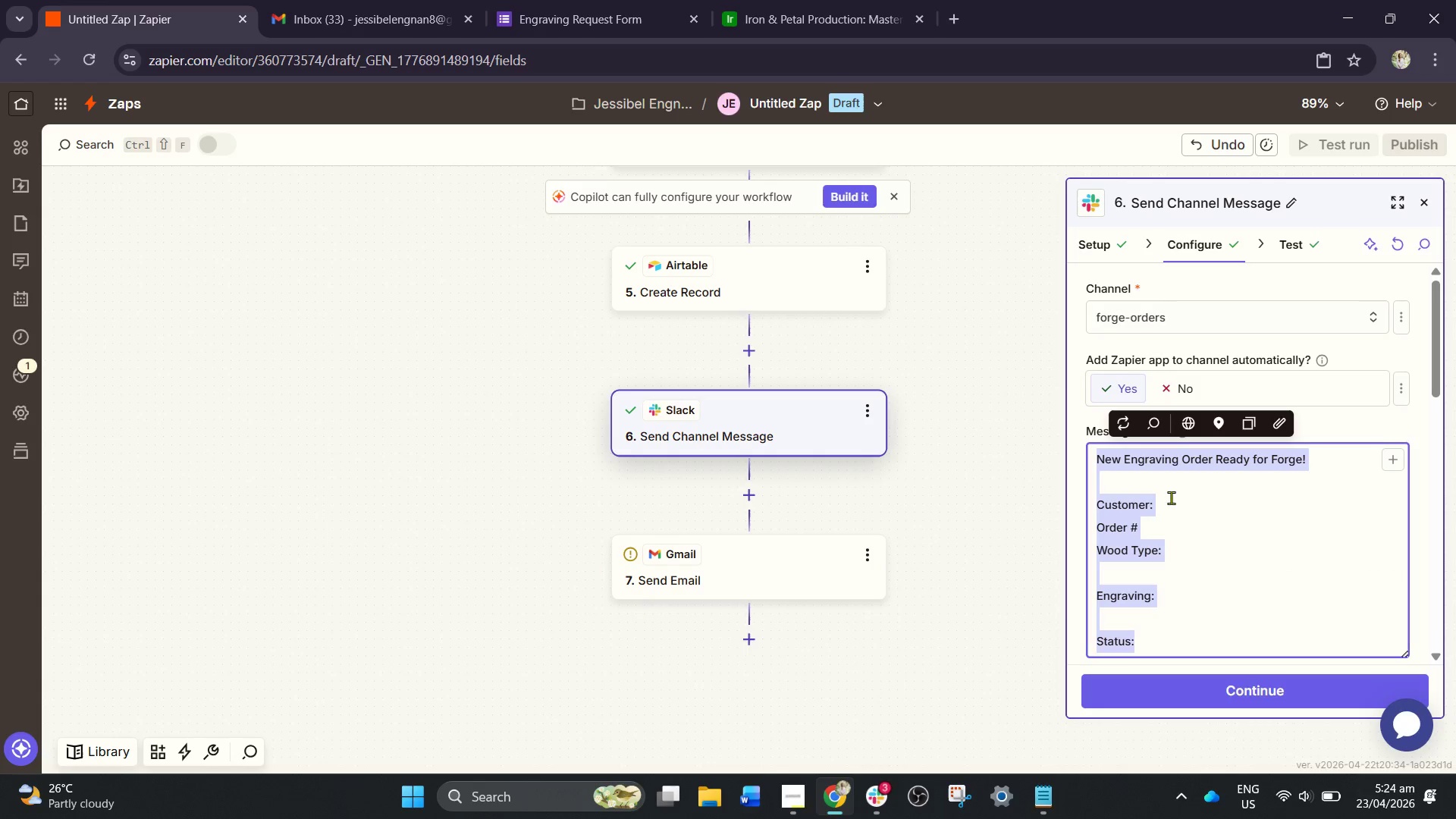 
key(Control+V)
 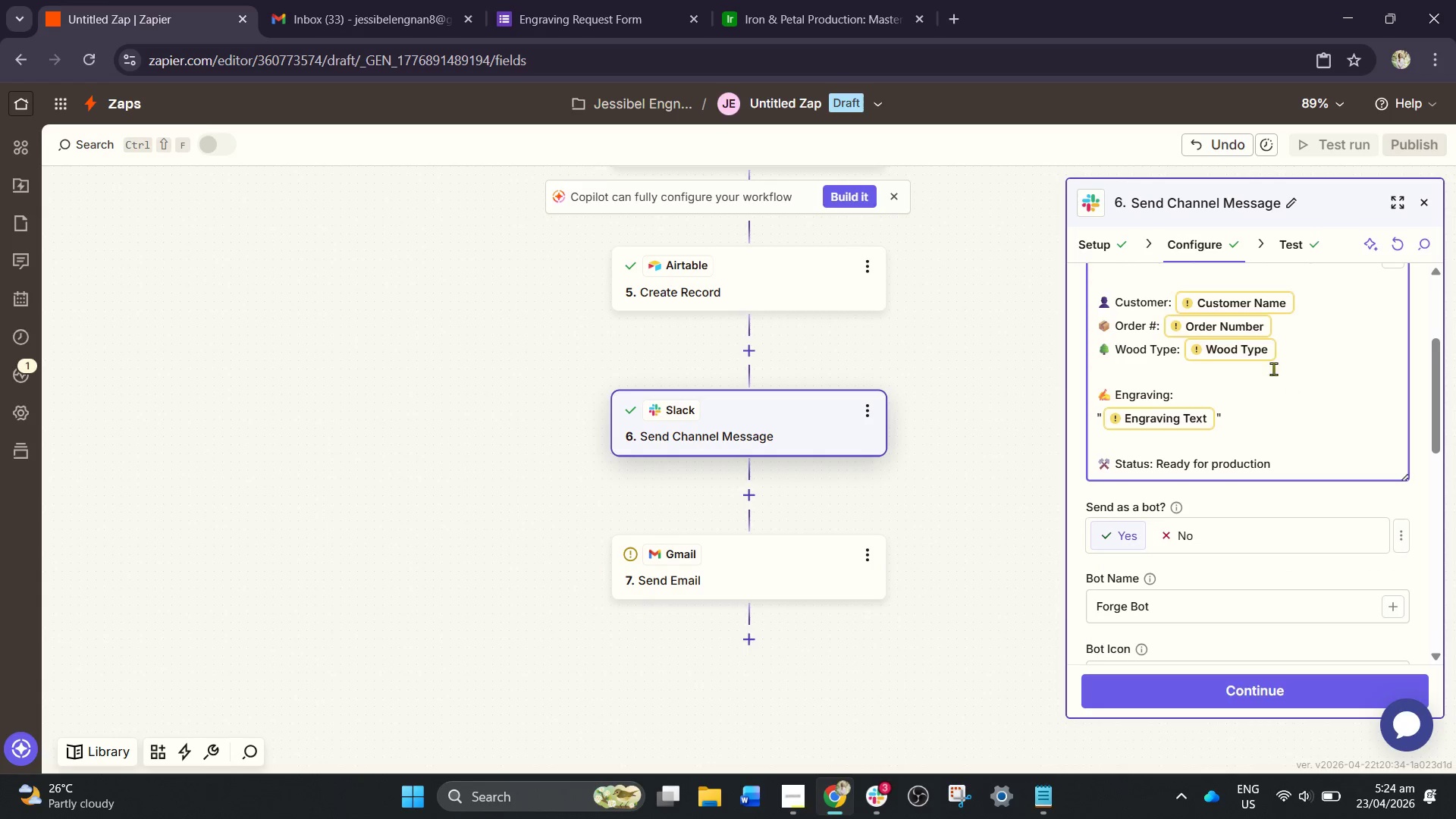 
scroll: coordinate [1307, 397], scroll_direction: up, amount: 2.0
 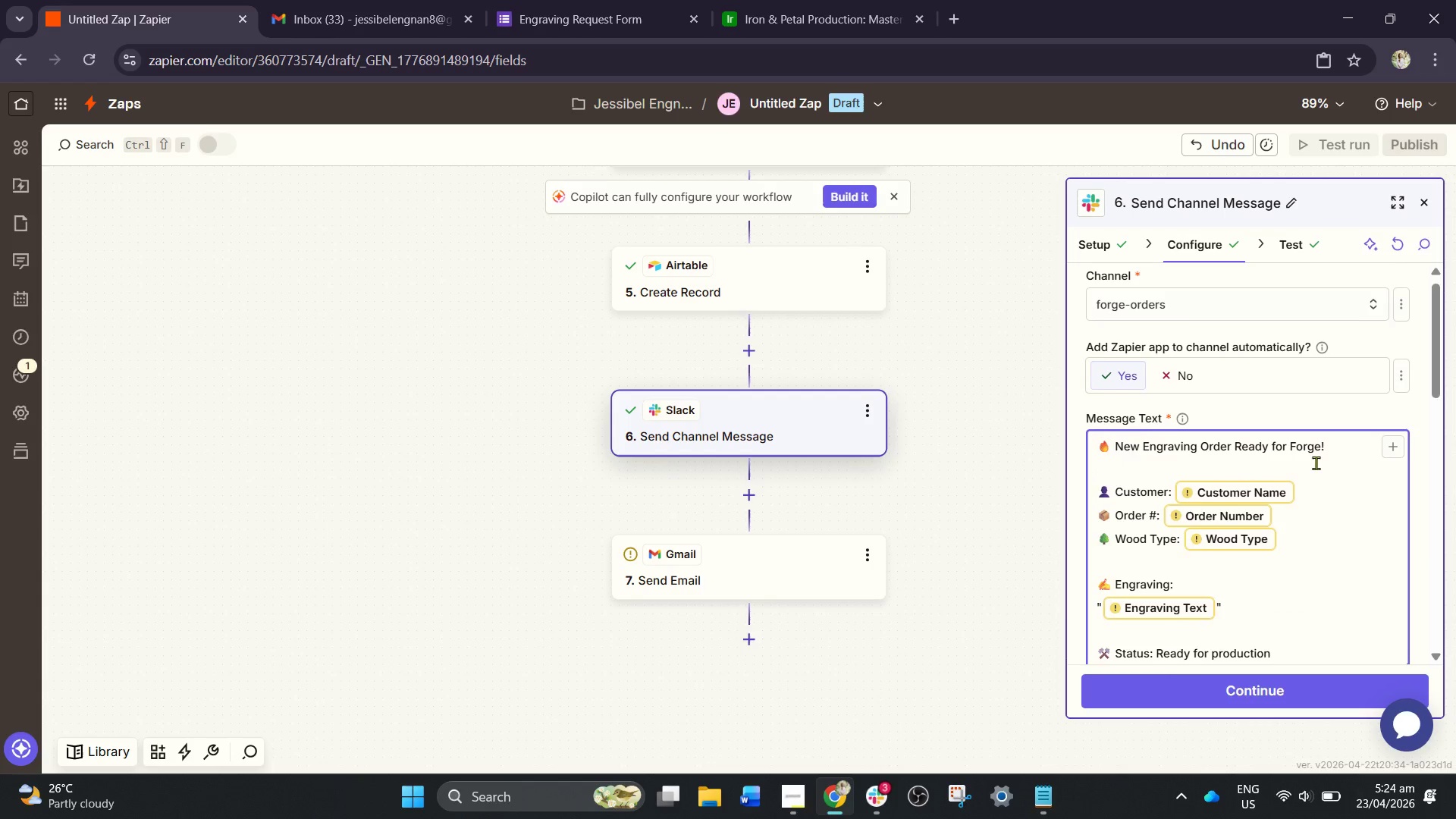 
scroll: coordinate [1316, 463], scroll_direction: down, amount: 1.0
 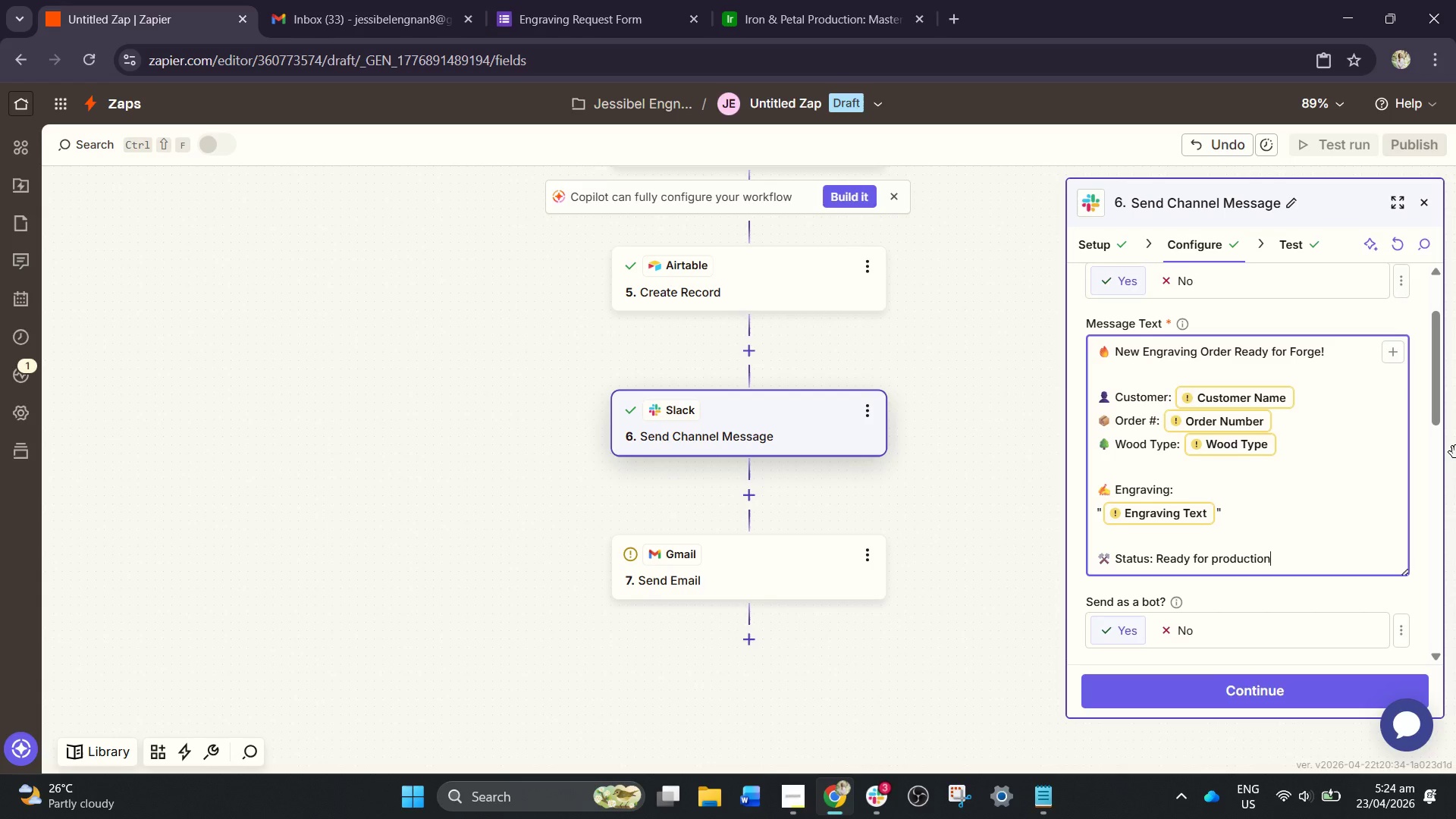 
wait(36.55)
 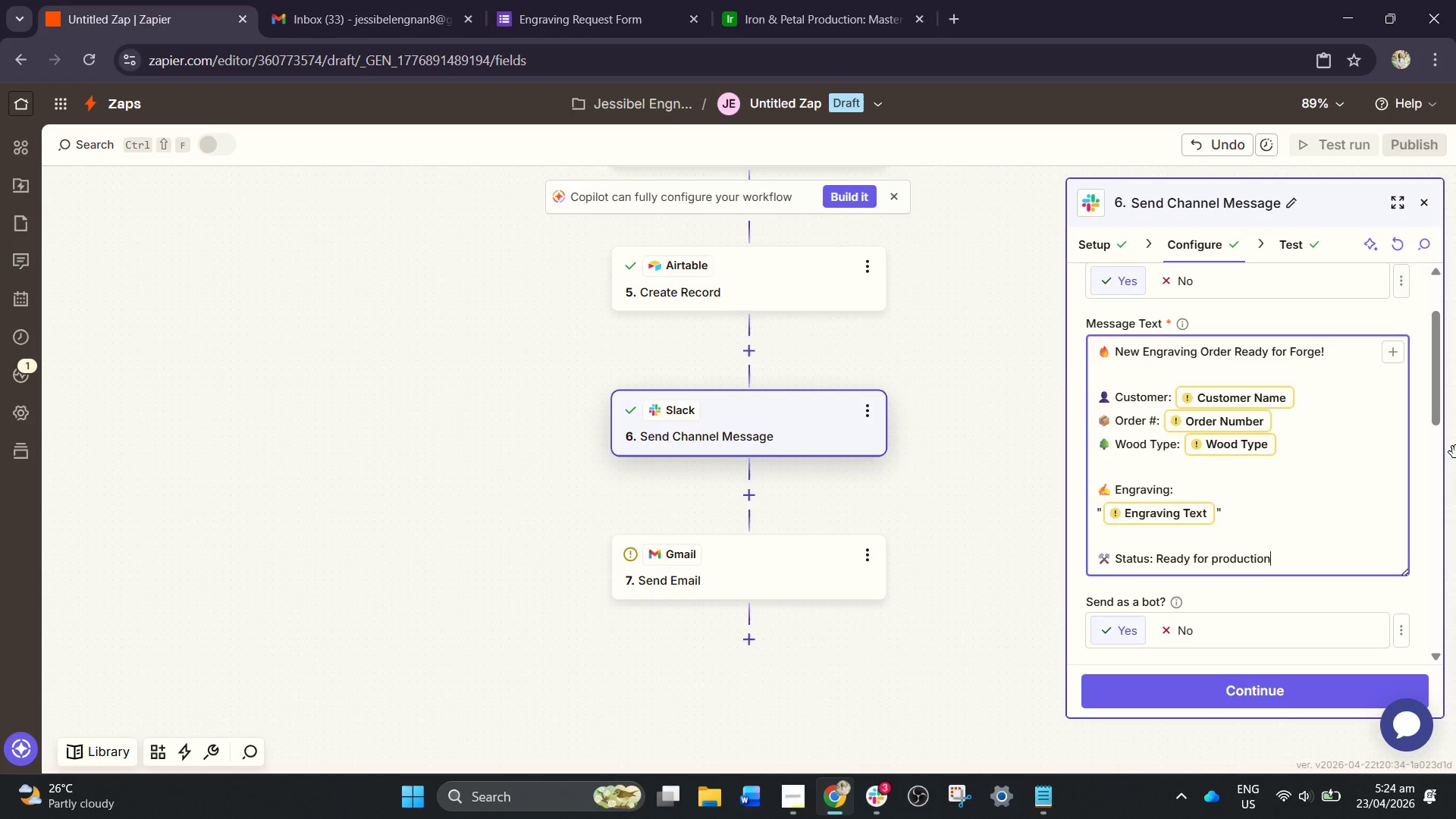 
left_click([1273, 400])
 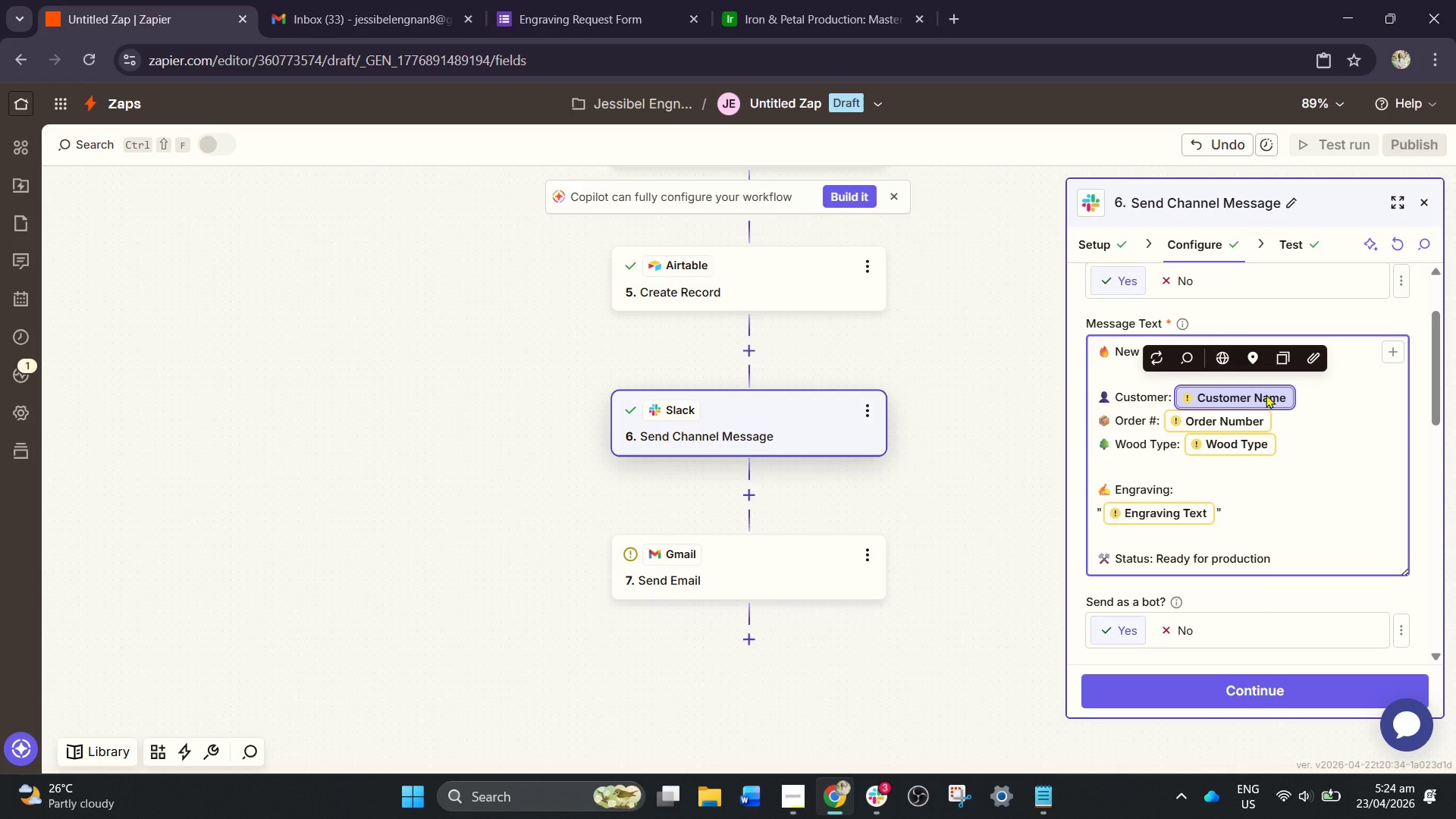 
key(Backspace)
 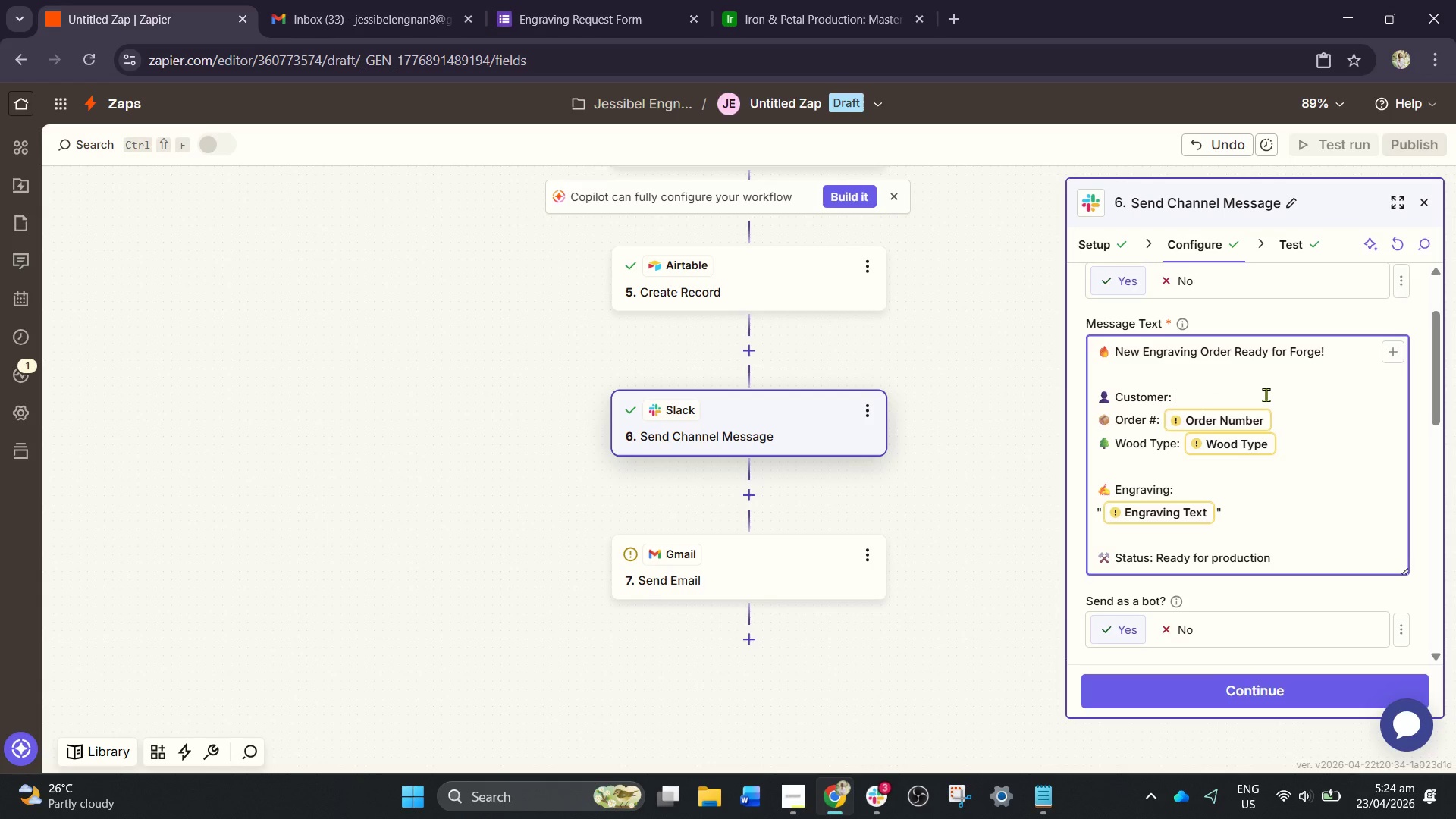 
key(Slash)
 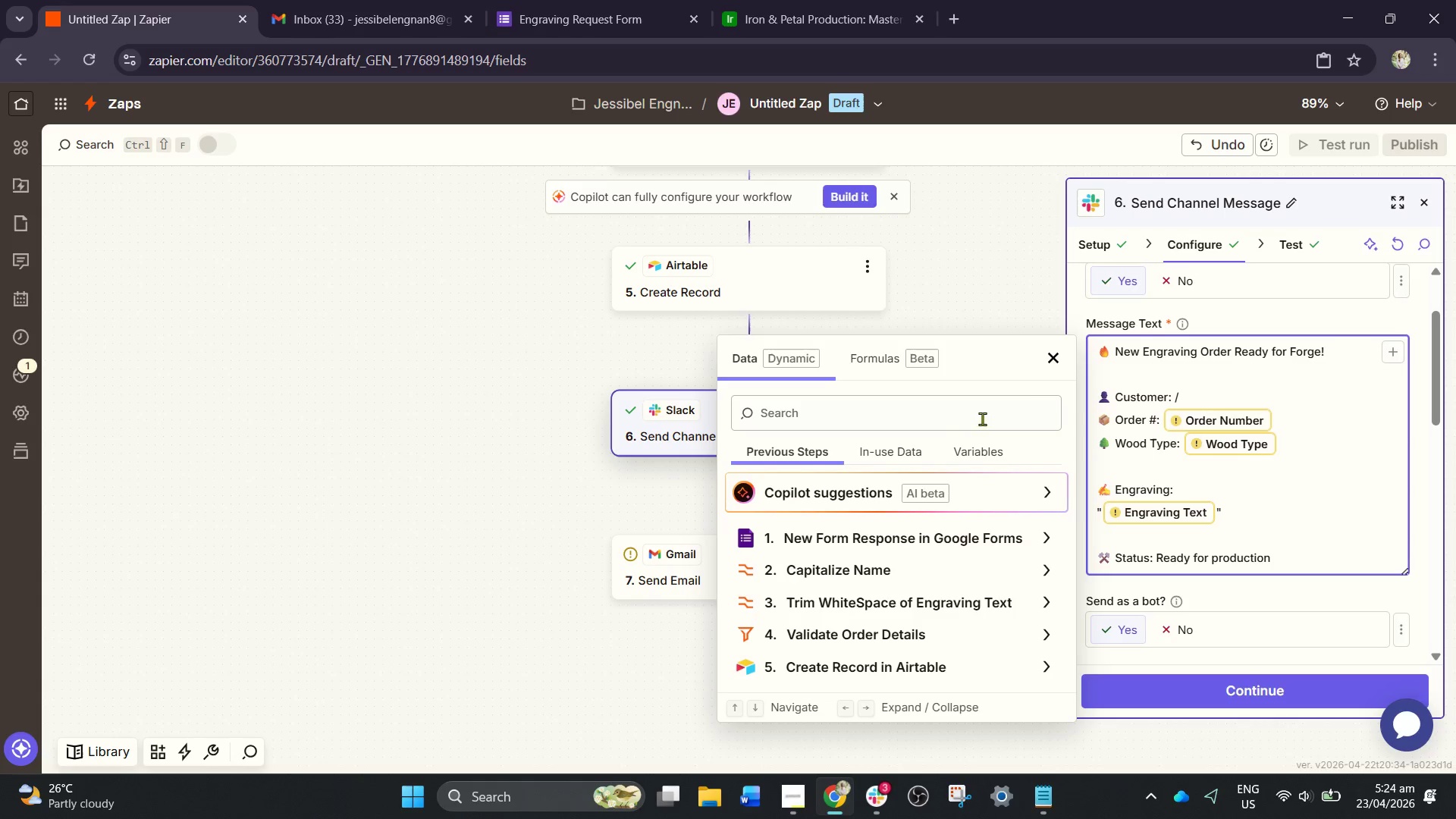 
left_click([892, 397])
 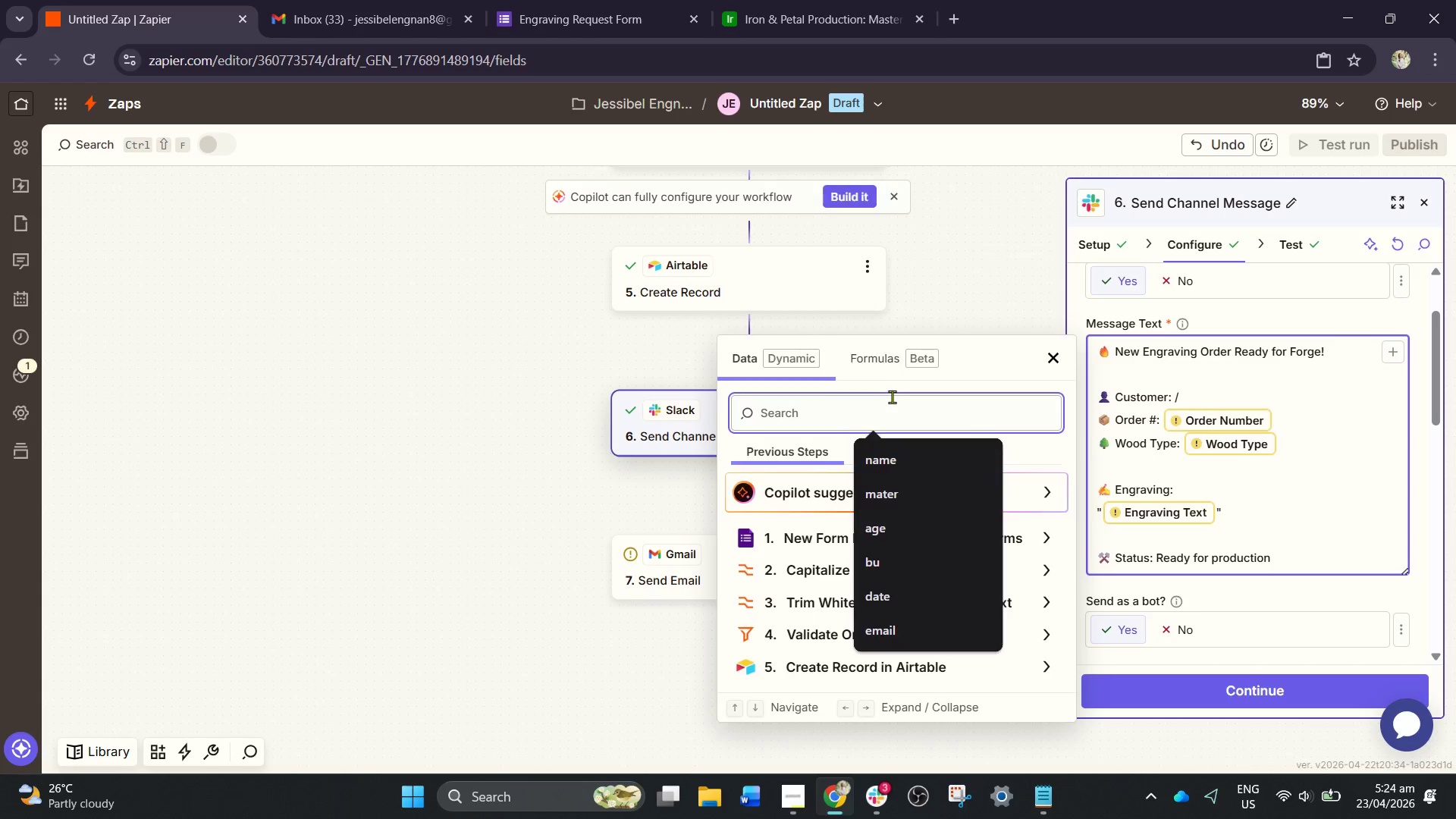 
type(cust)
 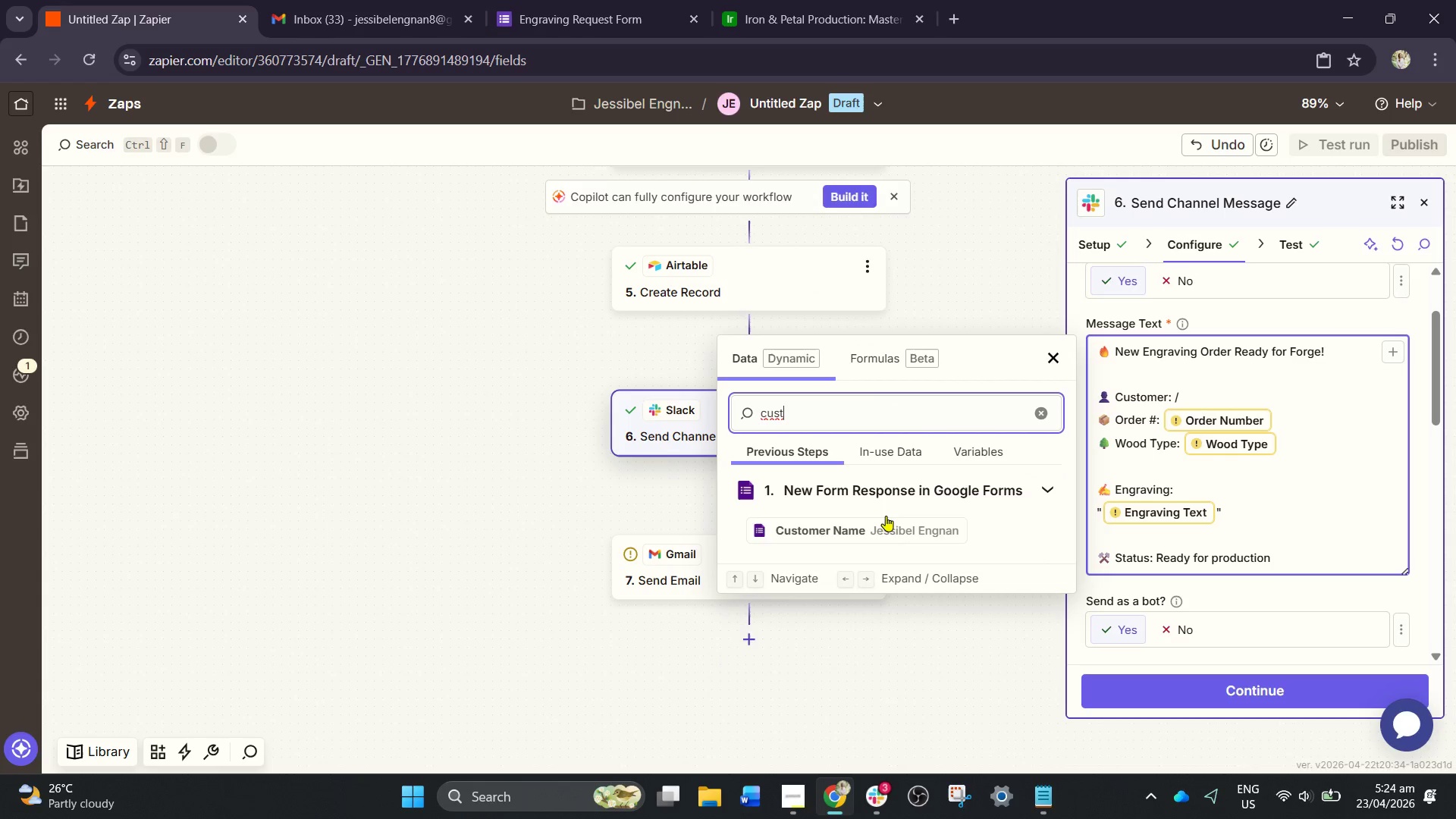 
left_click([886, 524])
 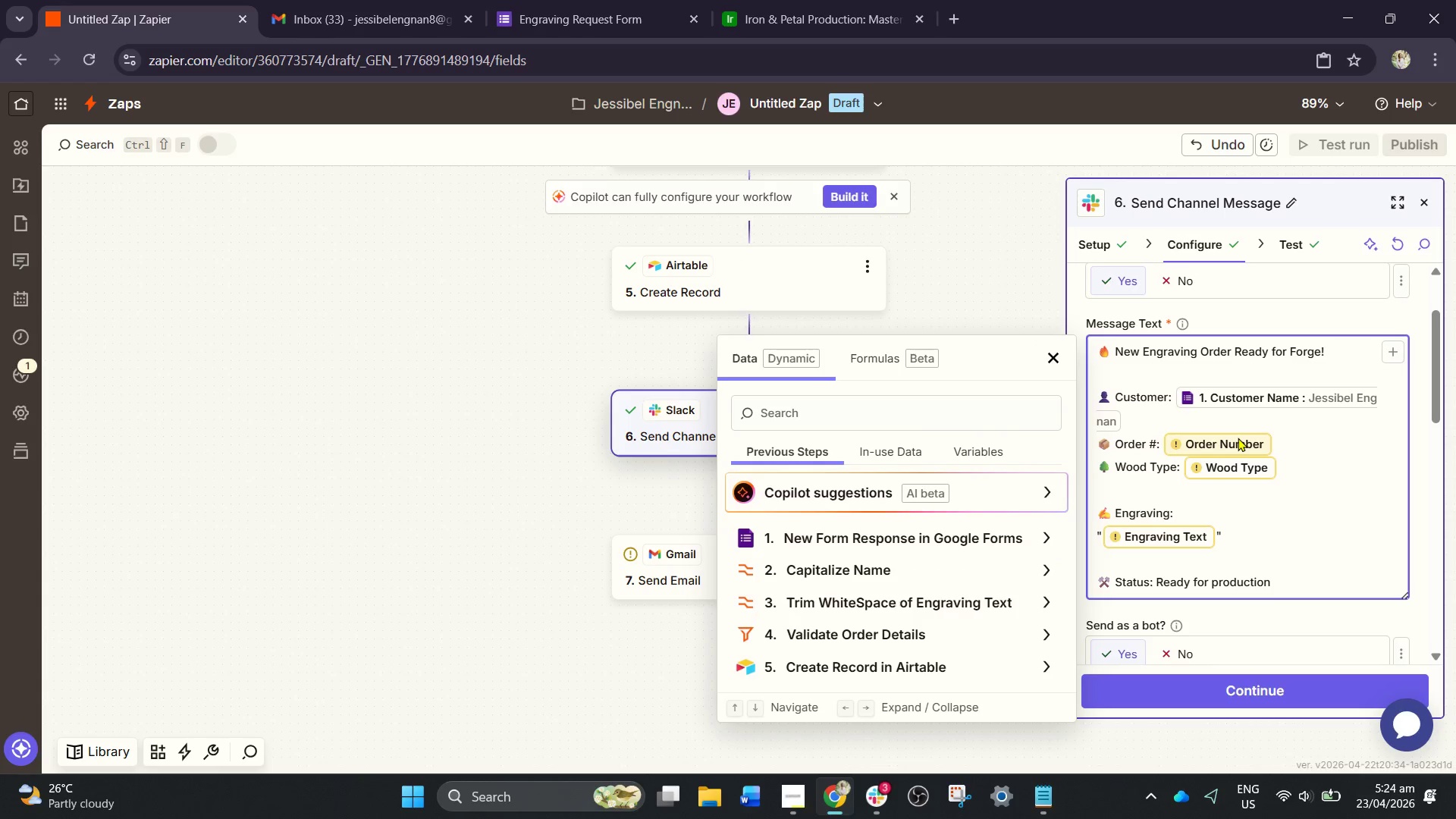 
left_click([1238, 438])
 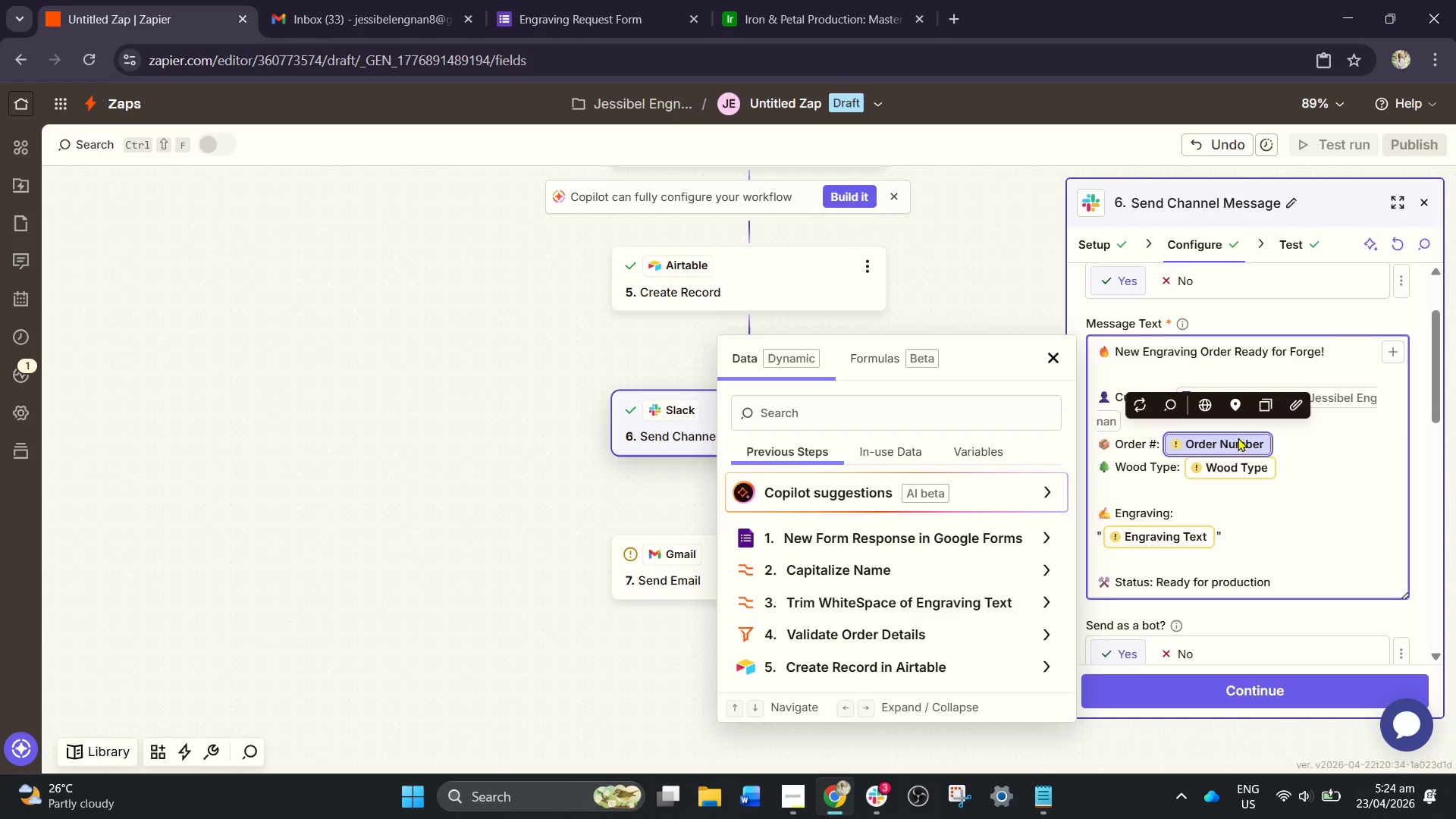 
wait(5.14)
 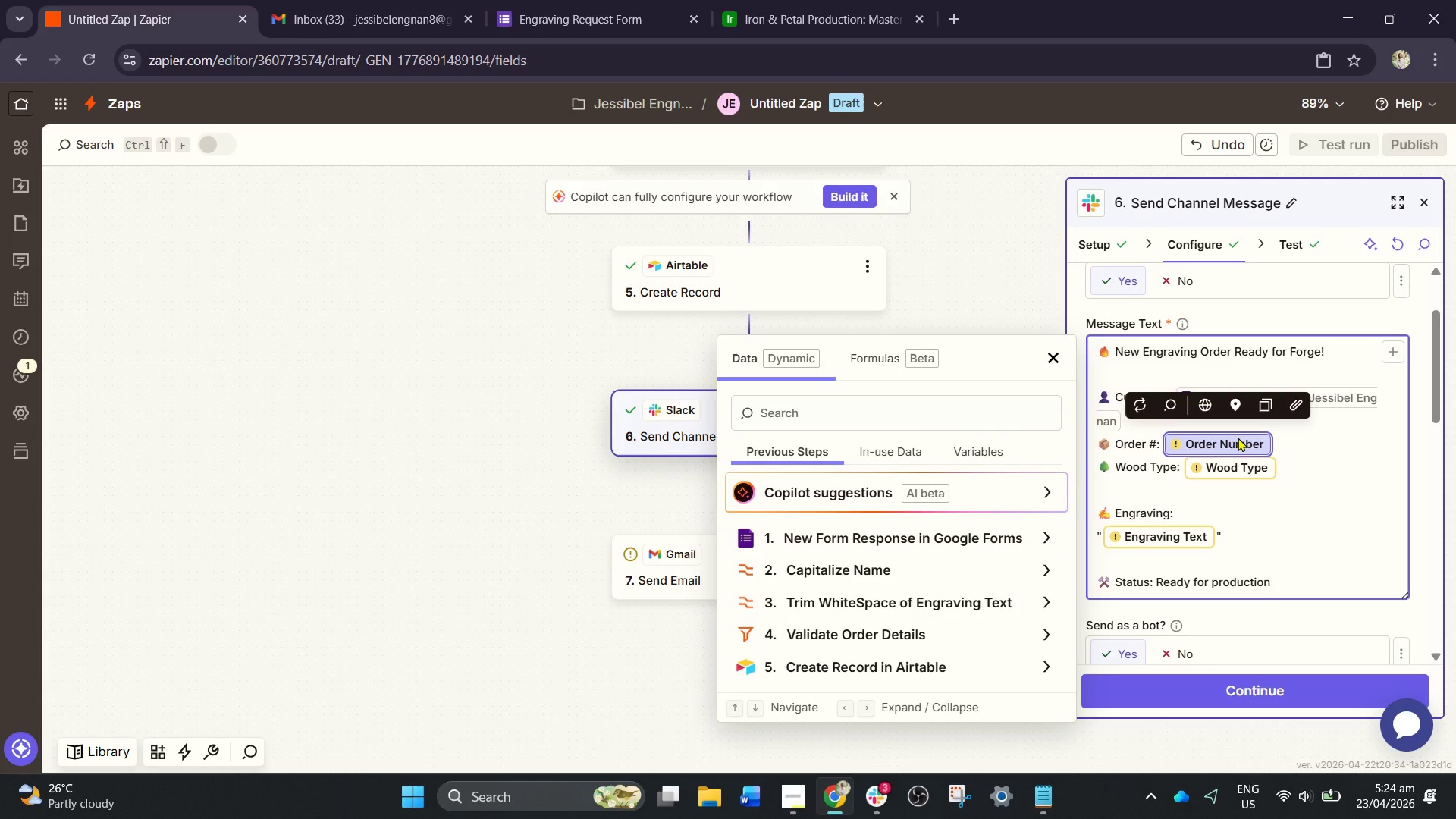 
key(Backspace)
 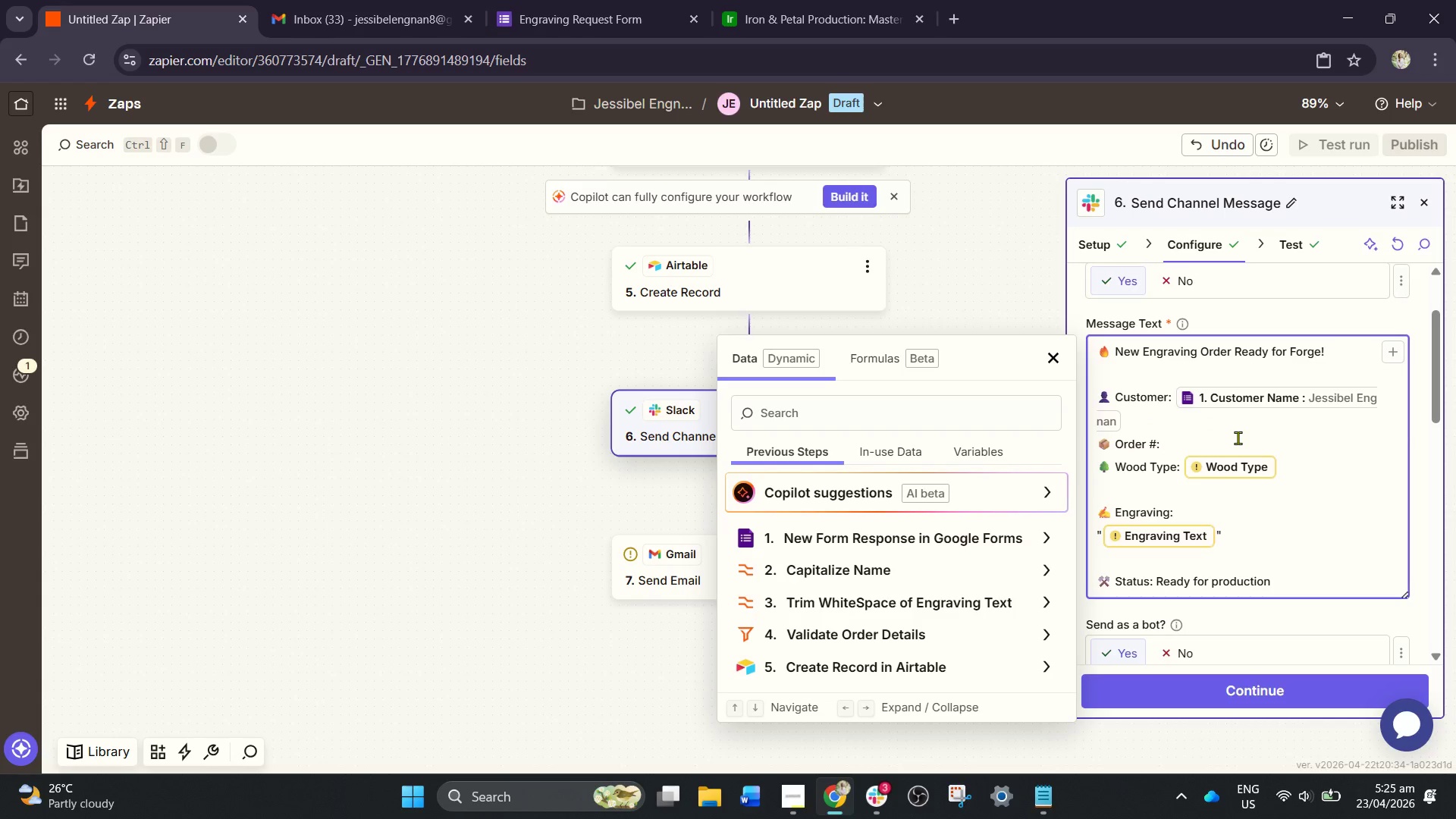 
wait(5.11)
 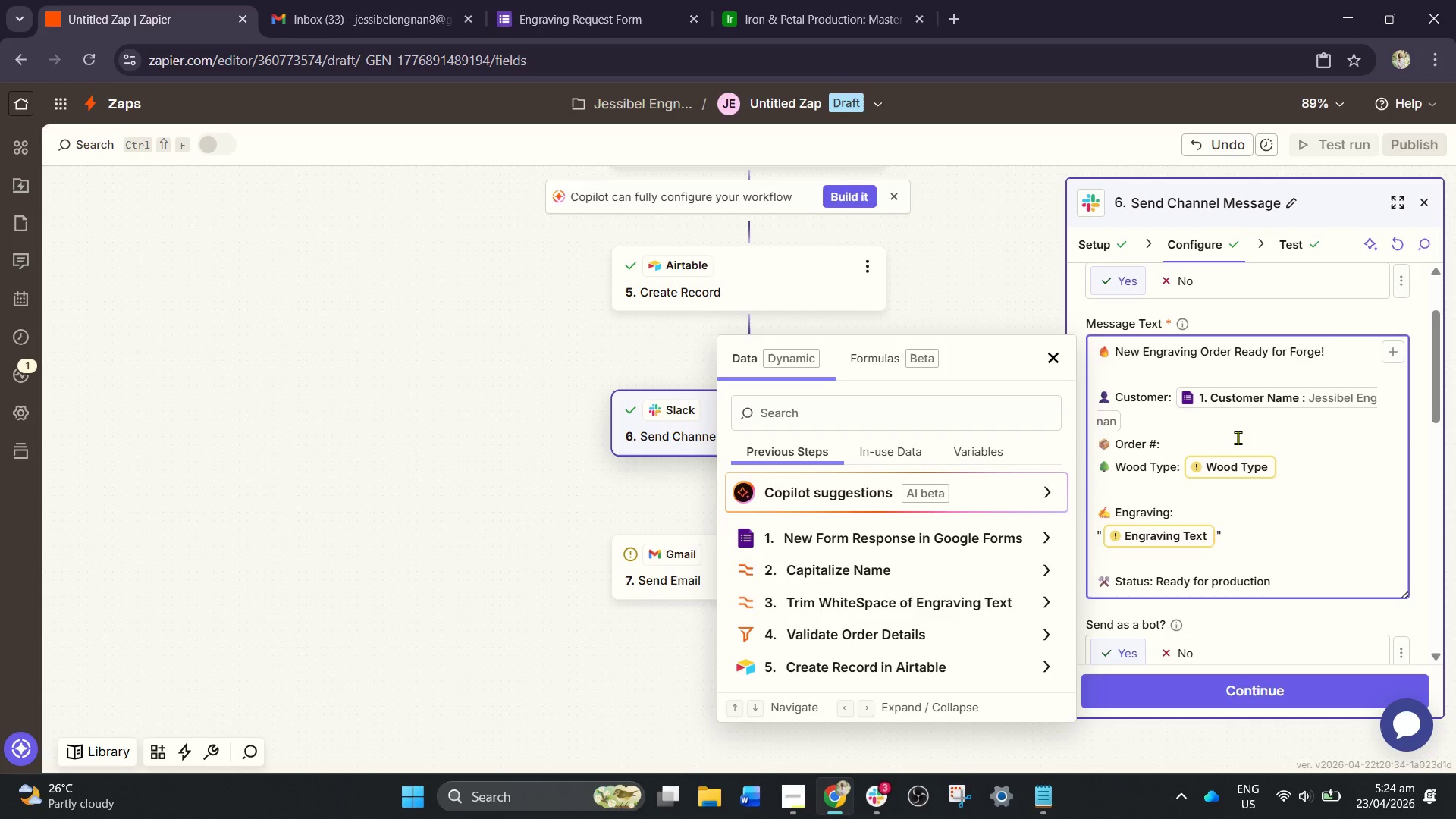 
type(/orde)
 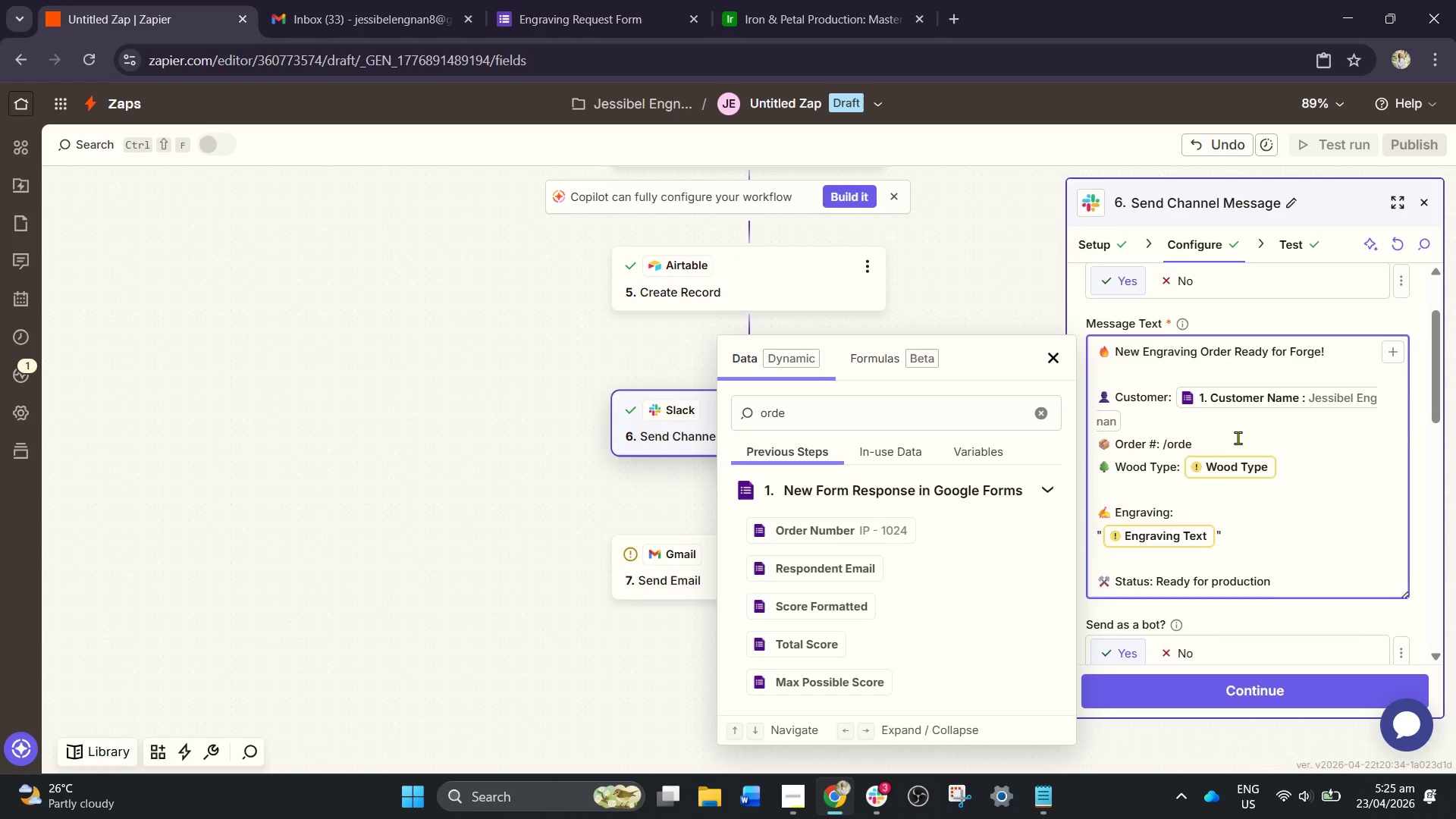 
wait(6.83)
 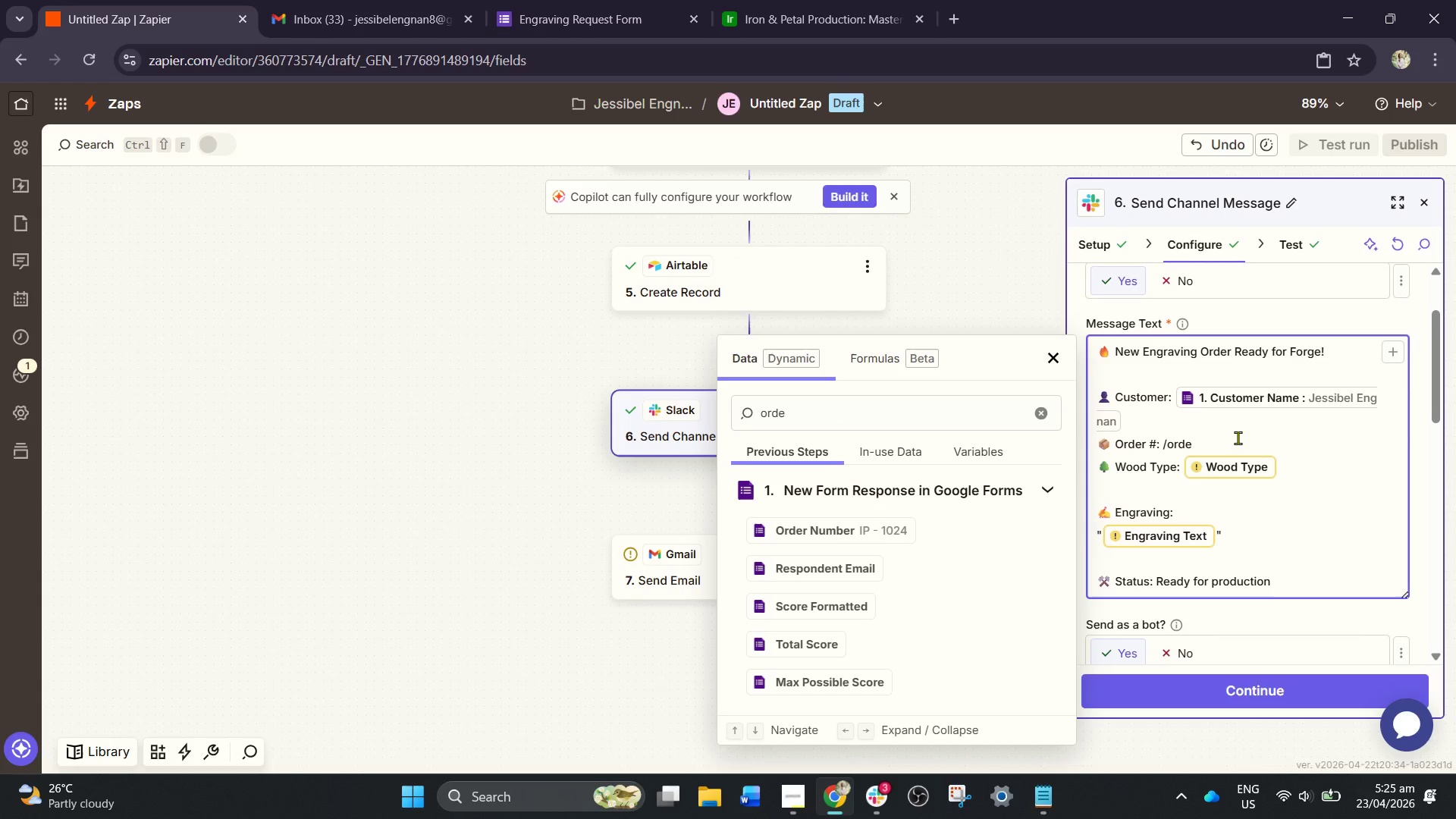 
left_click([852, 528])
 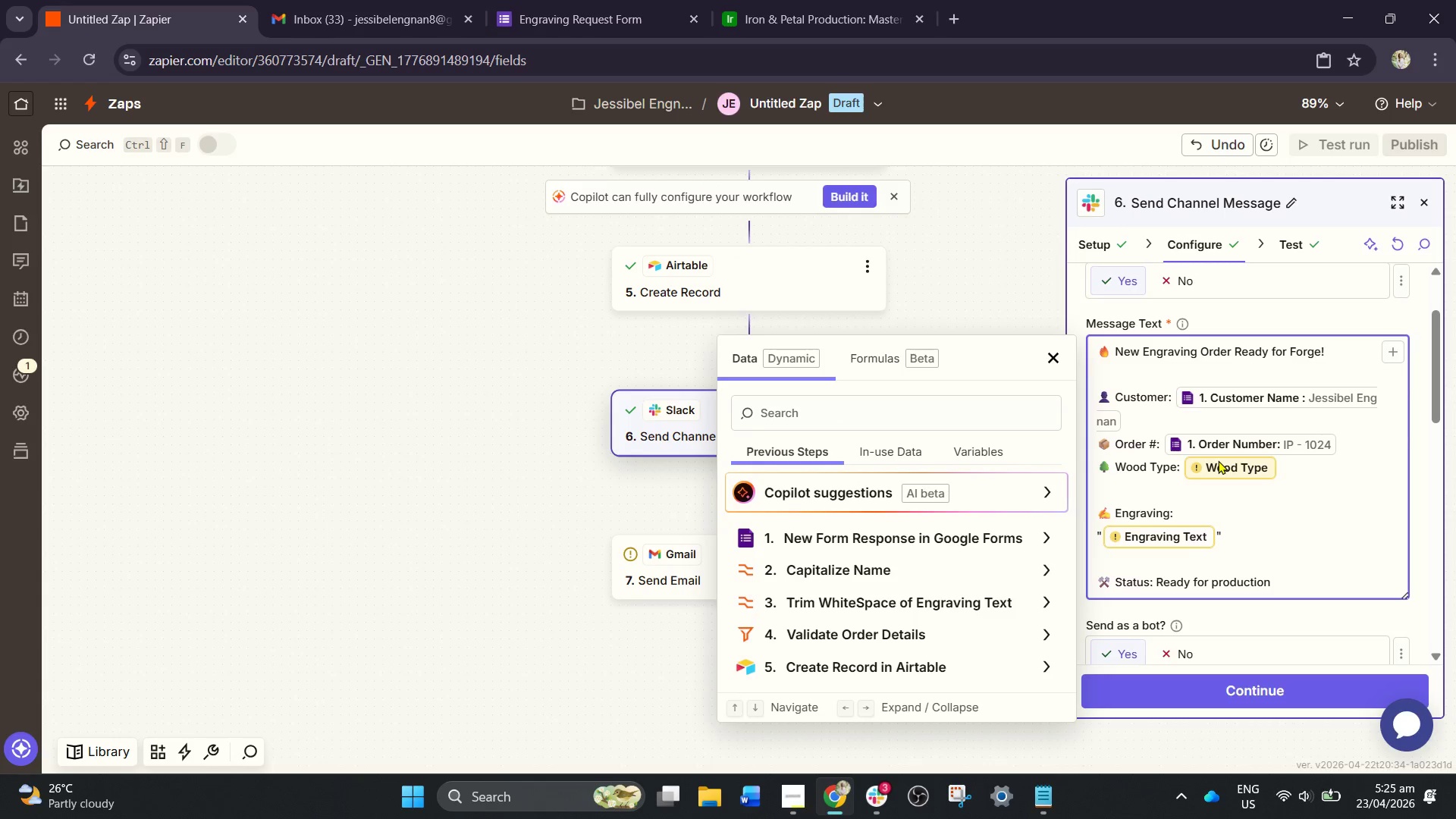 
left_click([1213, 468])
 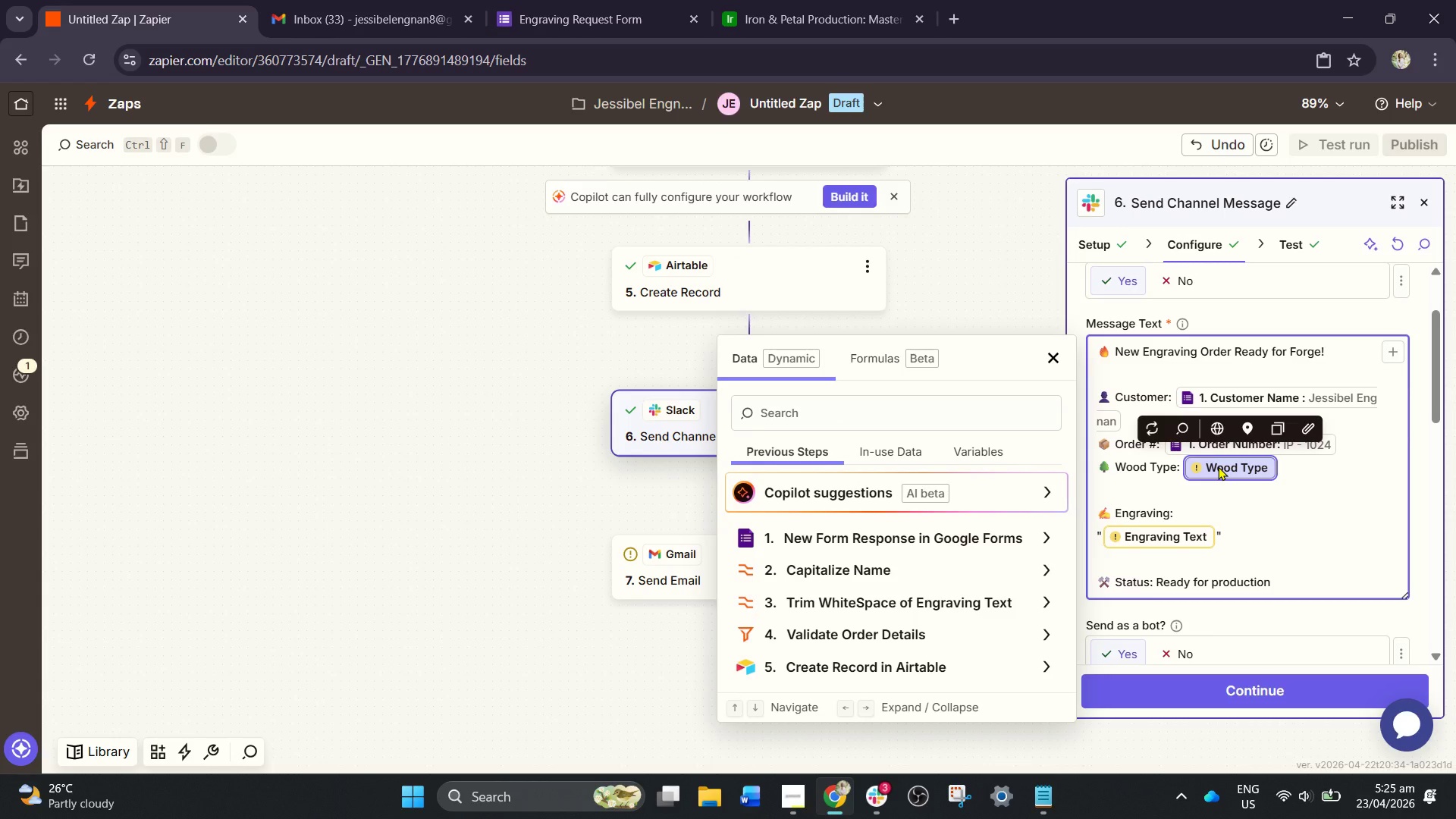 
key(Backspace)
type(/woo)
 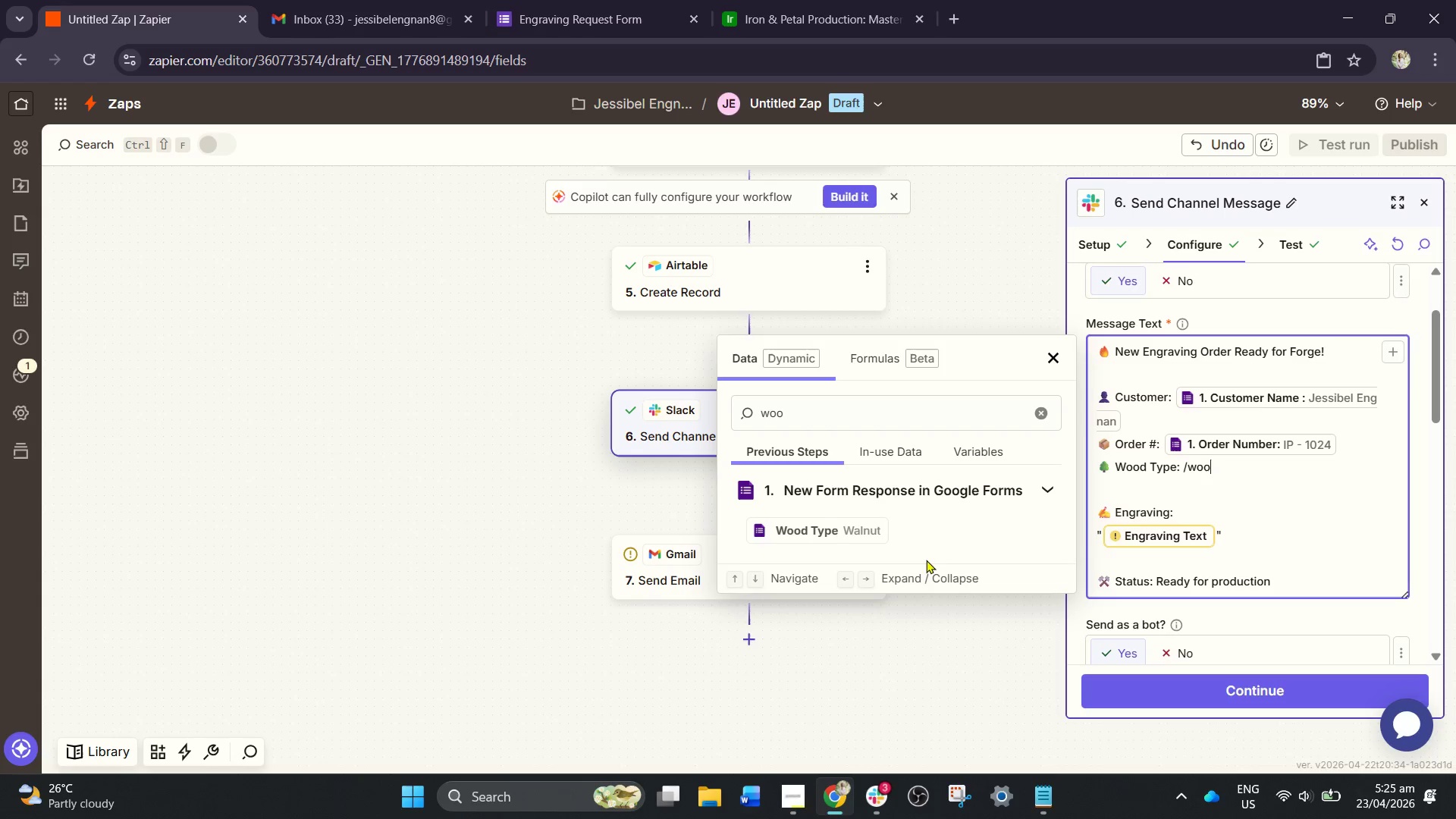 
left_click([870, 547])
 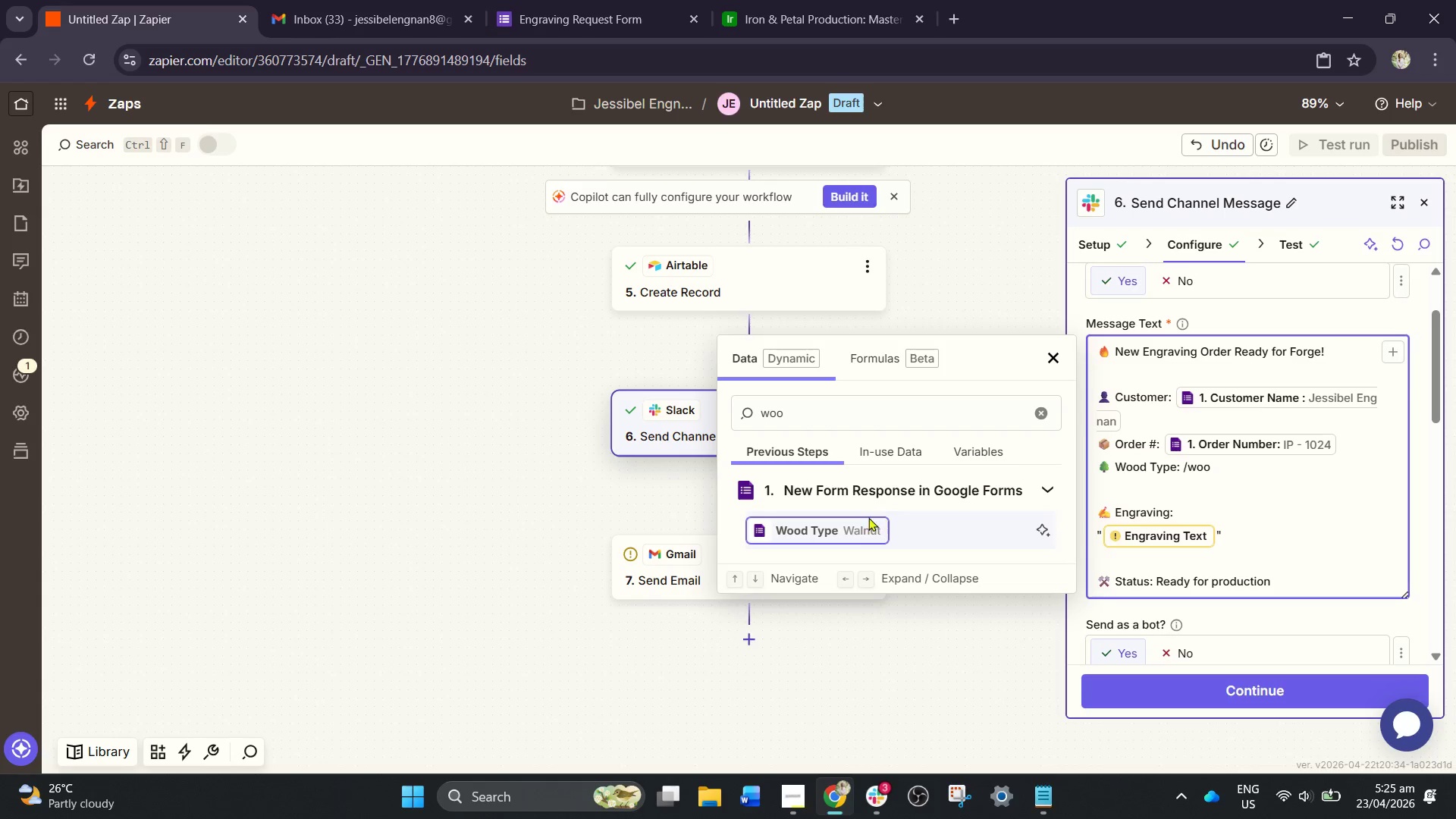 
left_click([858, 522])
 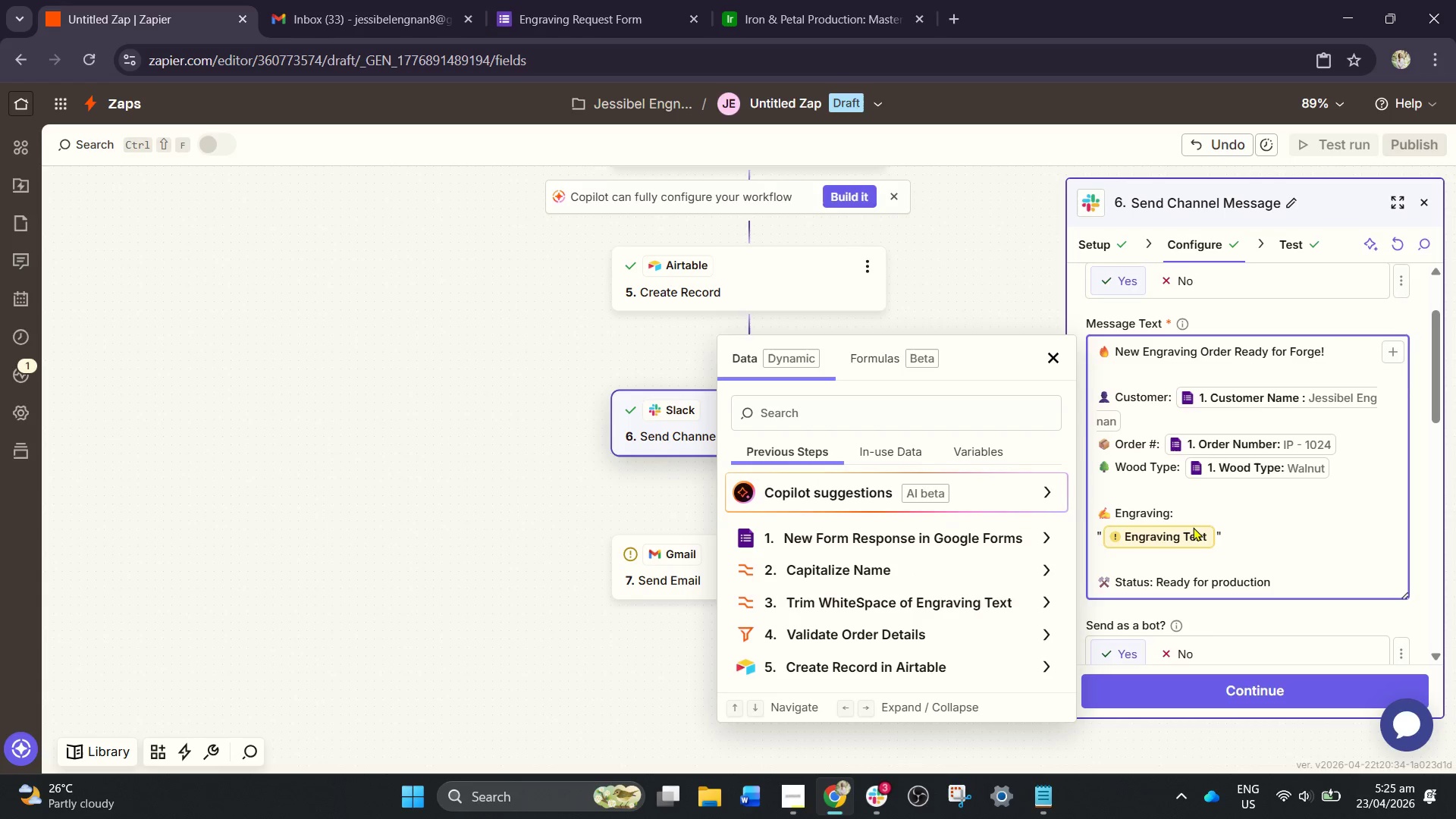 
left_click([1193, 544])
 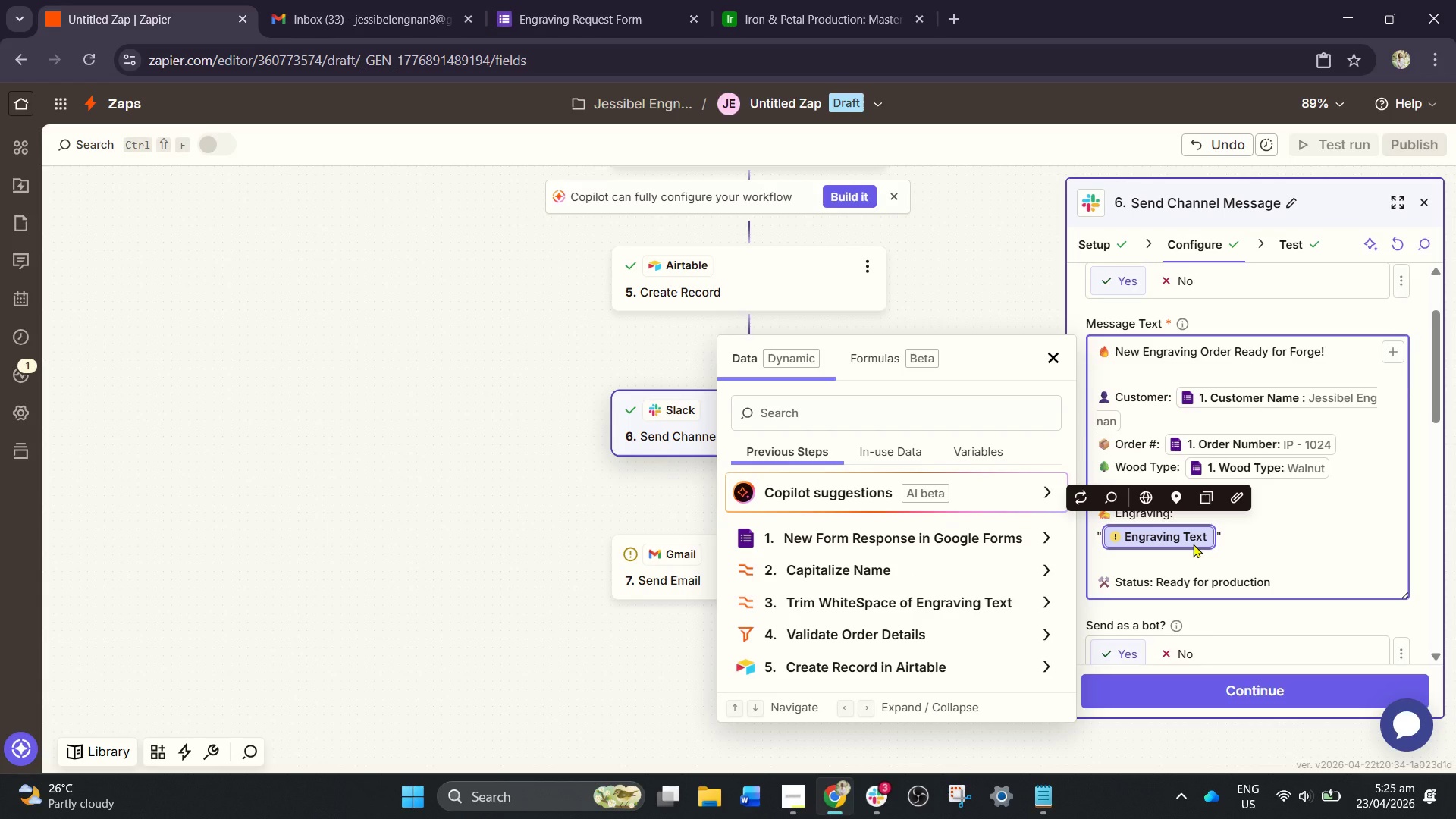 
key(Backspace)
 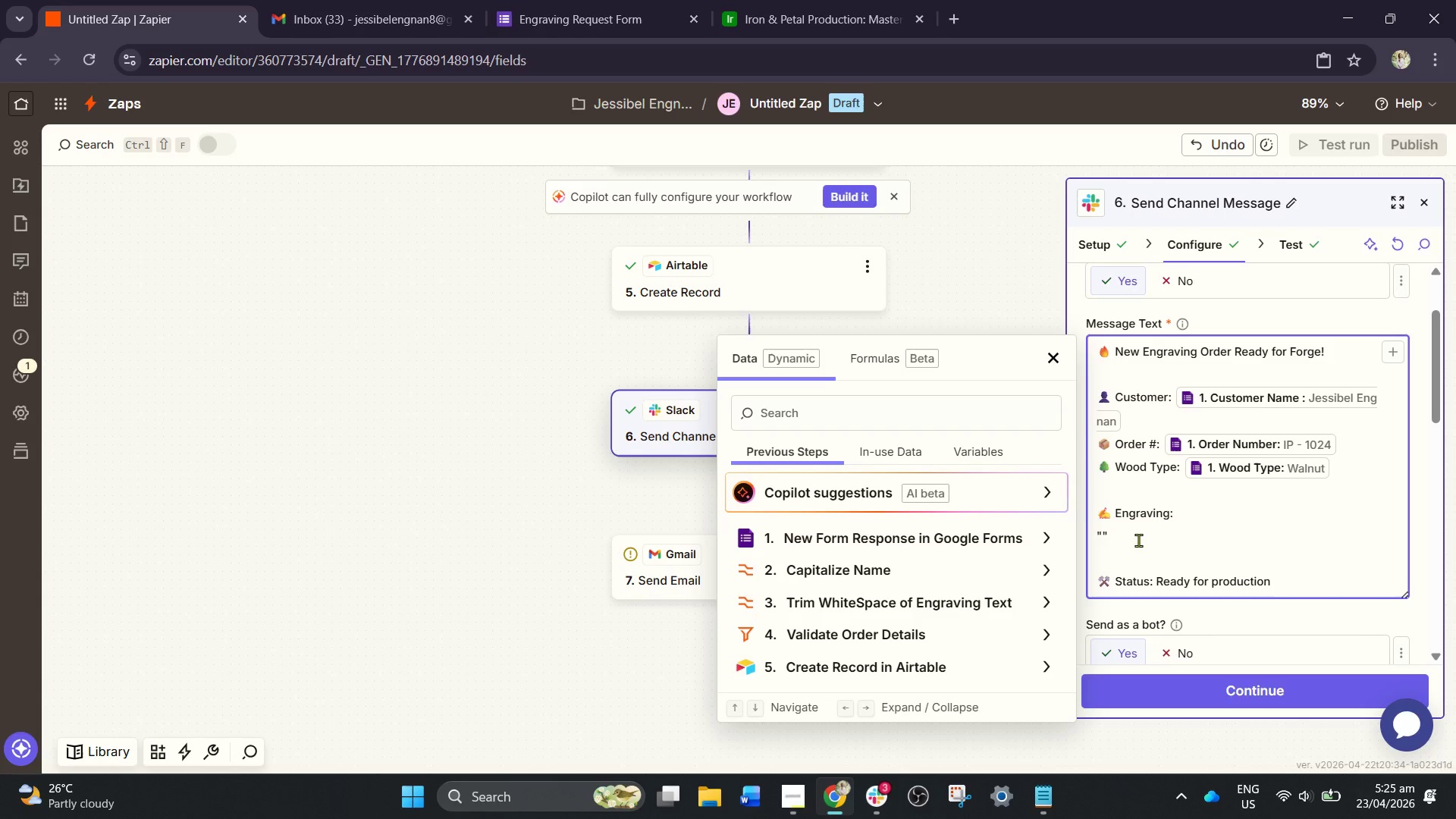 
left_click([1121, 528])
 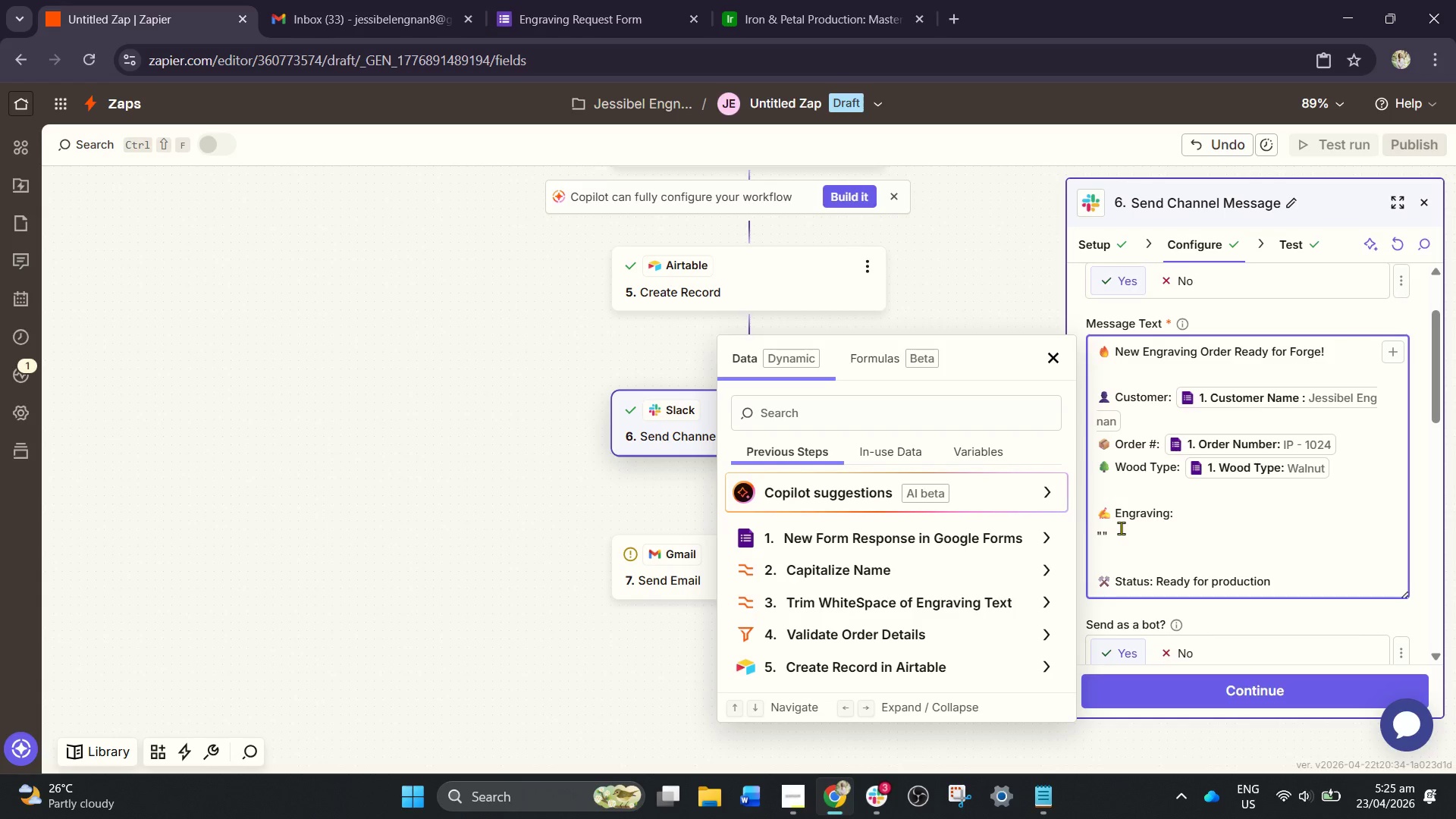 
key(Backspace)
 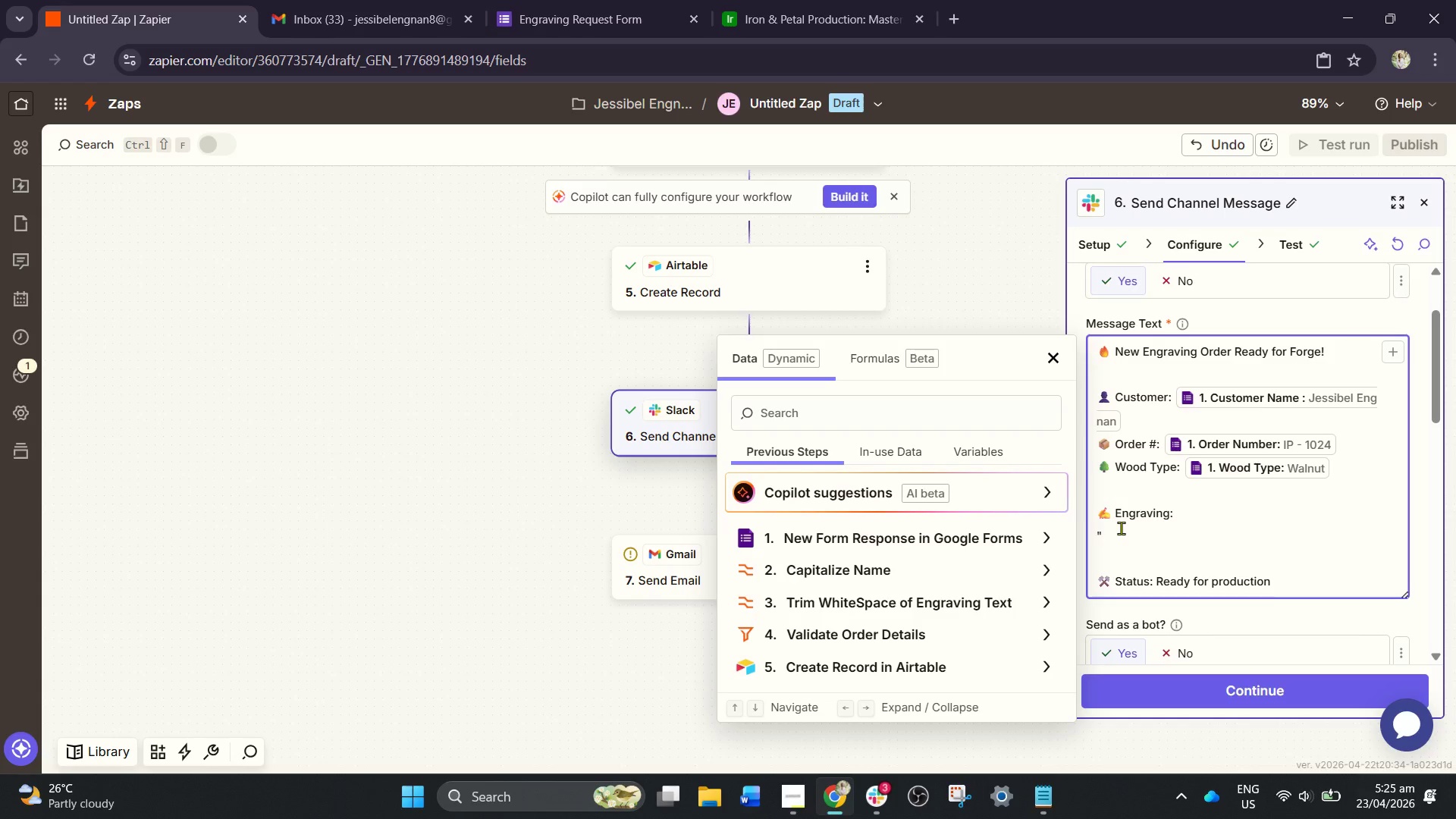 
key(Backspace)
 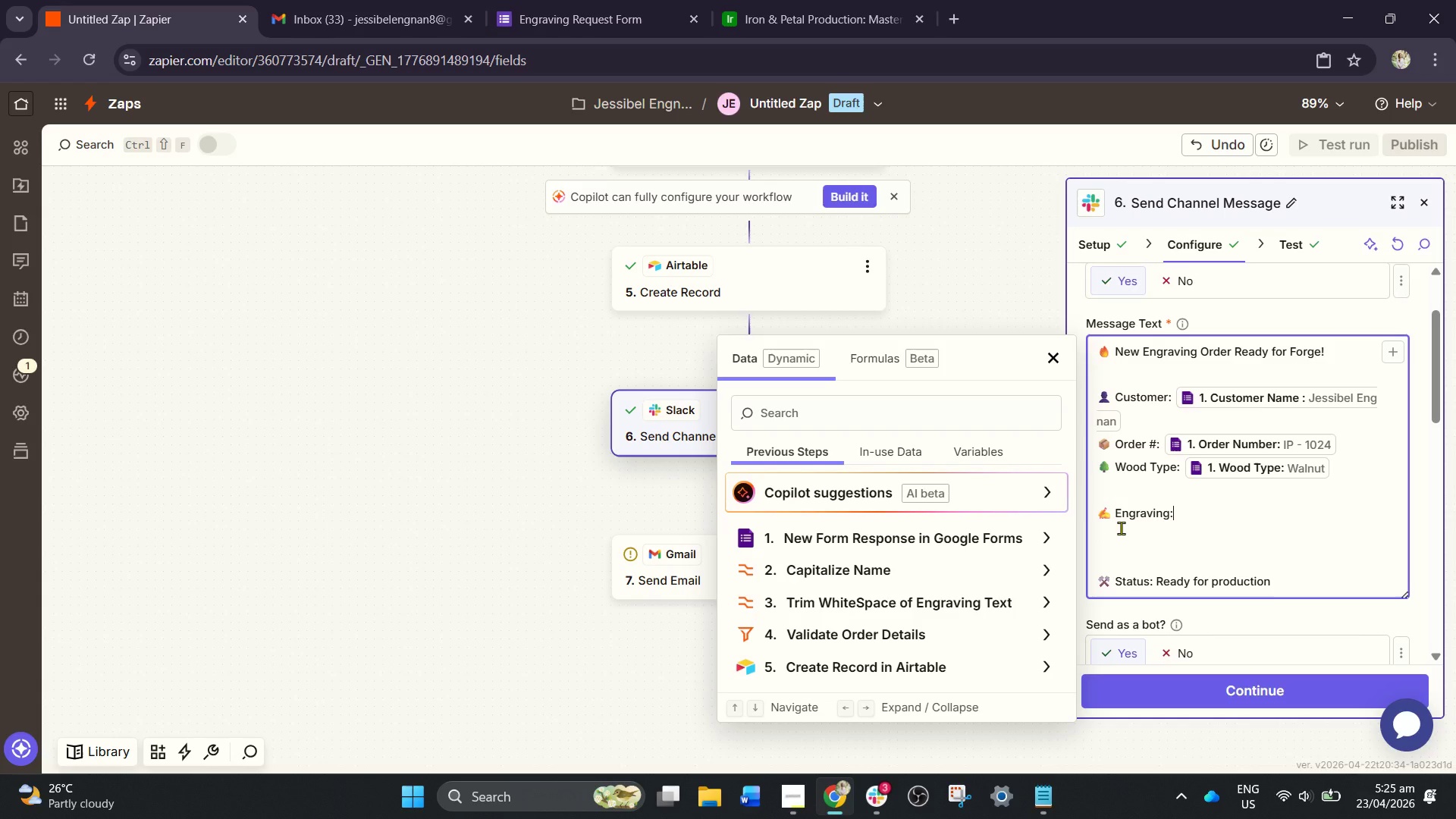 
key(Slash)
 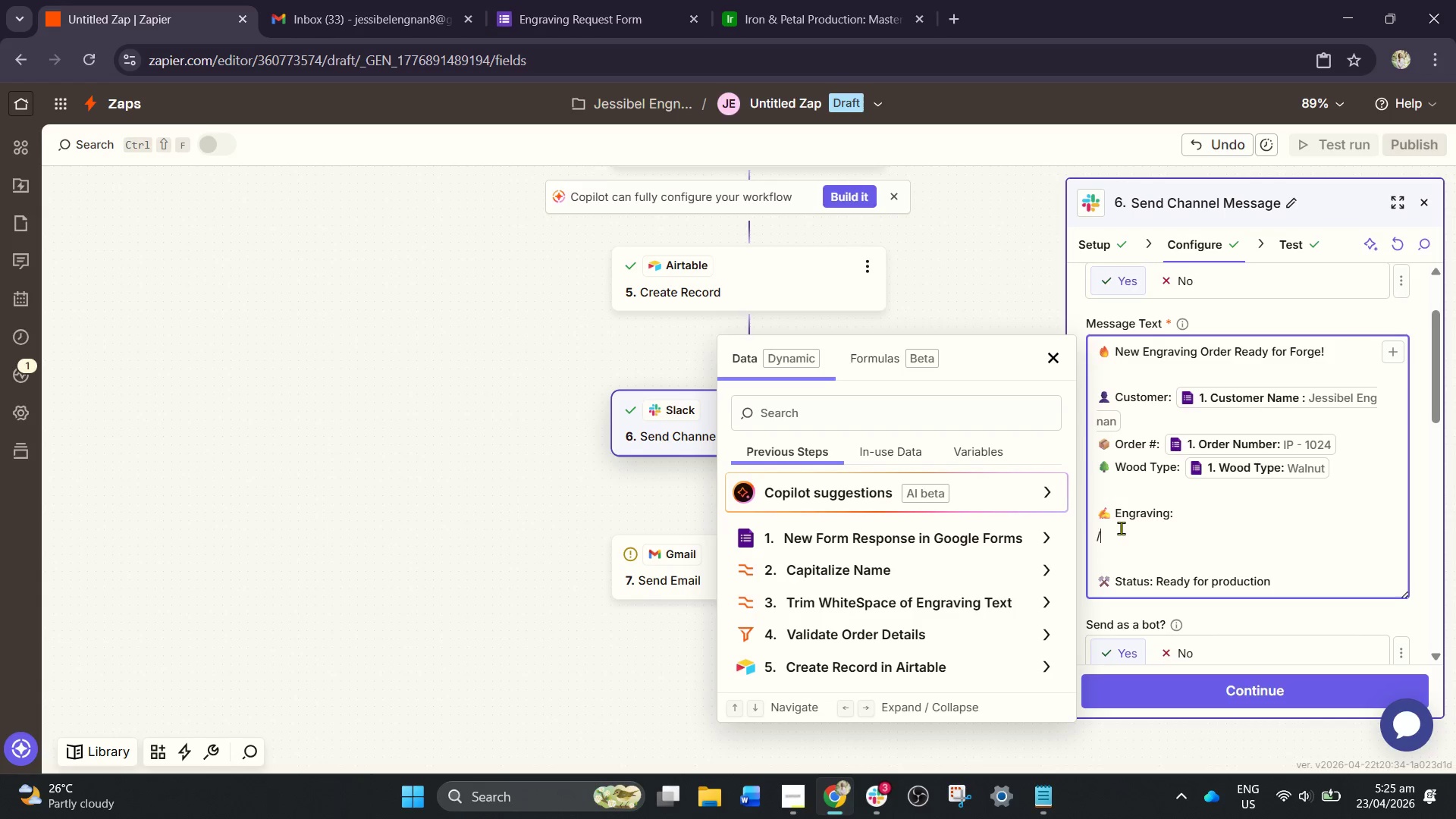 
type(eng)
key(Backspace)
key(Backspace)
key(Backspace)
 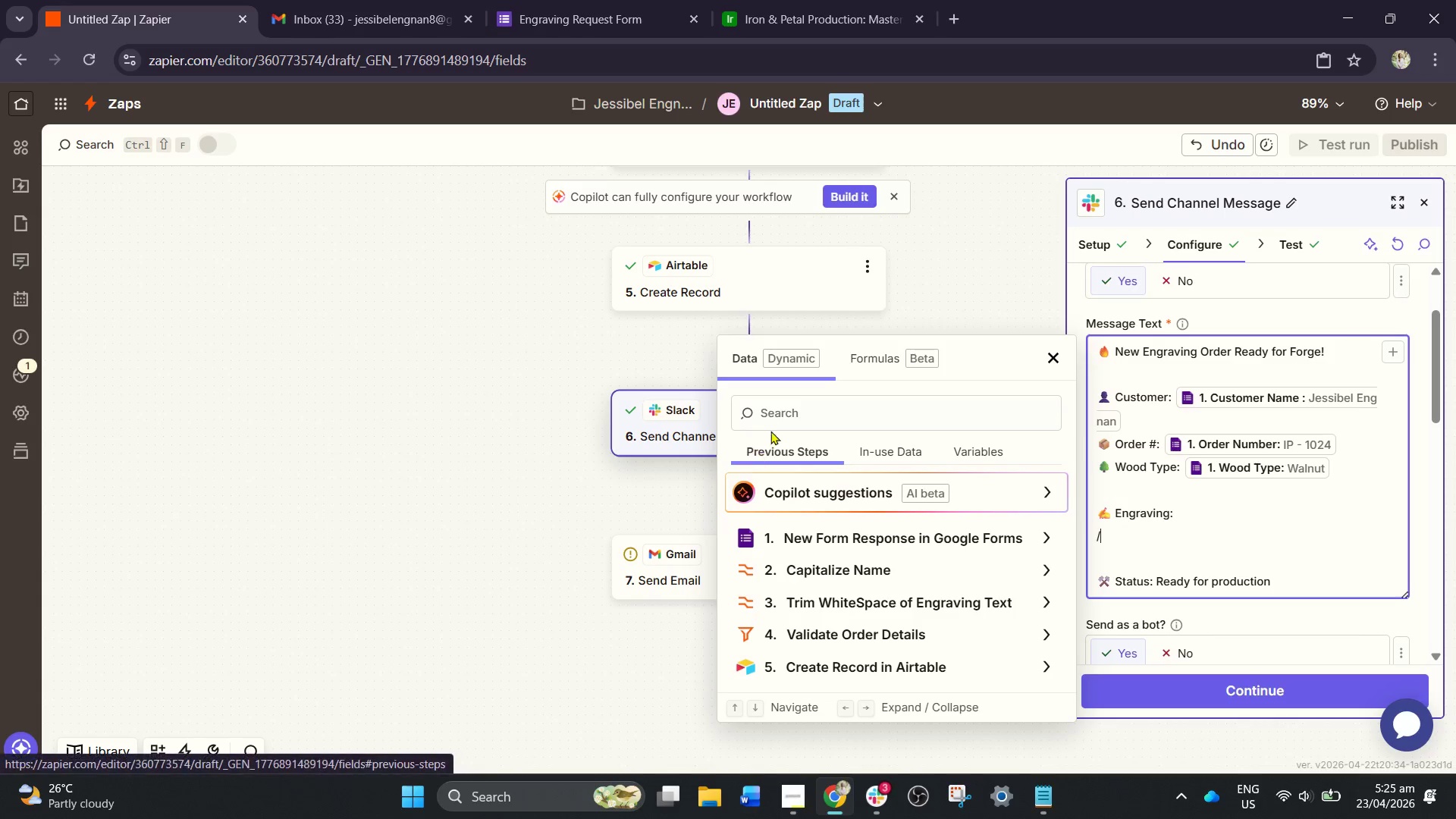 
left_click([776, 409])
 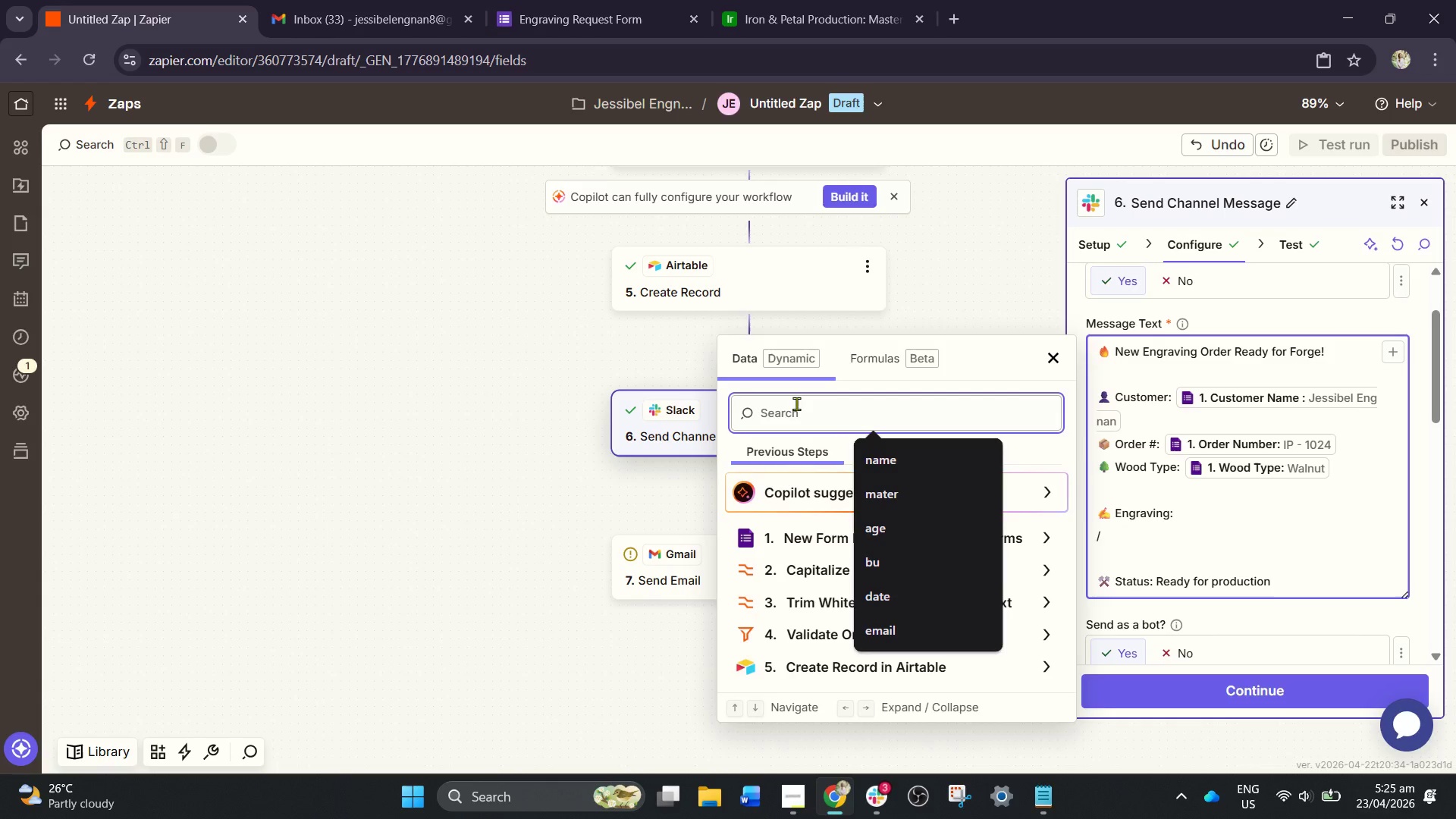 
type(eng)
 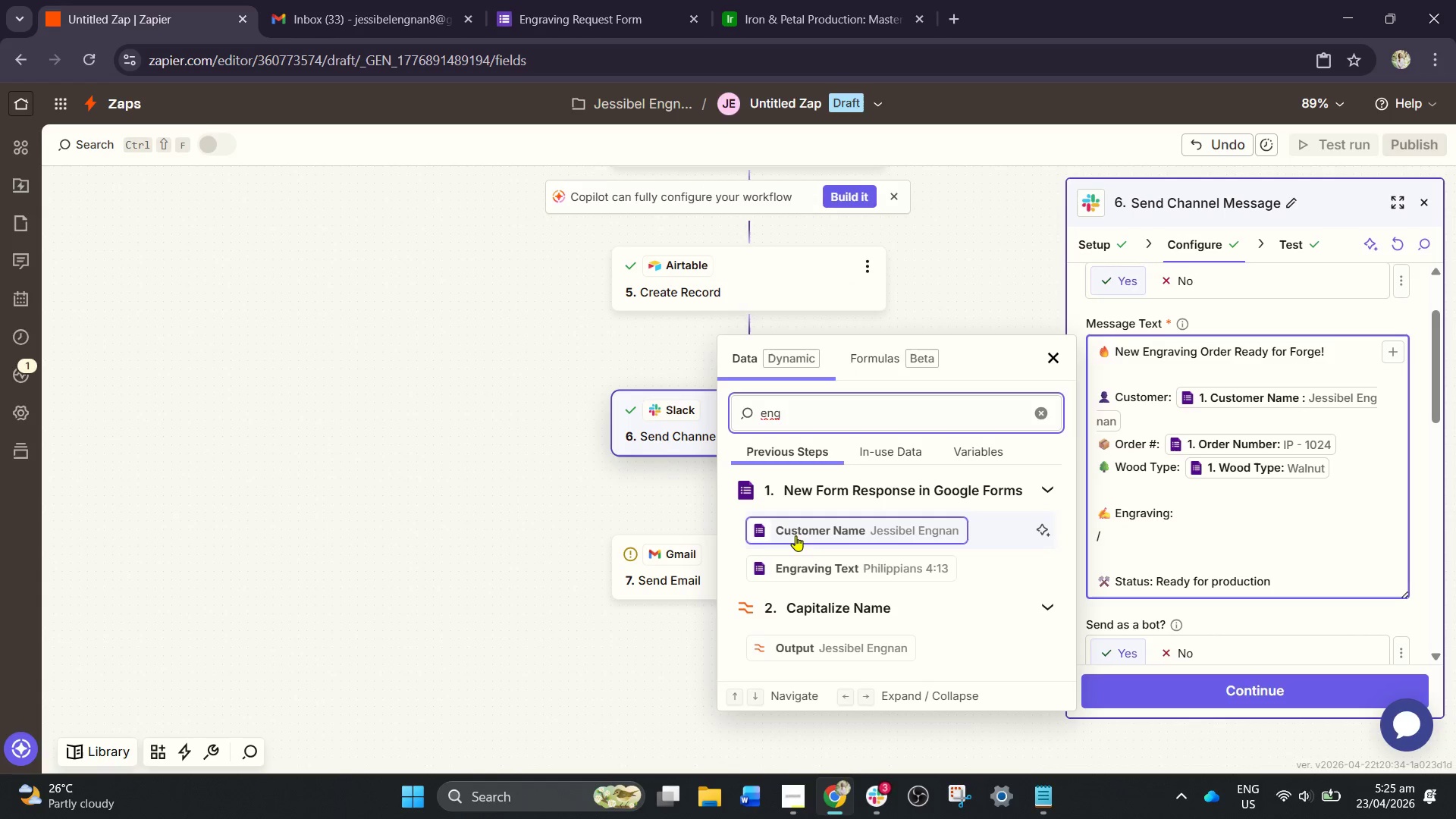 
left_click([804, 566])
 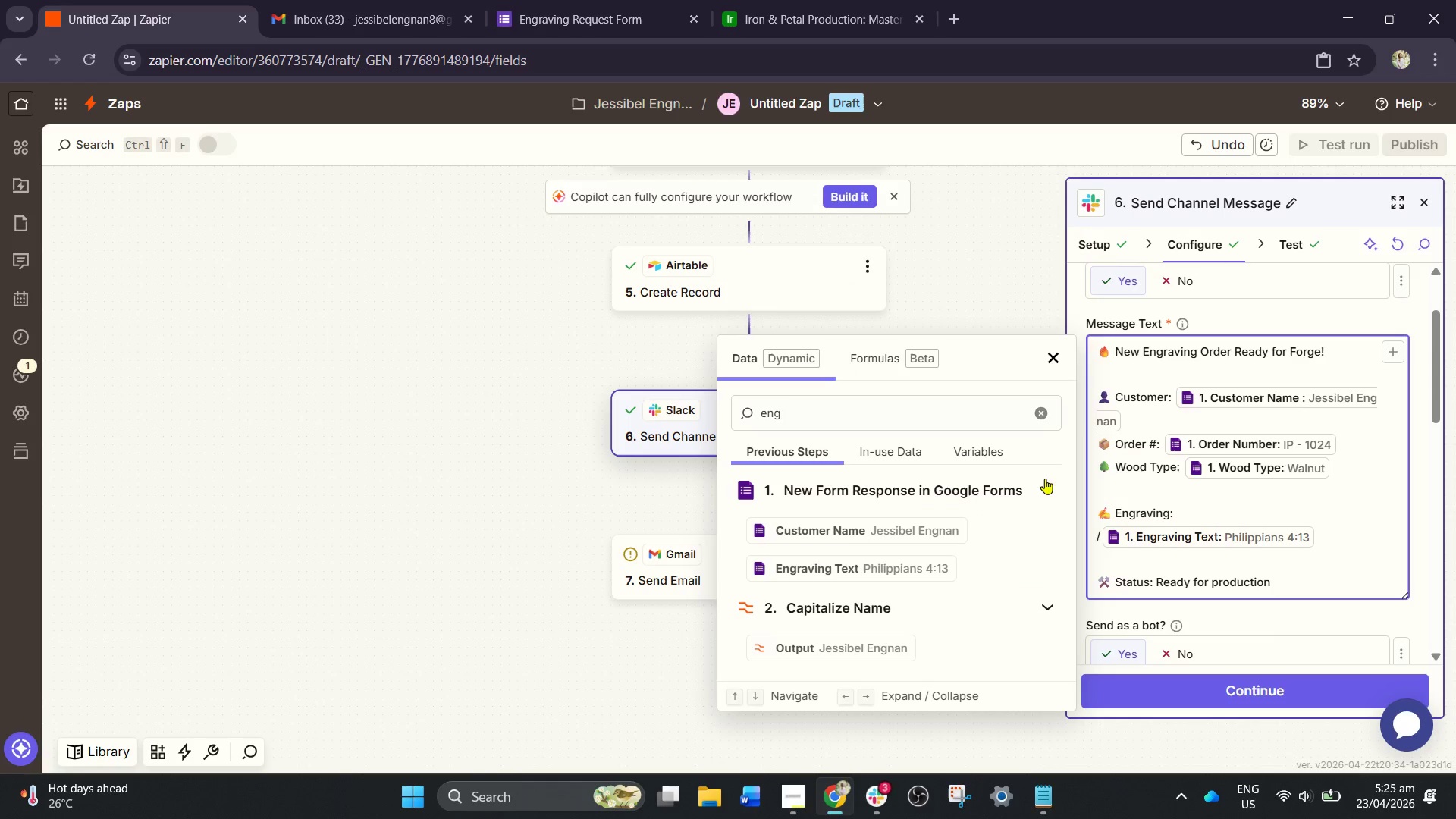 
scroll: coordinate [1206, 467], scroll_direction: down, amount: 1.0
 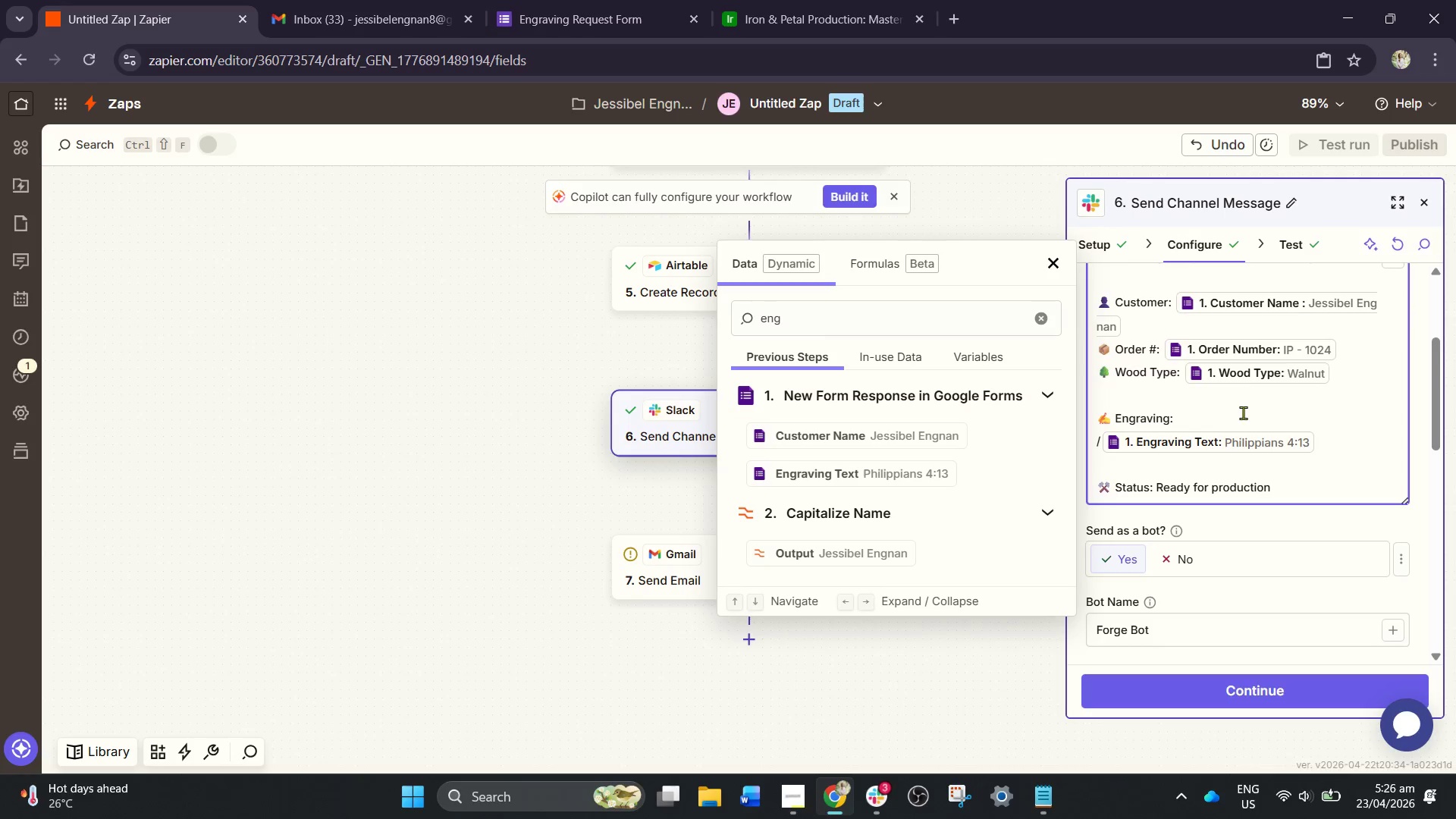 
wait(14.47)
 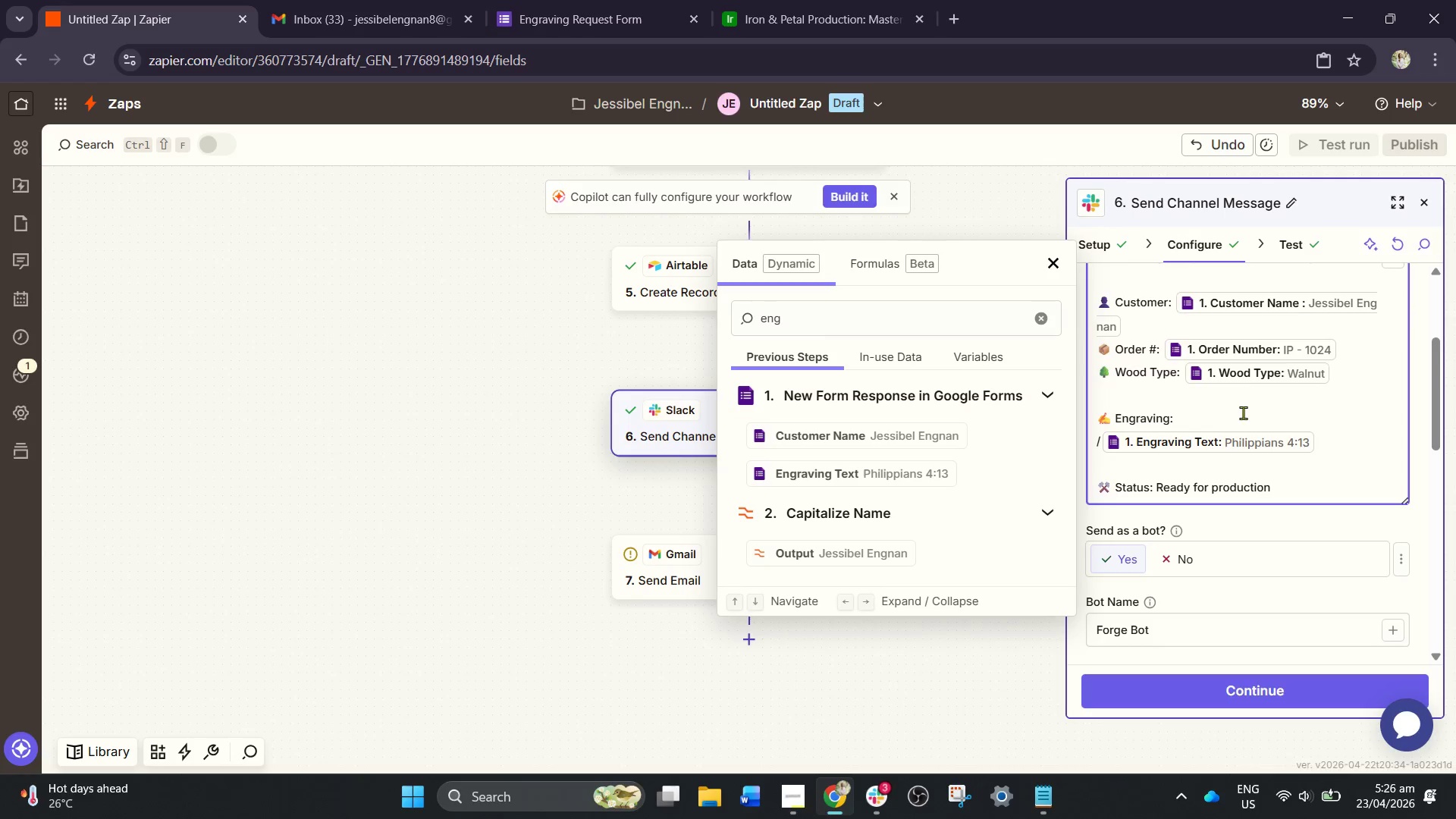 
left_click([1188, 490])
 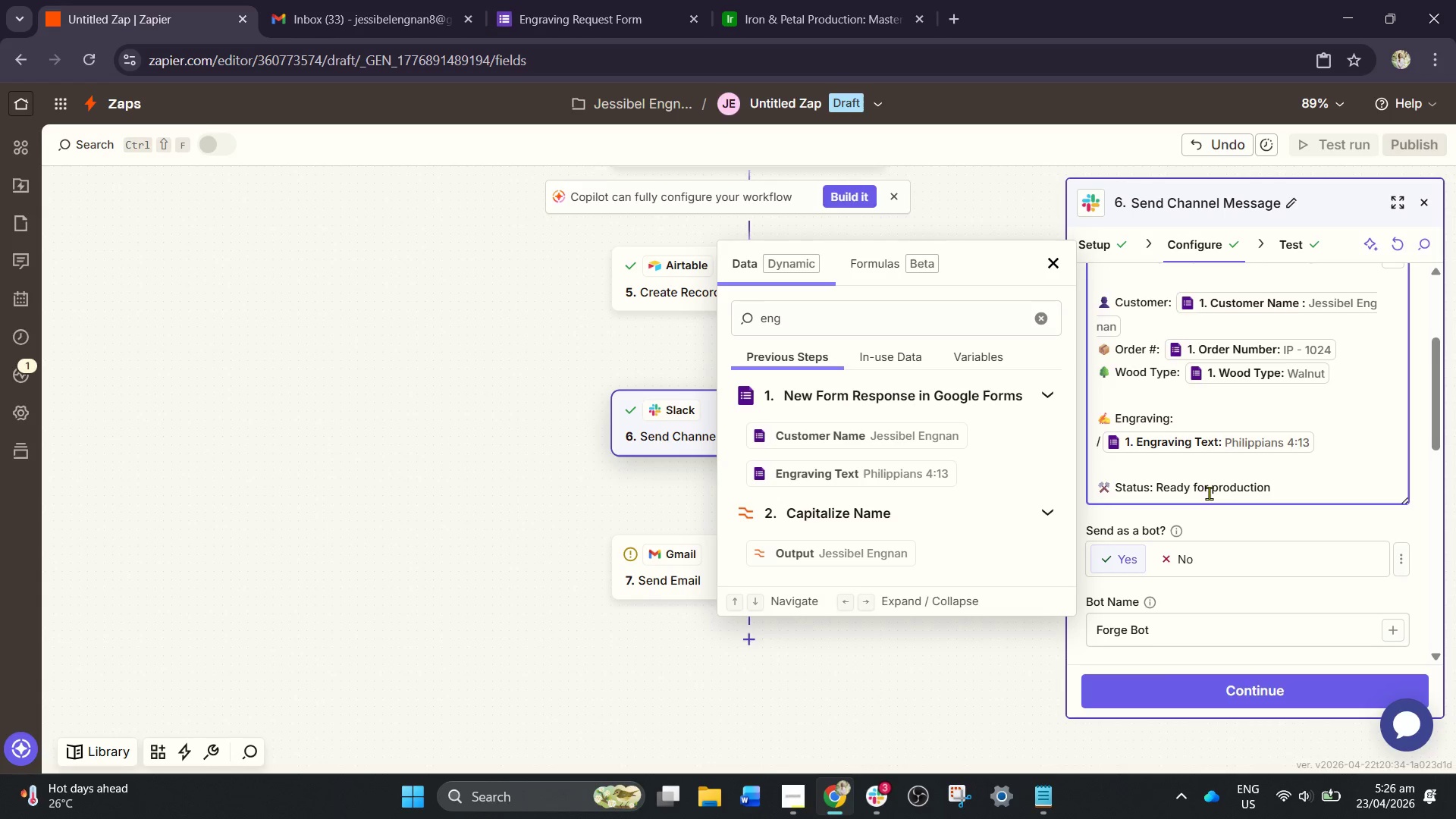 
key(Backspace)
key(Backspace)
key(Backspace)
key(Backspace)
key(Backspace)
type(Que)
 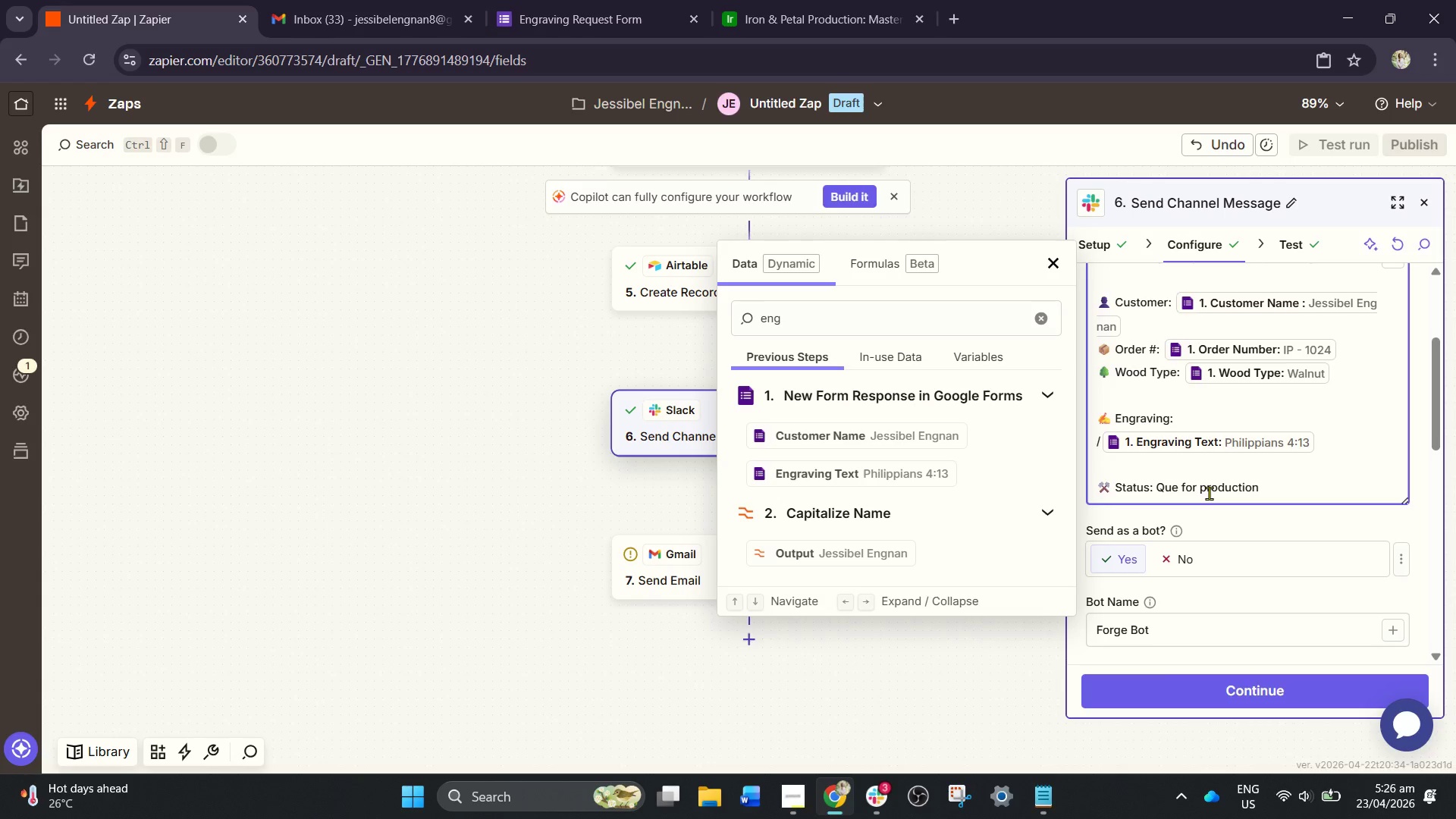 
type(ued)
 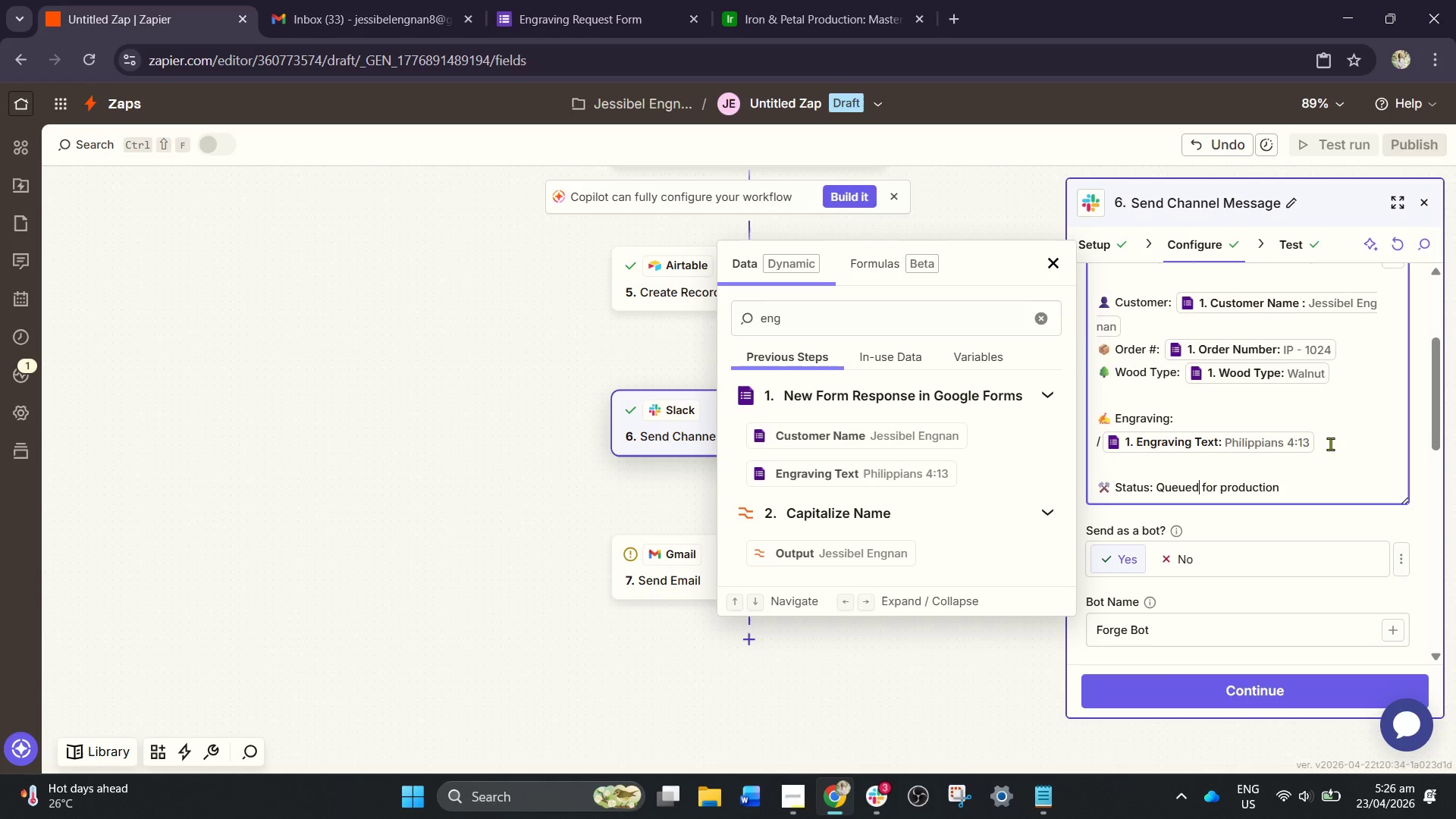 
scroll: coordinate [1335, 441], scroll_direction: down, amount: 1.0
 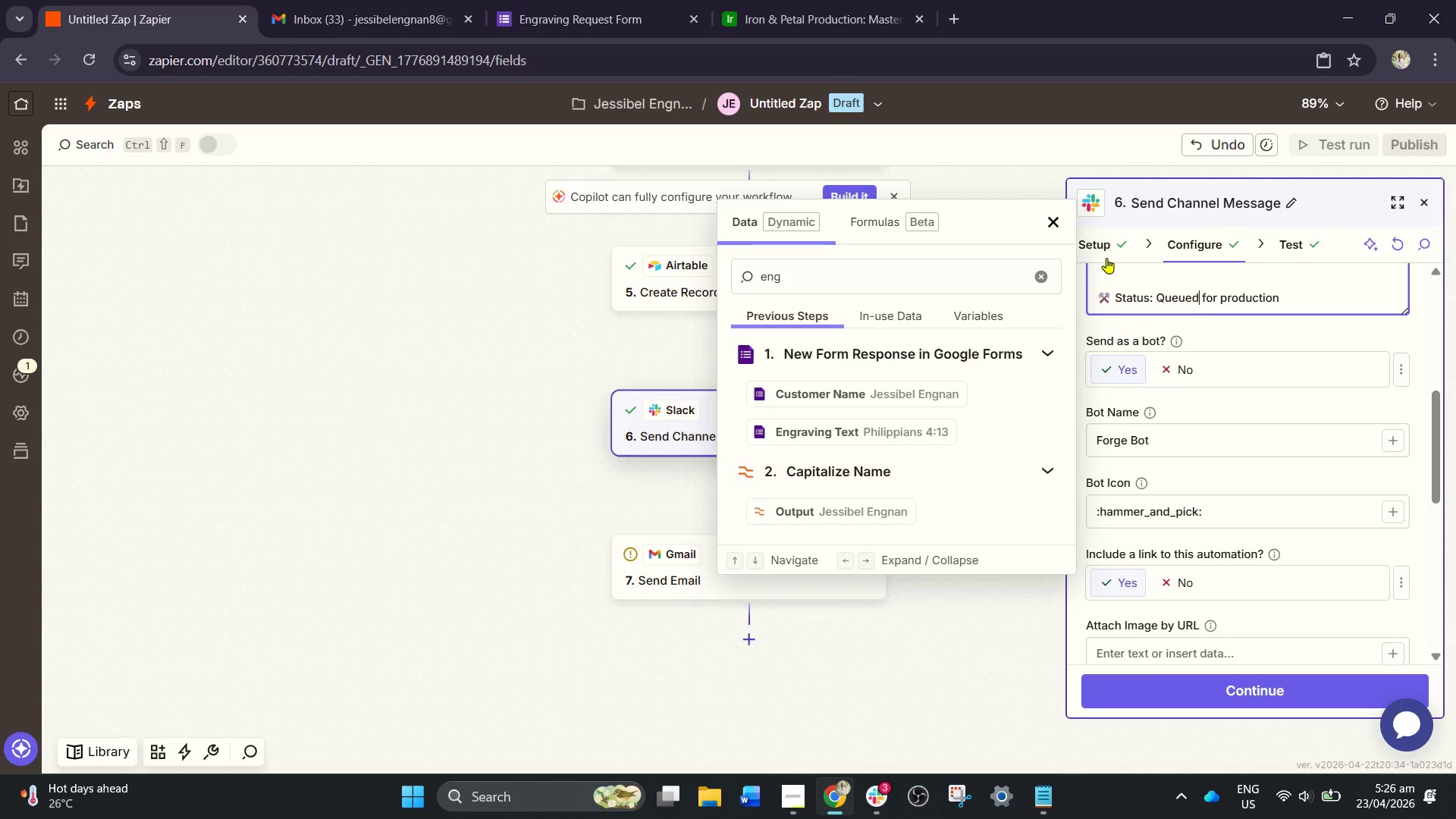 
left_click([1053, 224])
 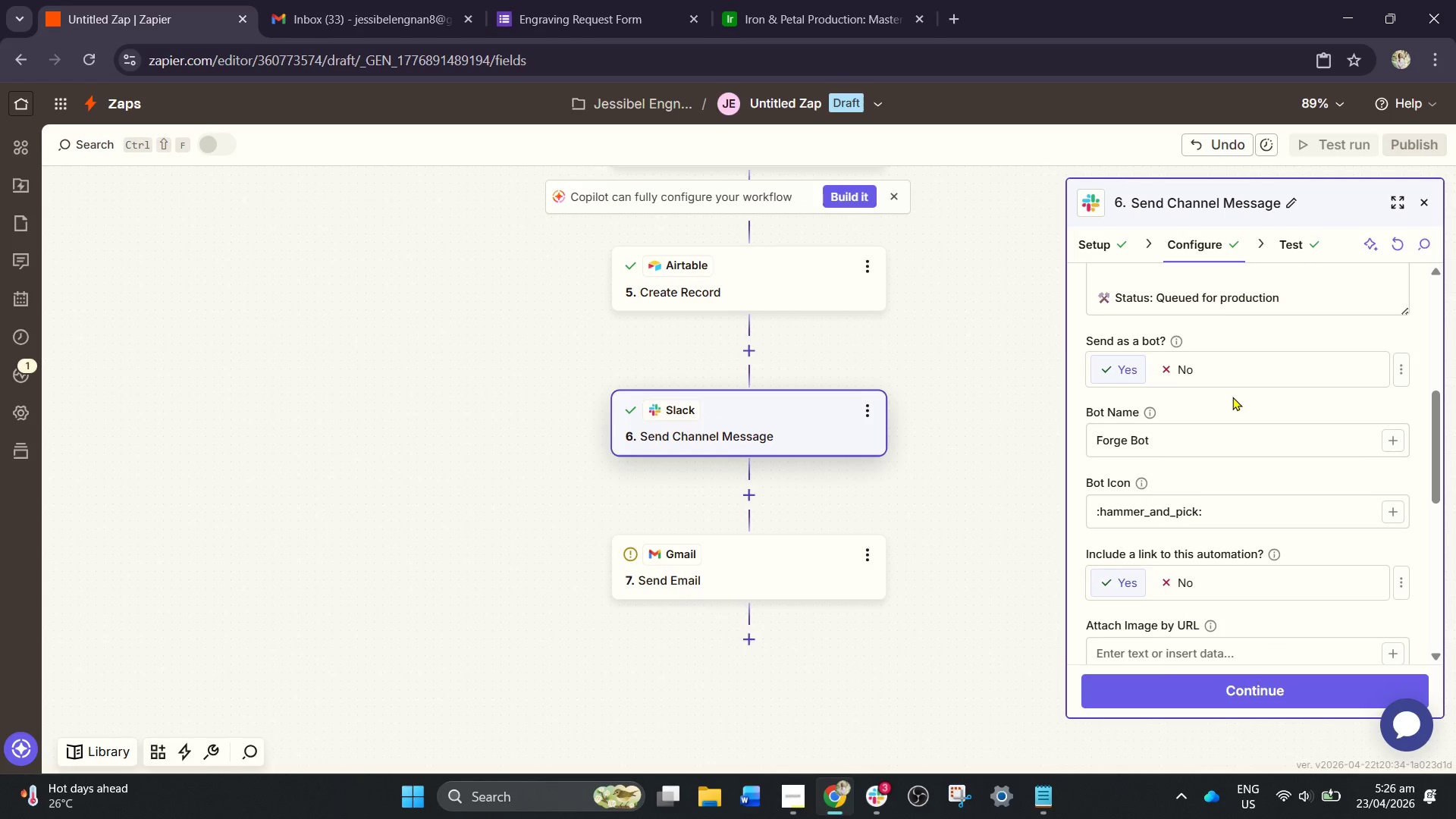 
scroll: coordinate [1232, 397], scroll_direction: up, amount: 2.0
 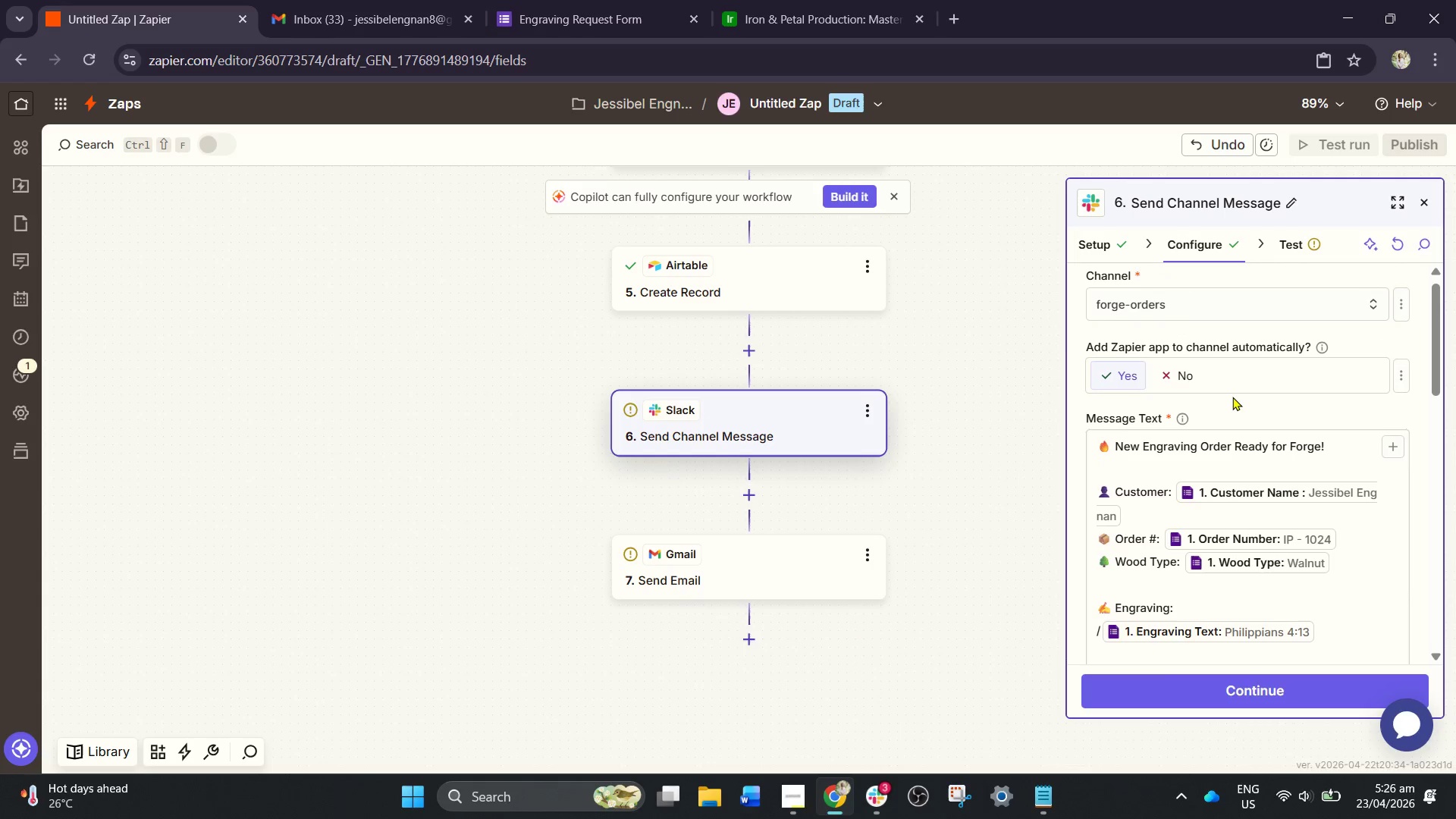 
scroll: coordinate [1247, 378], scroll_direction: down, amount: 1.0
 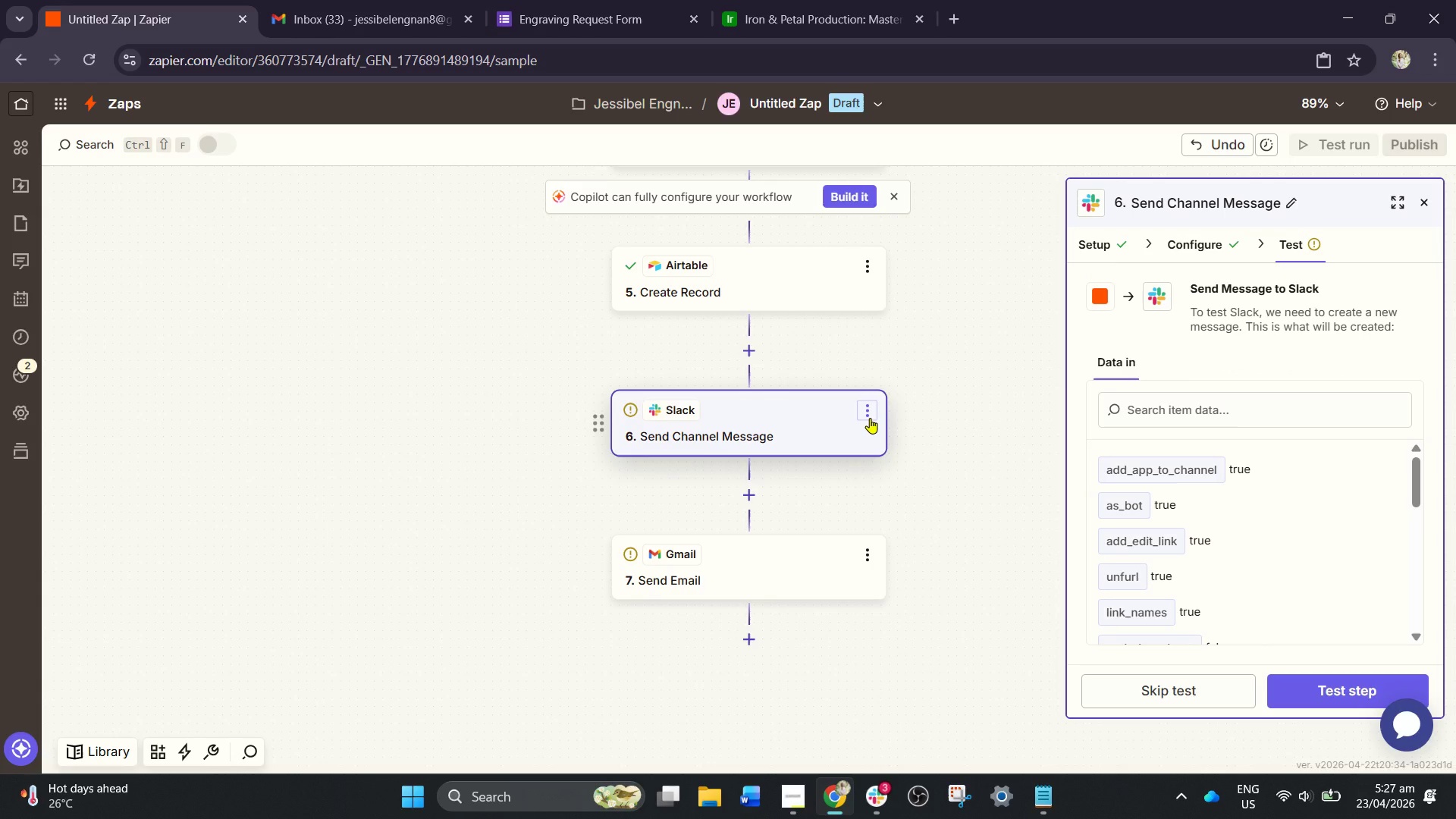 
wait(58.92)
 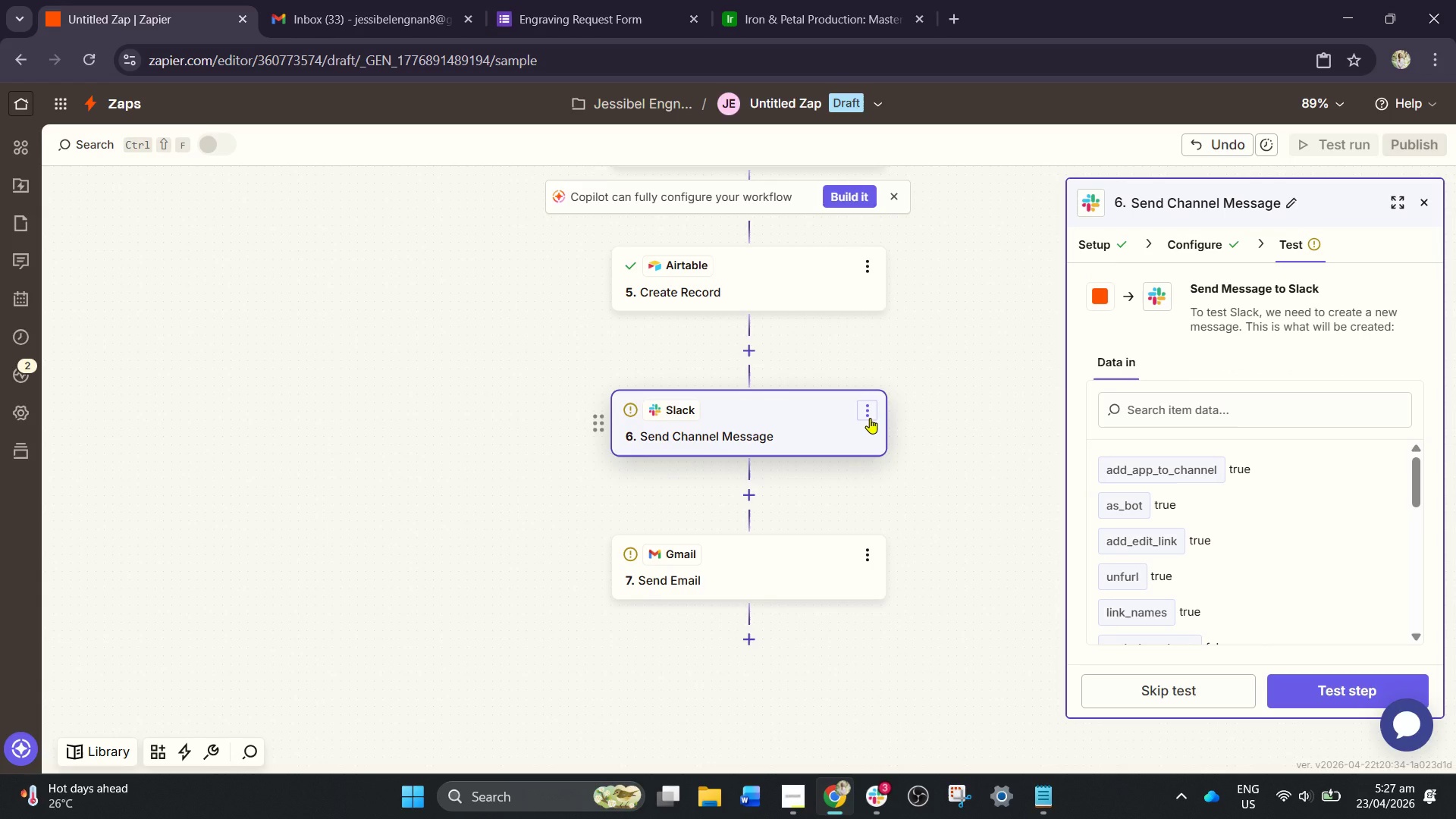 
left_click([1421, 198])
 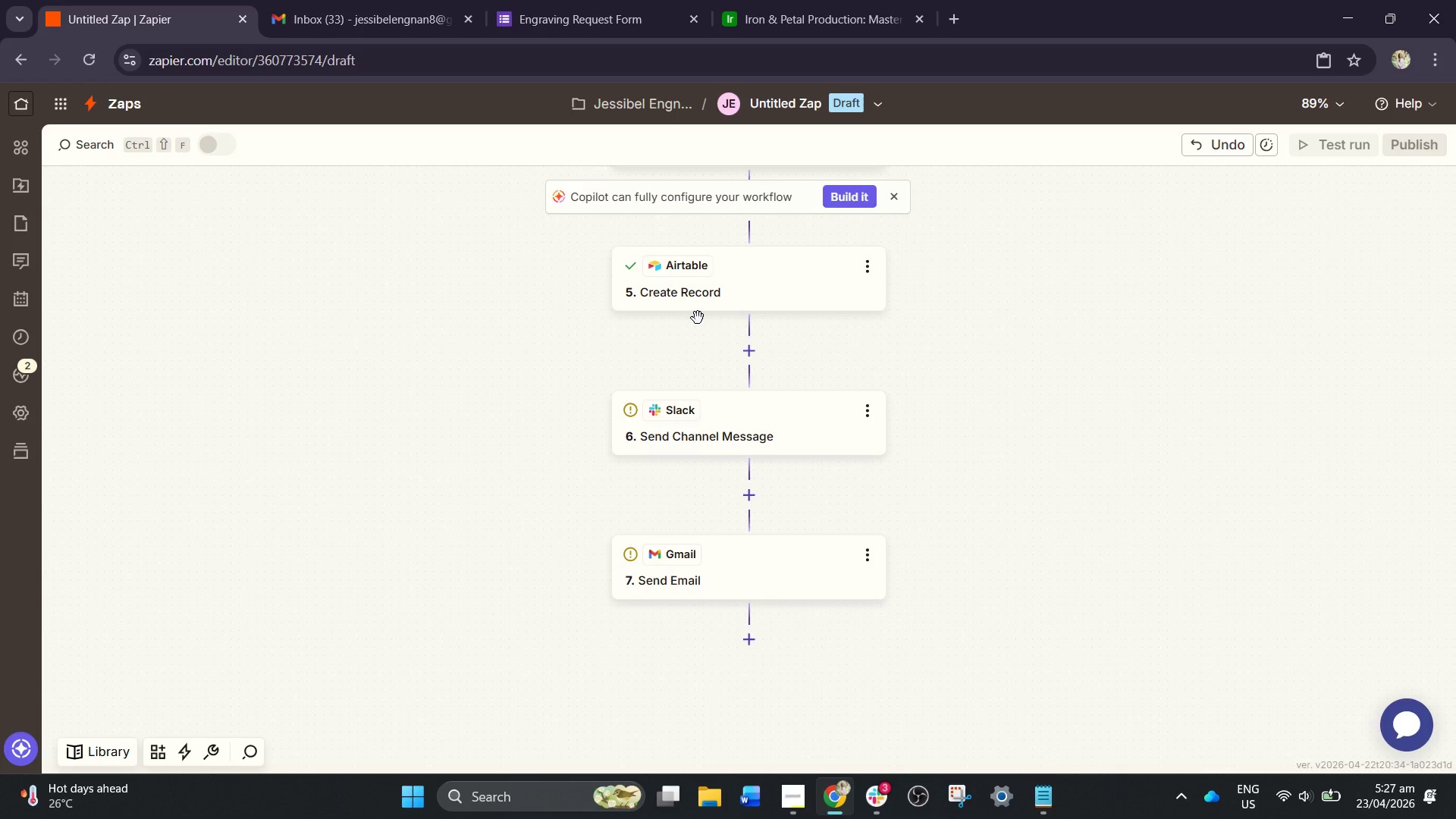 
wait(9.69)
 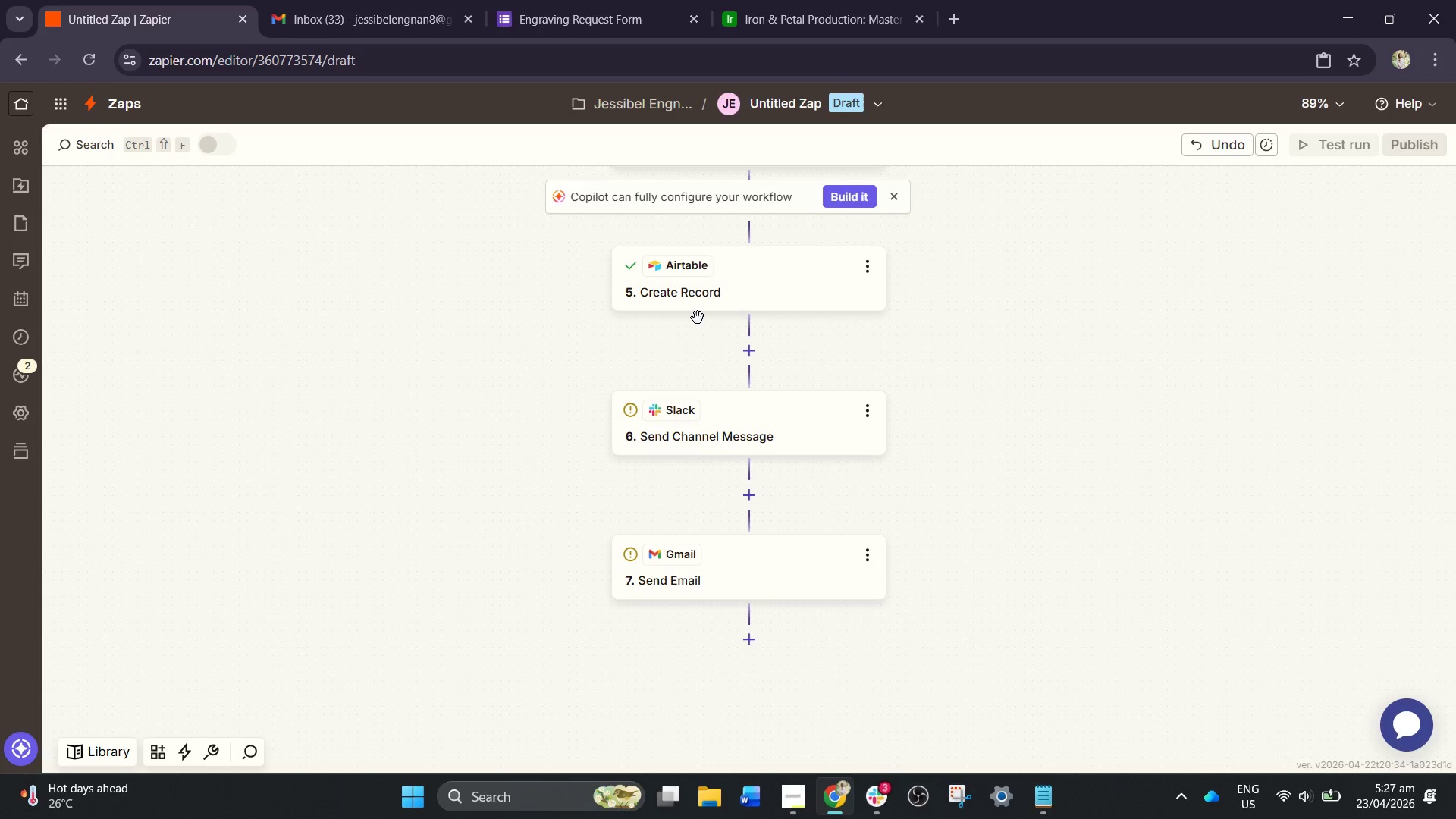 
left_click([747, 557])
 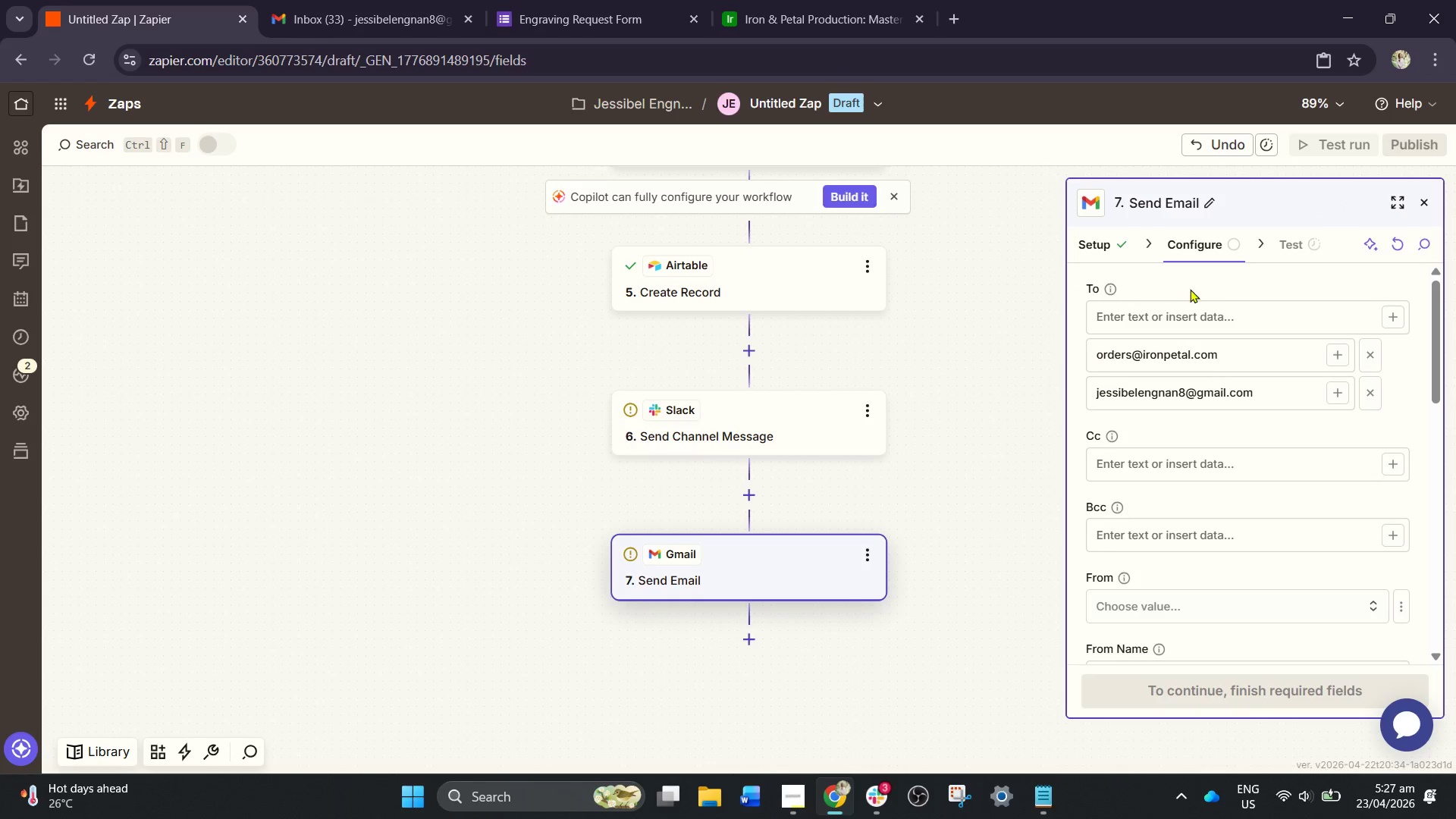 
scroll: coordinate [1150, 486], scroll_direction: down, amount: 4.0
 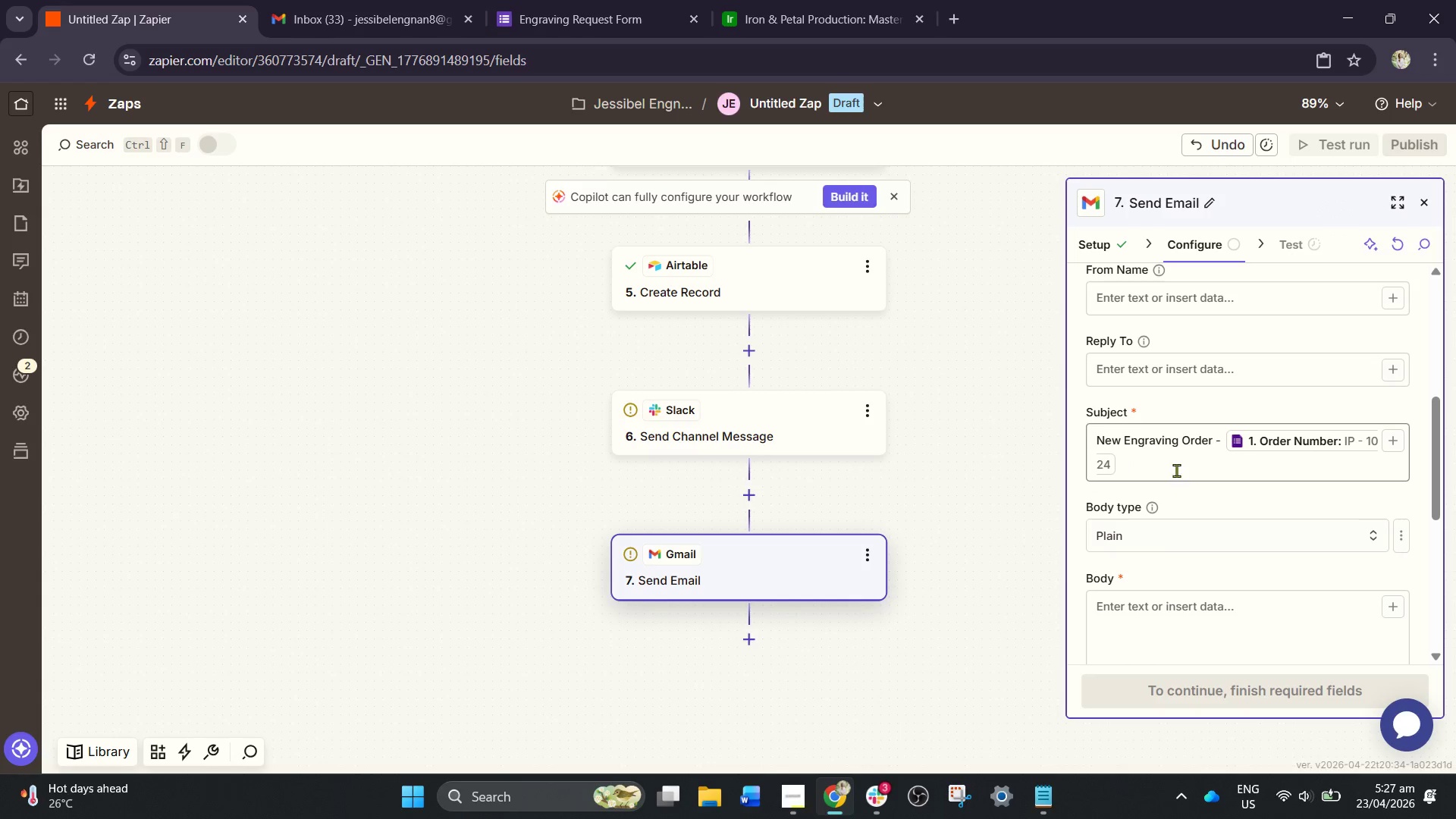 
left_click([1178, 467])
 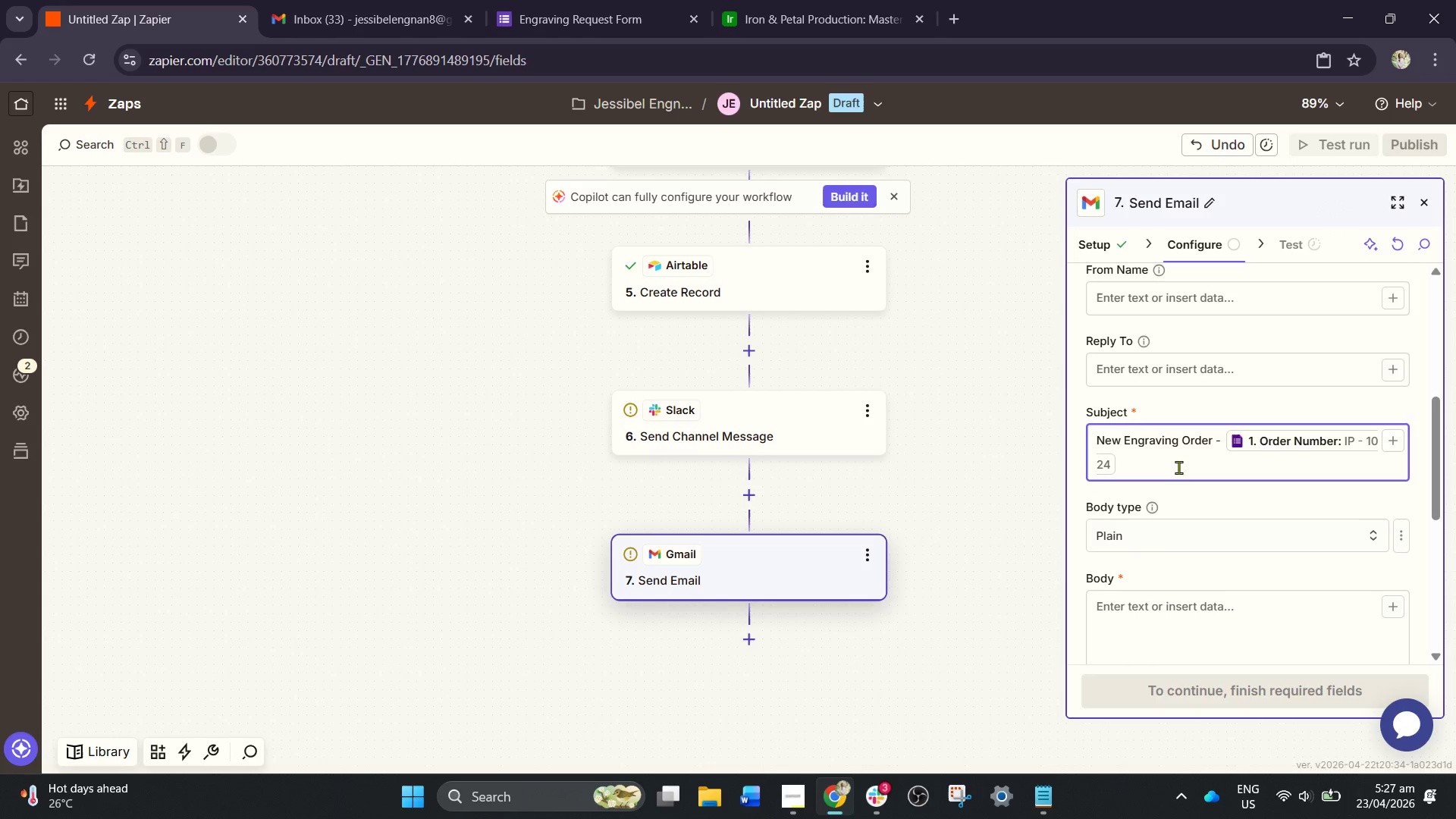 
scroll: coordinate [1178, 467], scroll_direction: down, amount: 2.0
 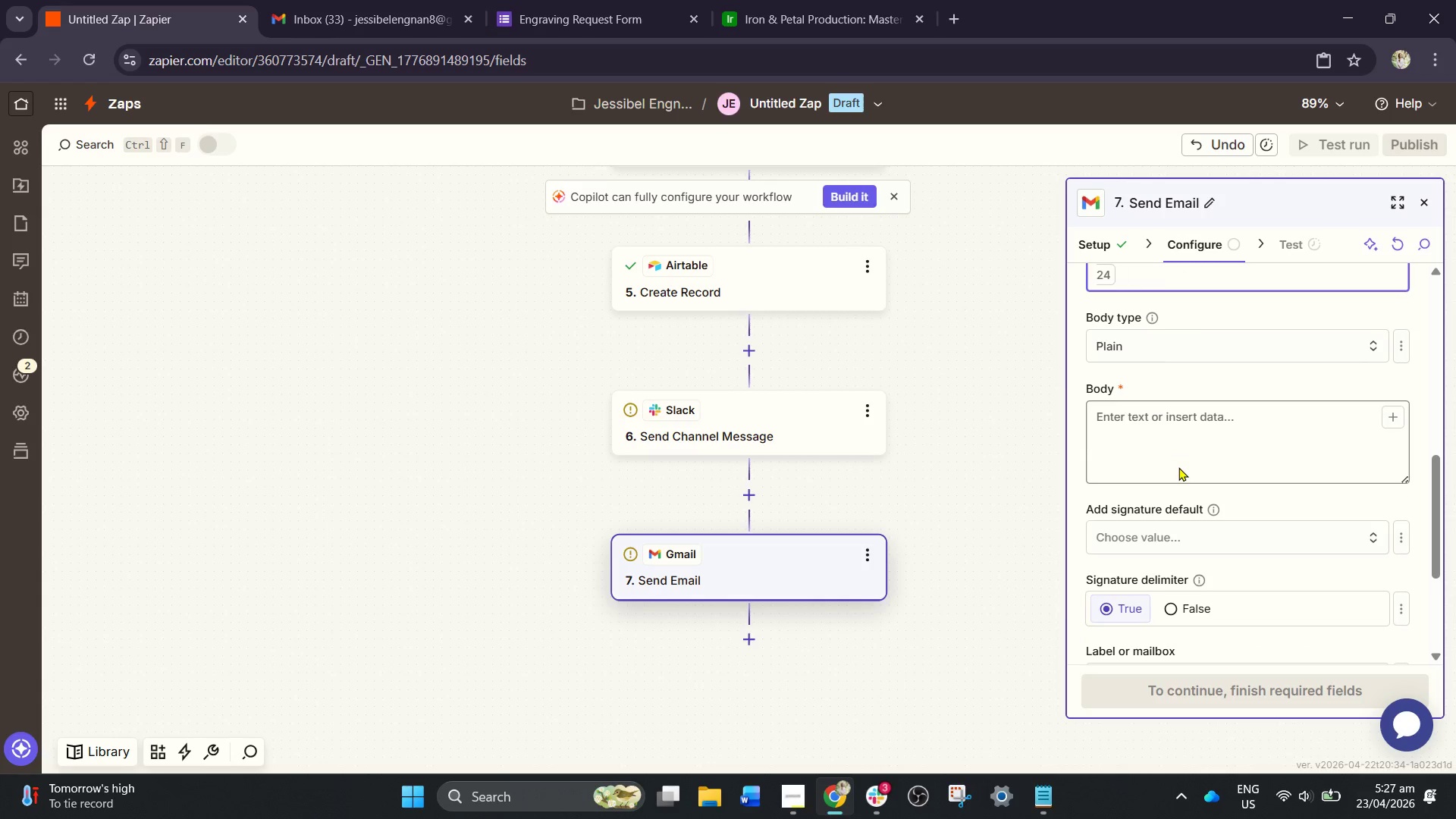 
scroll: coordinate [1178, 467], scroll_direction: up, amount: 1.0
 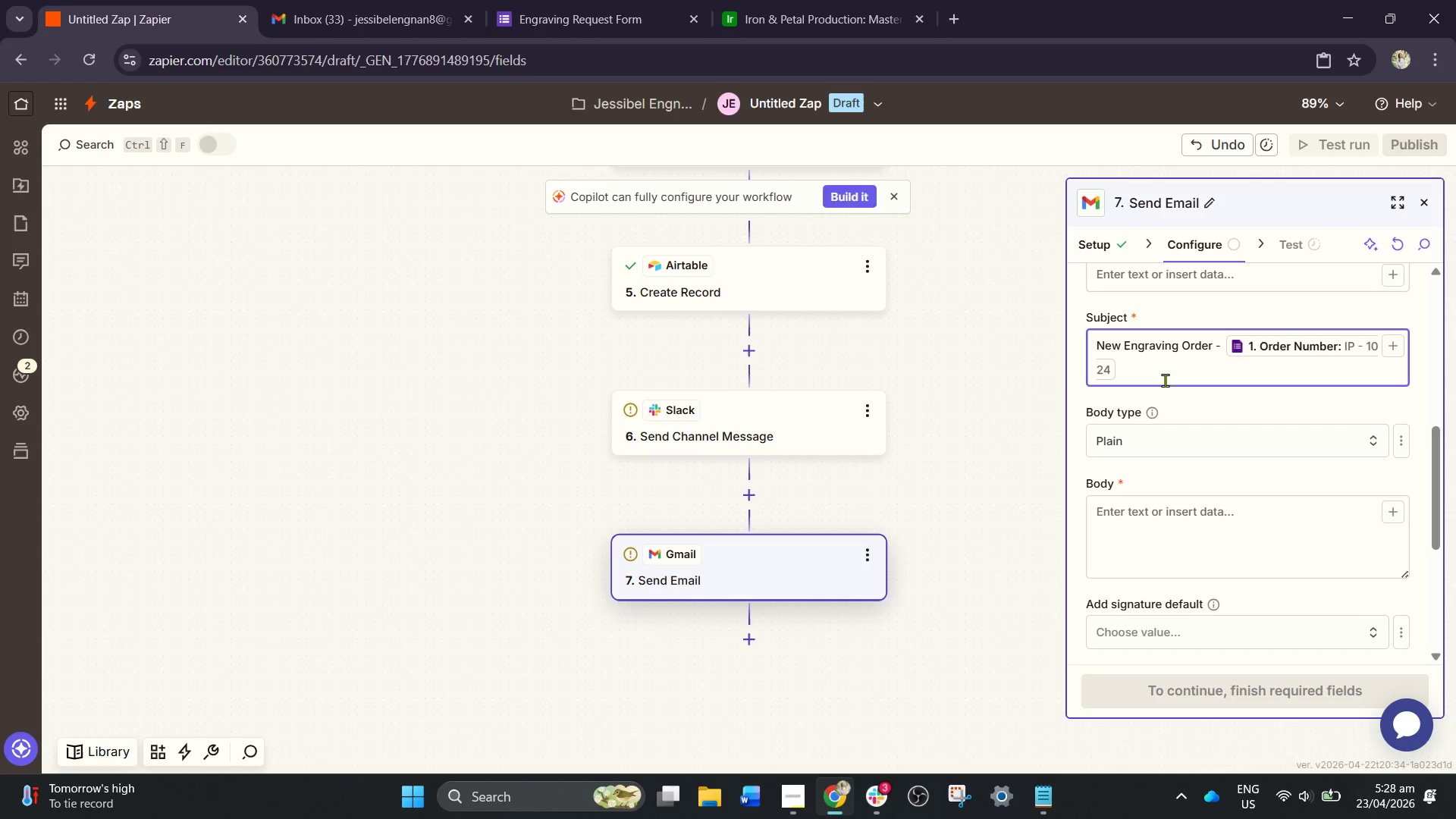 
wait(16.8)
 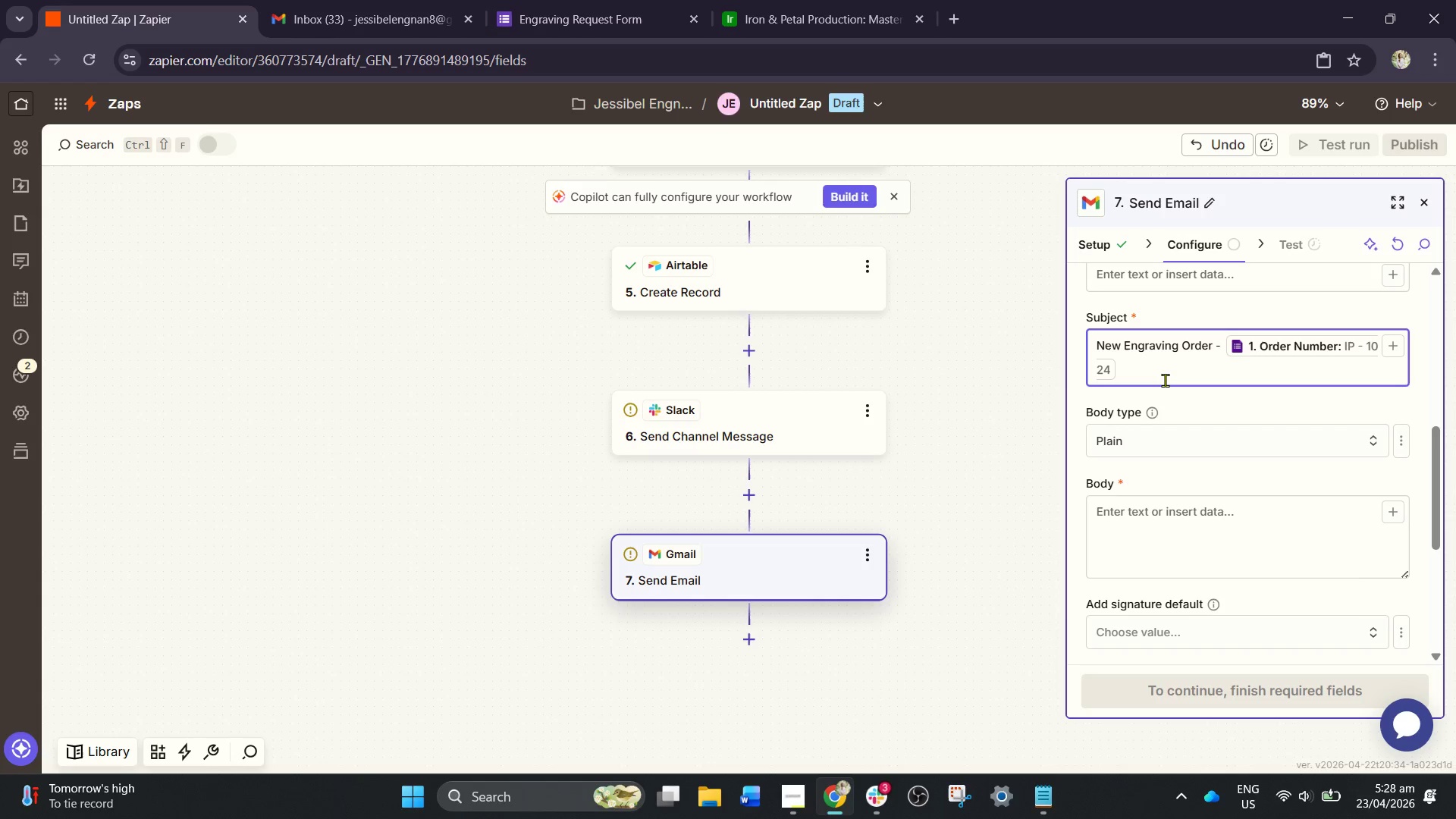 
left_click([1141, 521])
 